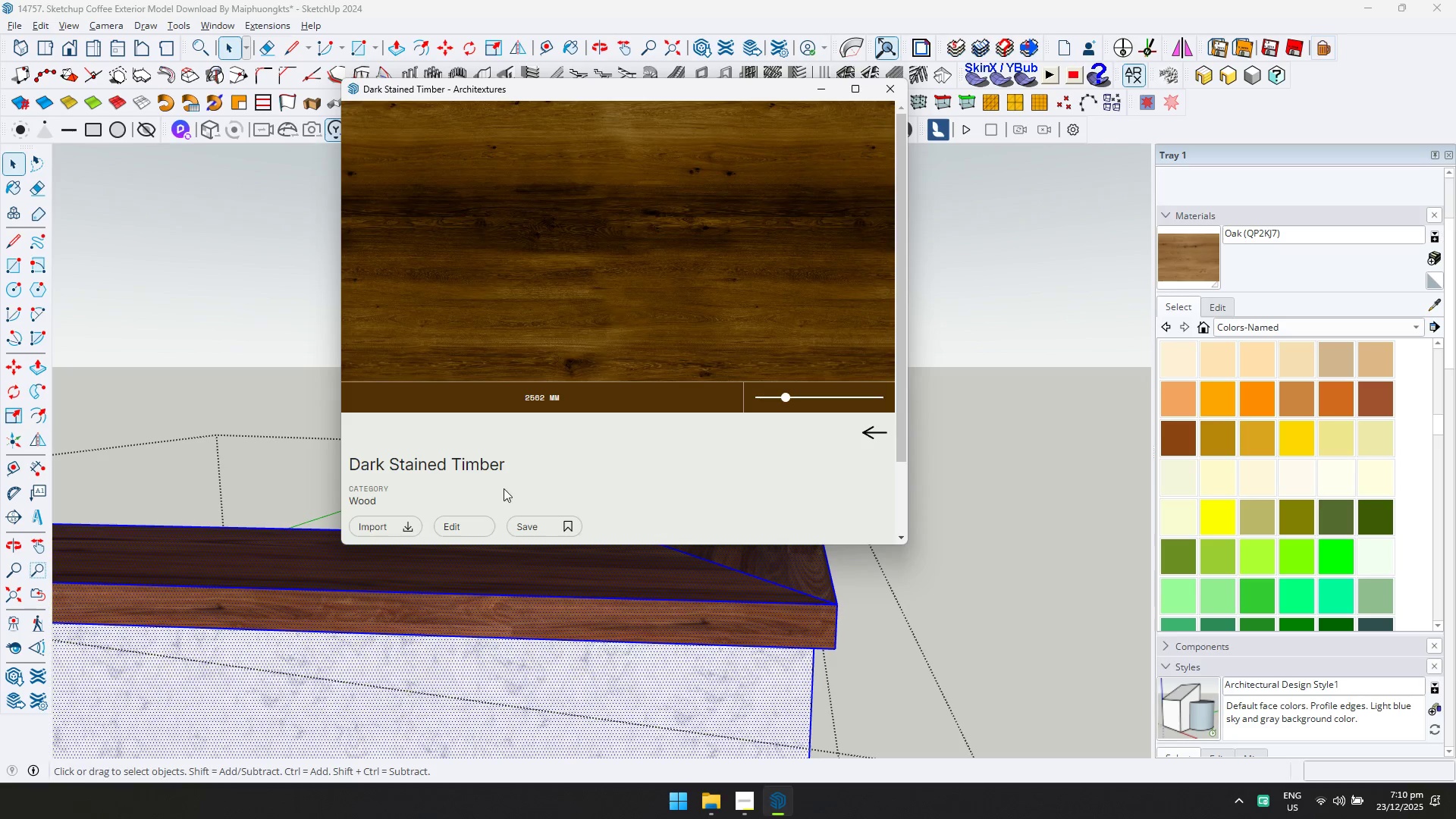 
left_click([420, 526])
 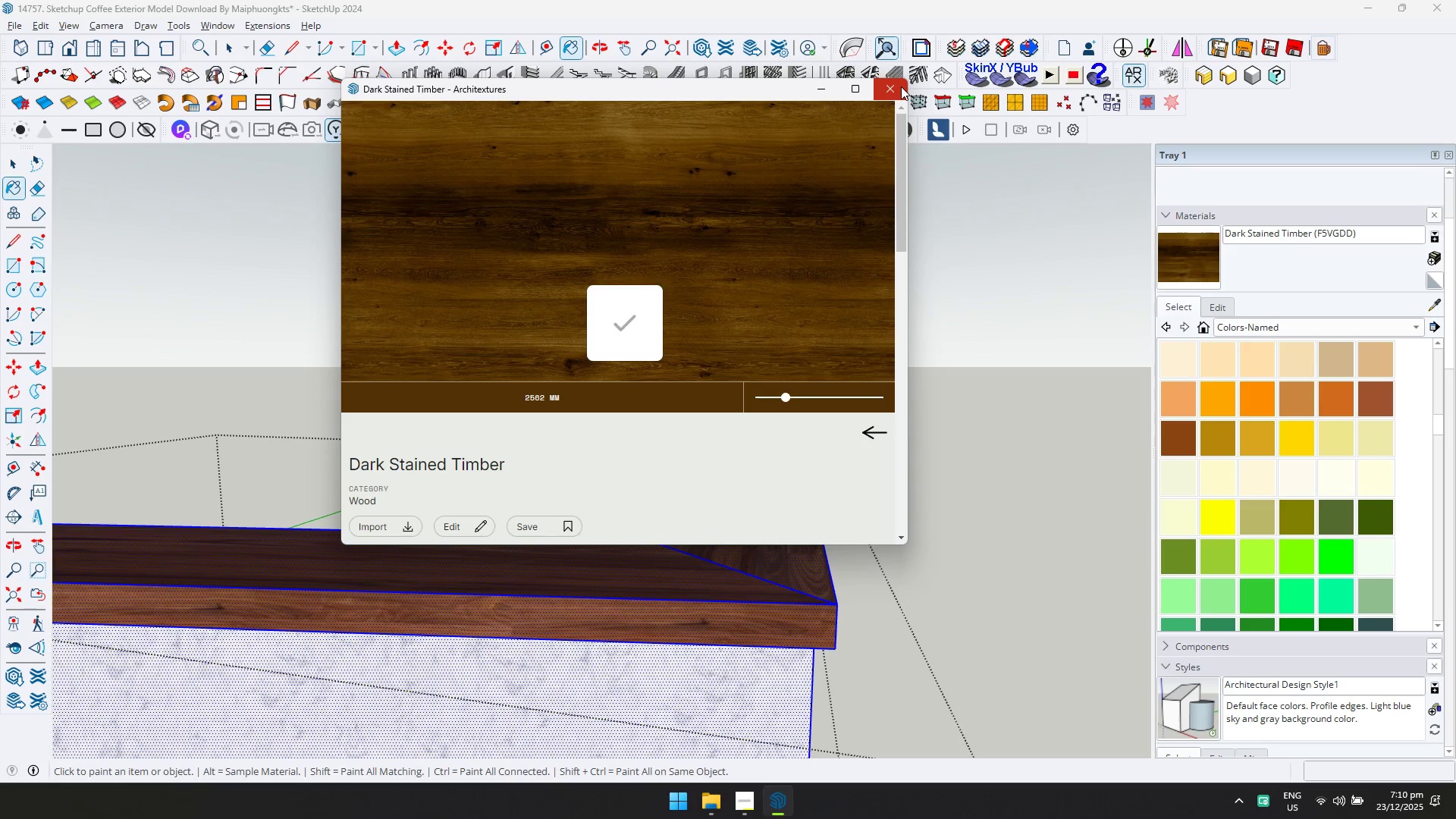 
double_click([785, 488])
 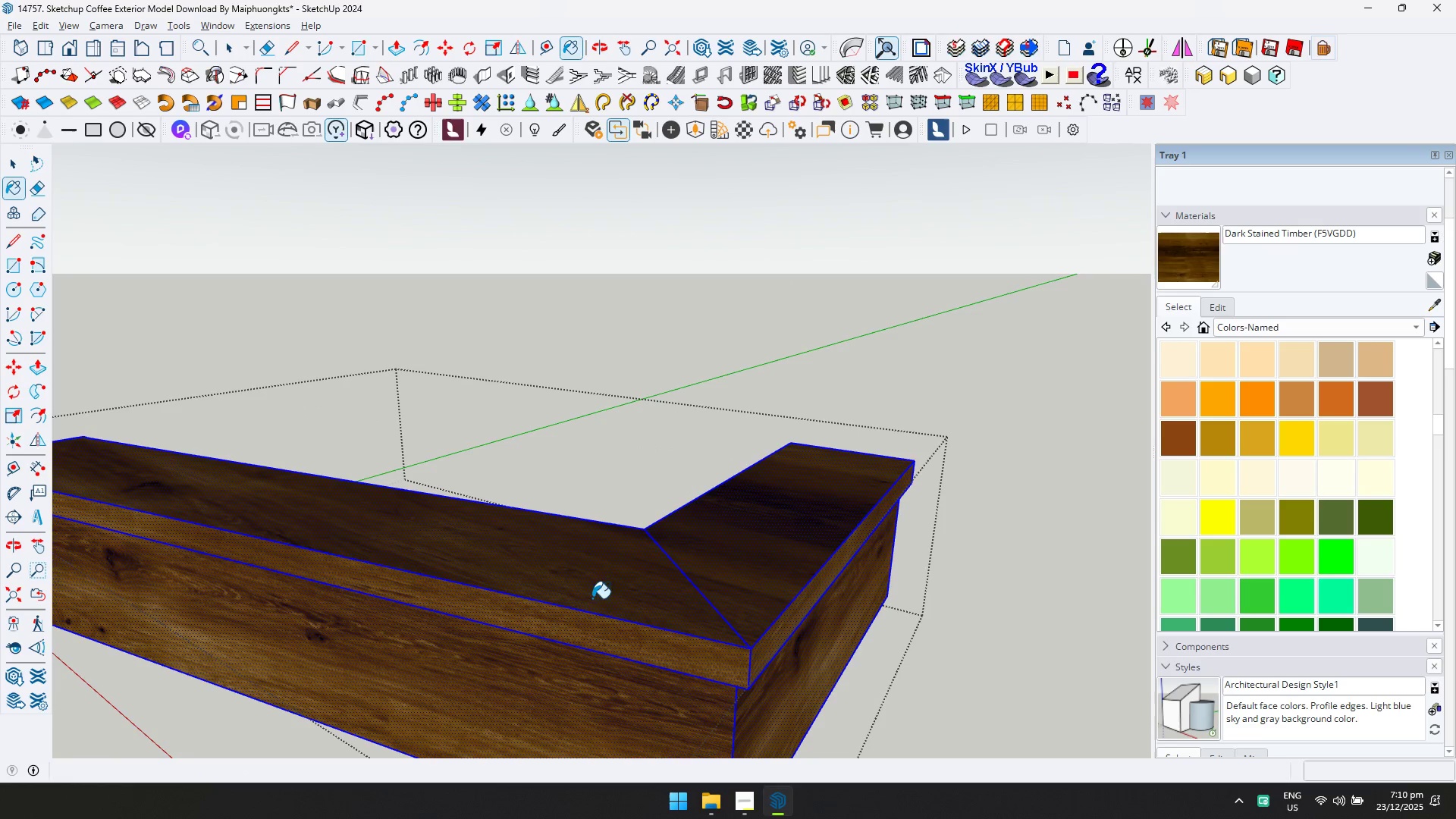 
key(Control+ControlLeft)
 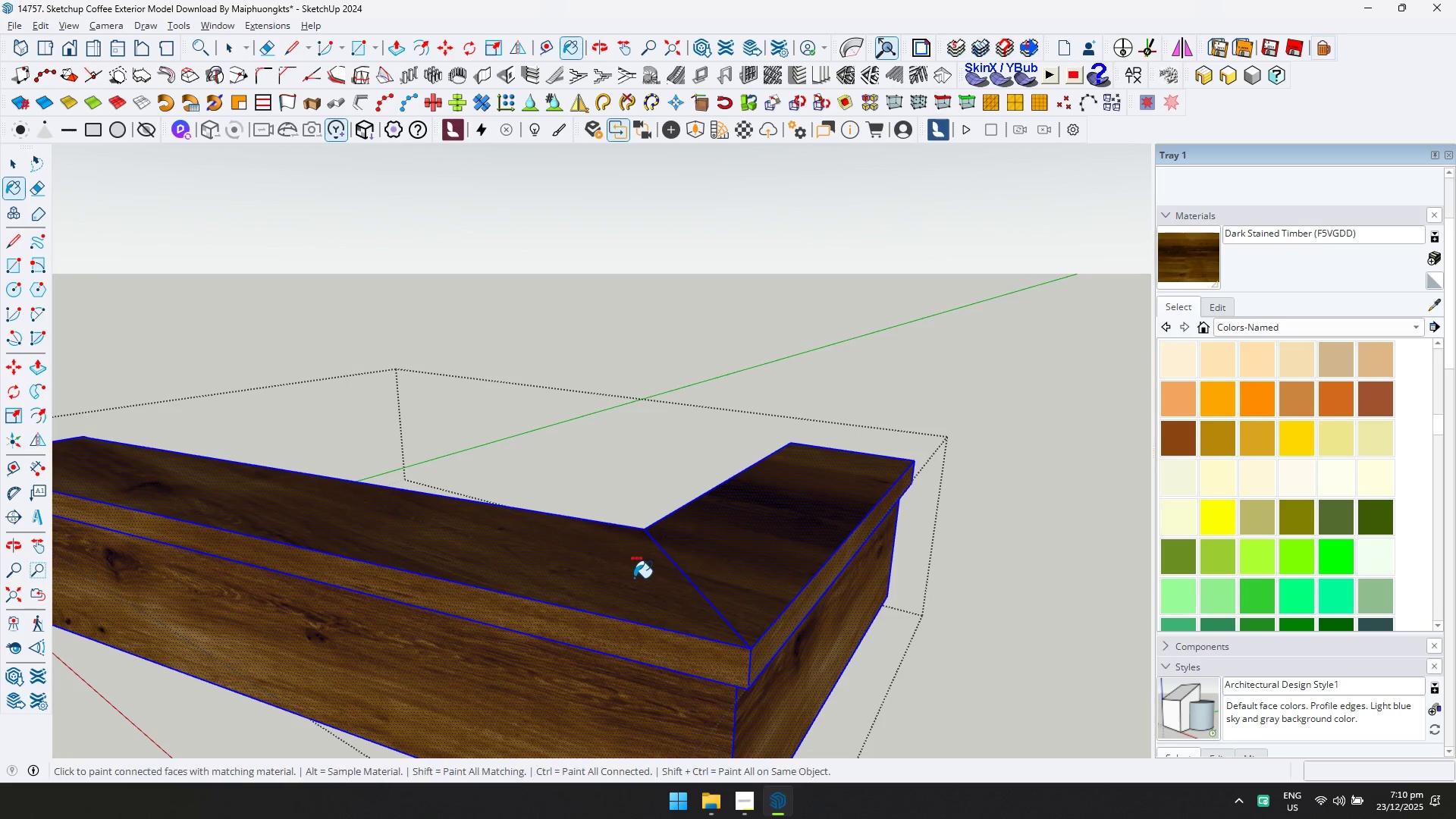 
key(Control+Z)
 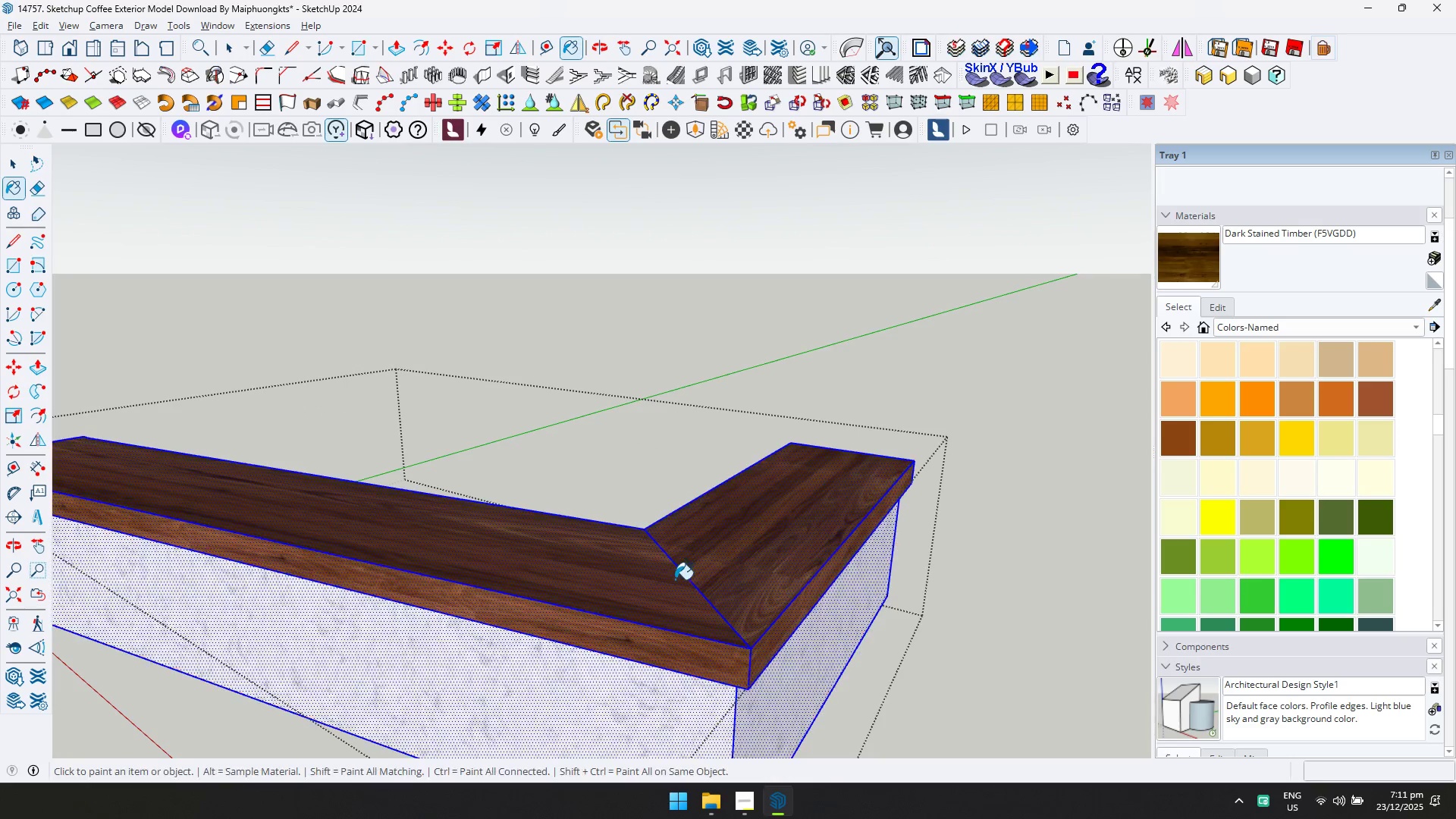 
key(Space)
 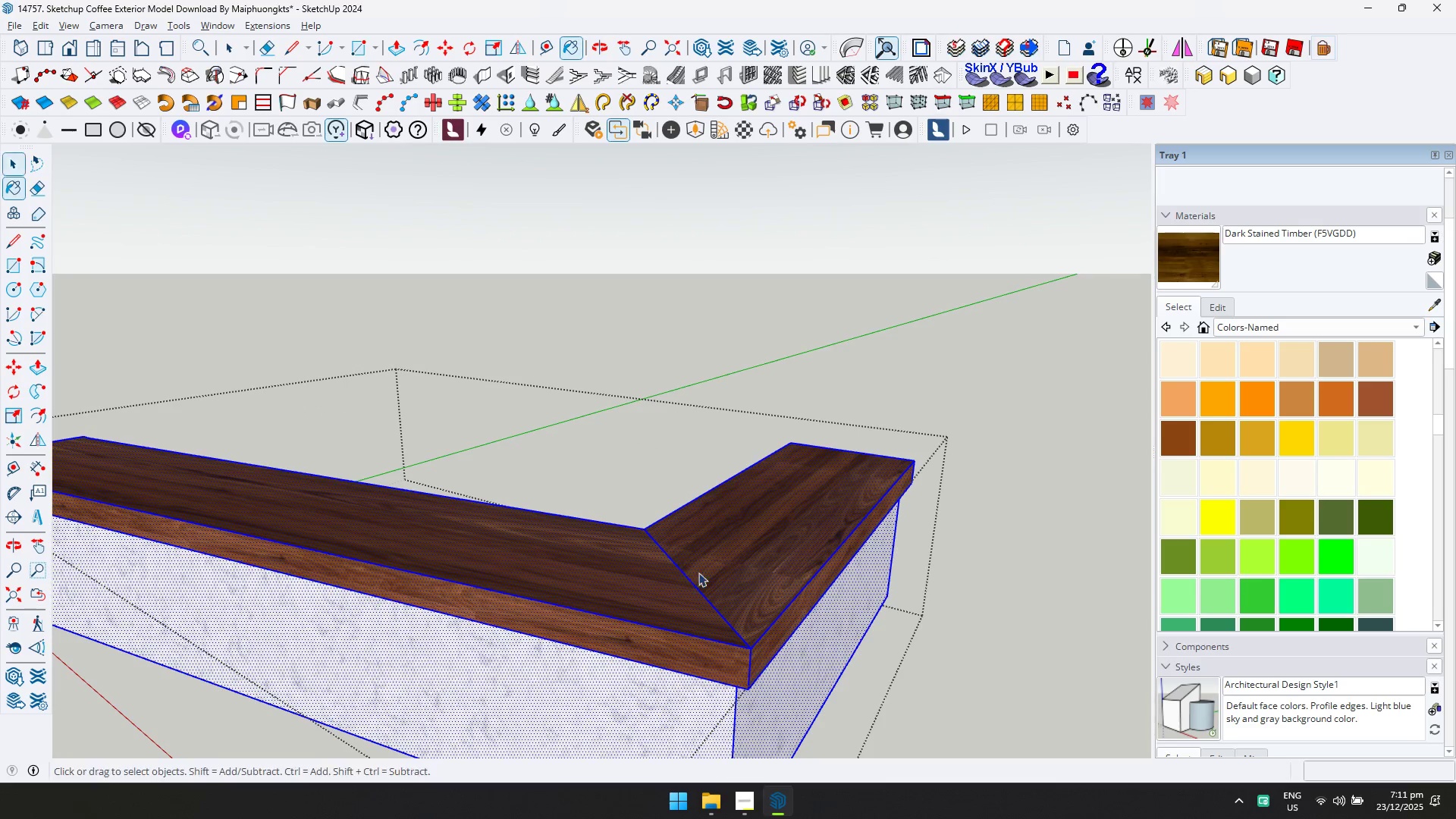 
left_click([717, 567])
 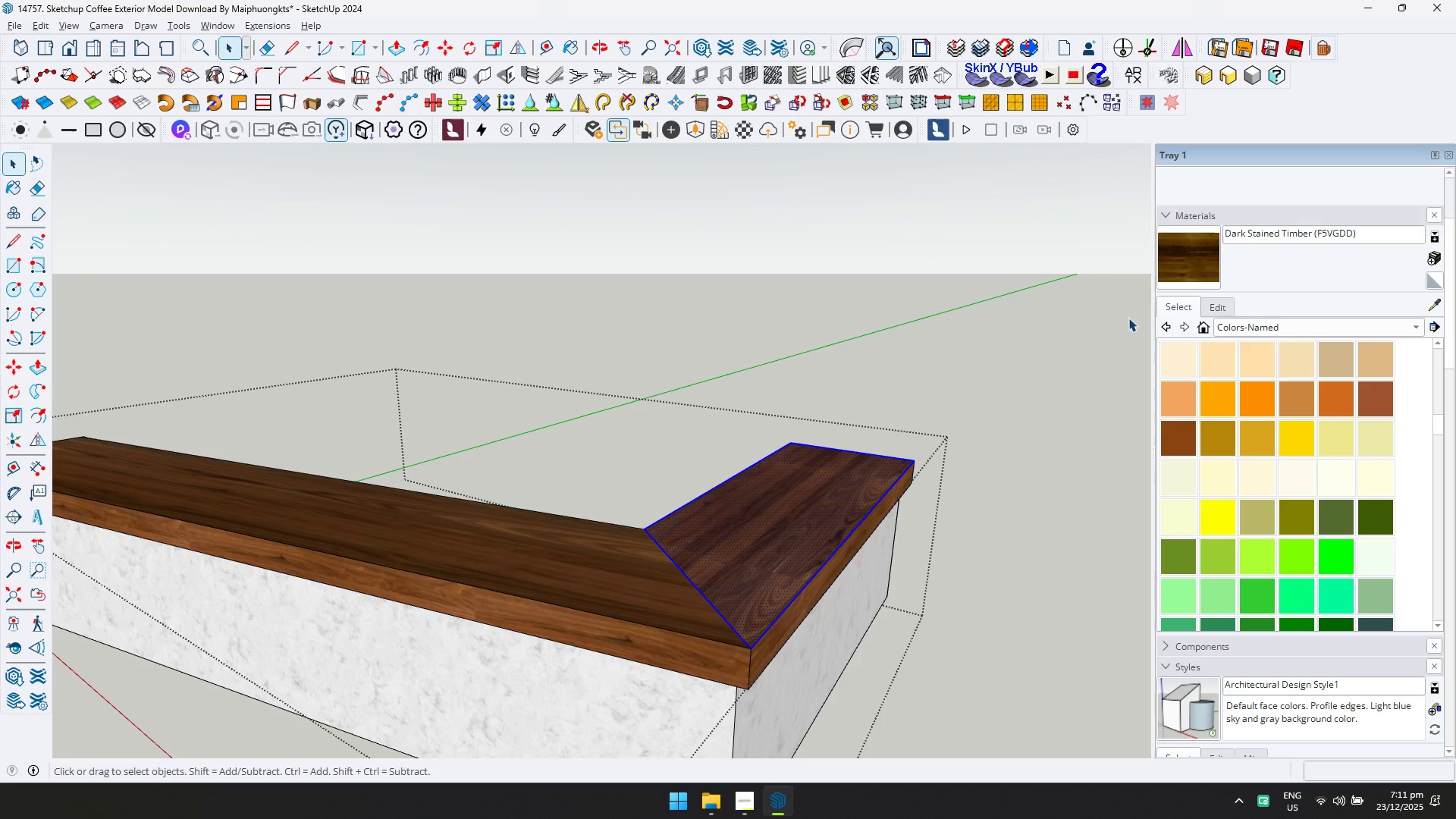 
left_click_drag(start_coordinate=[1167, 258], to_coordinate=[1163, 260])
 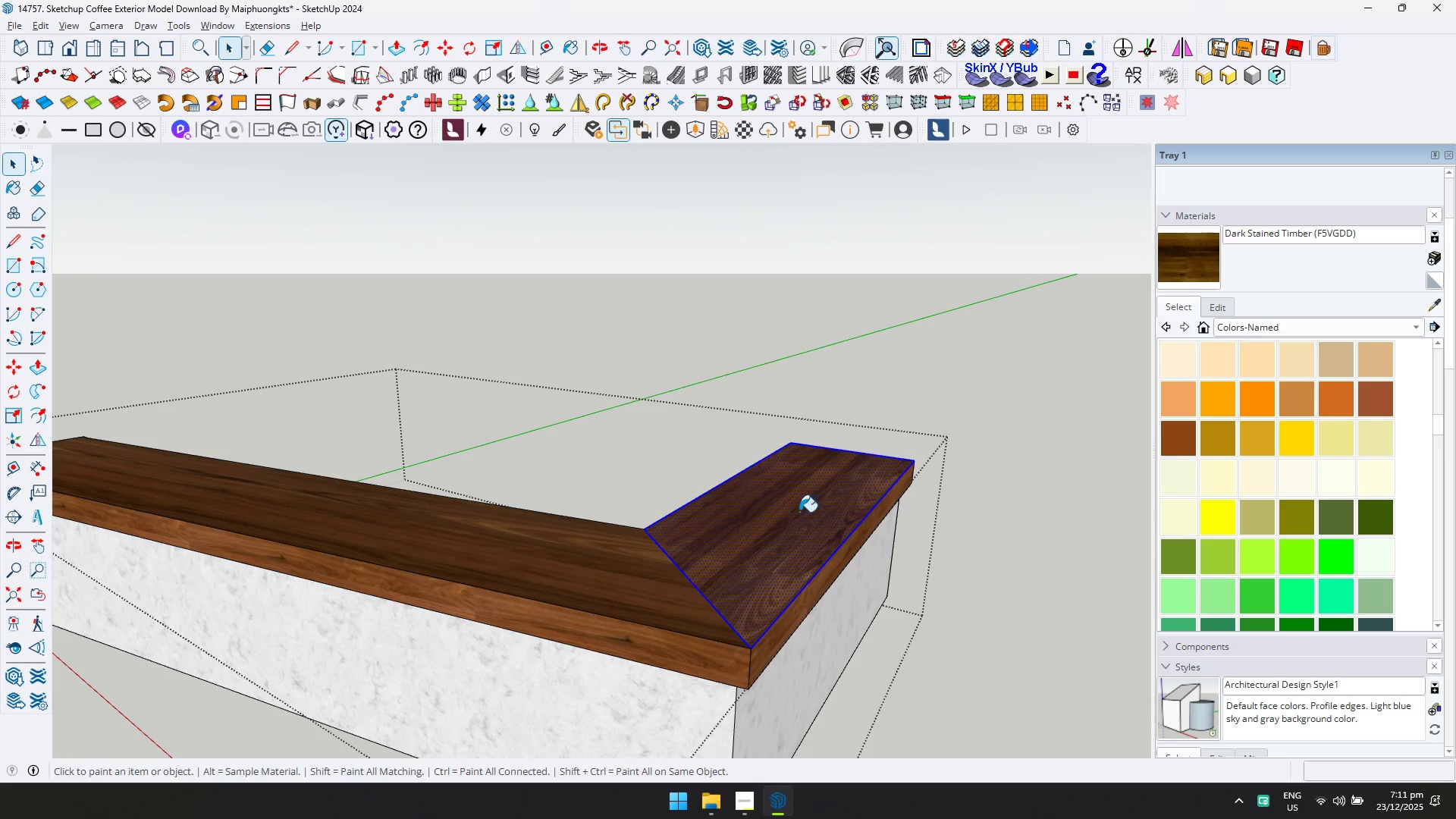 
double_click([757, 554])
 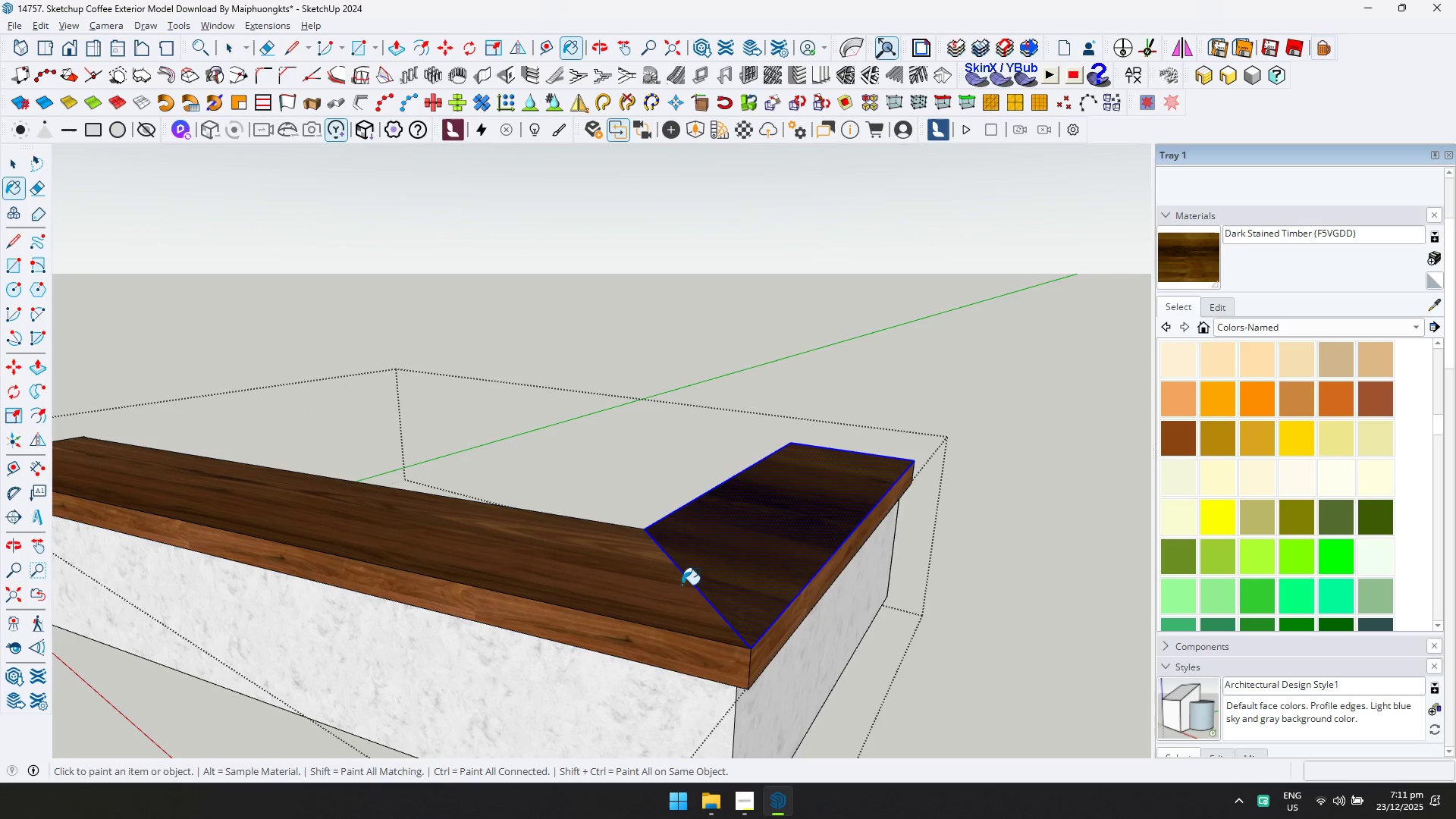 
triple_click([663, 588])
 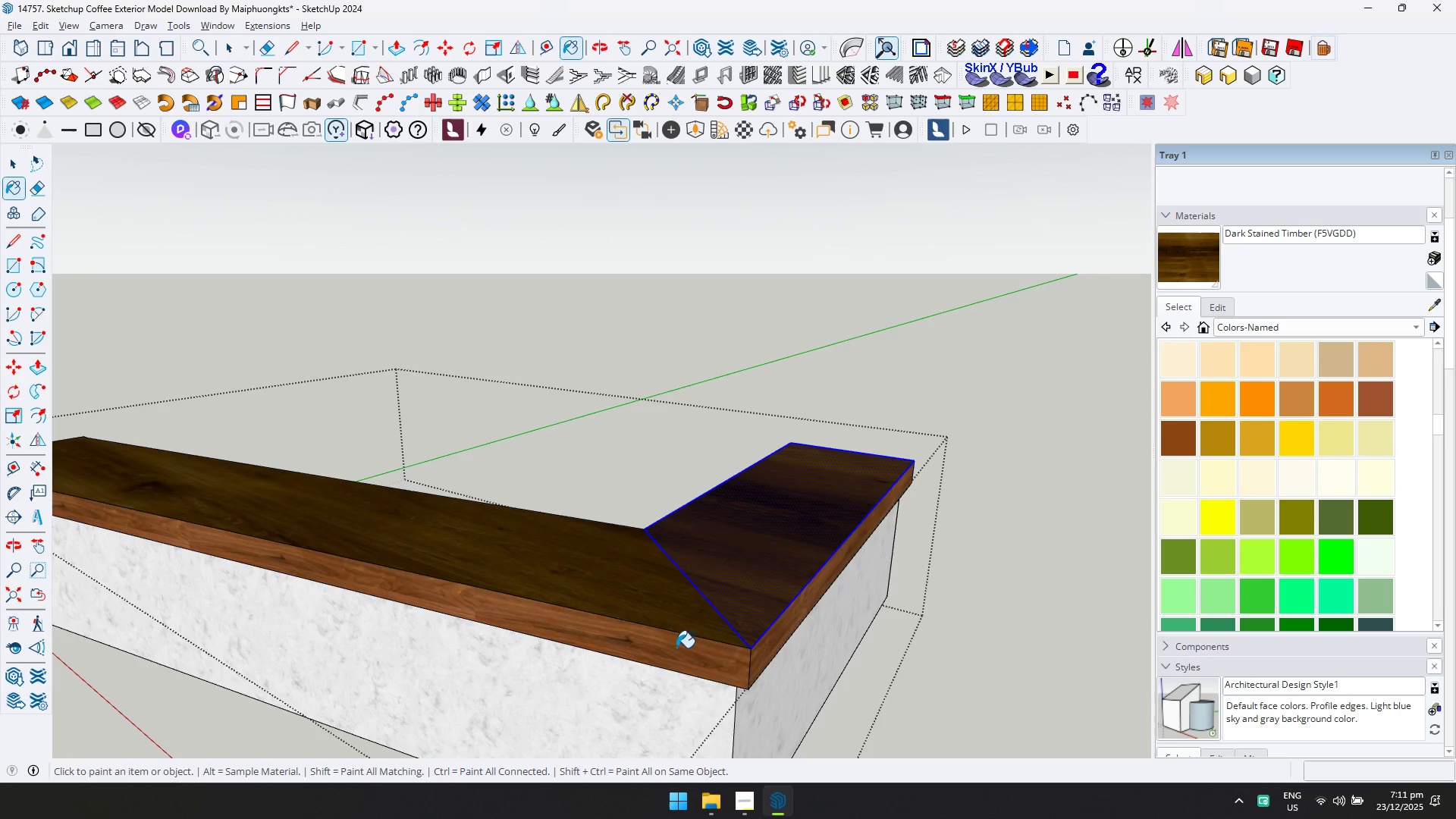 
key(Control+ControlLeft)
 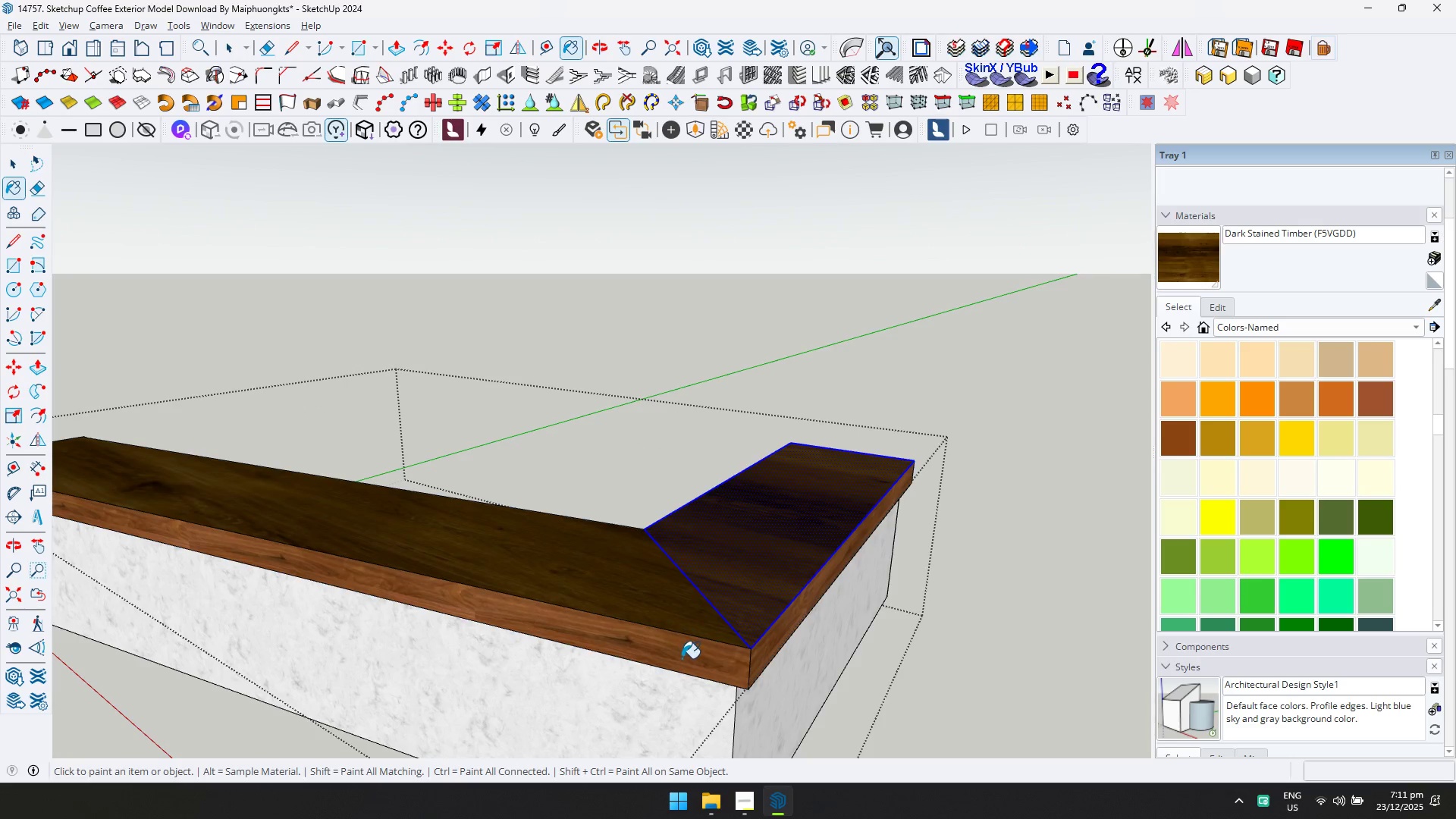 
left_click([682, 658])
 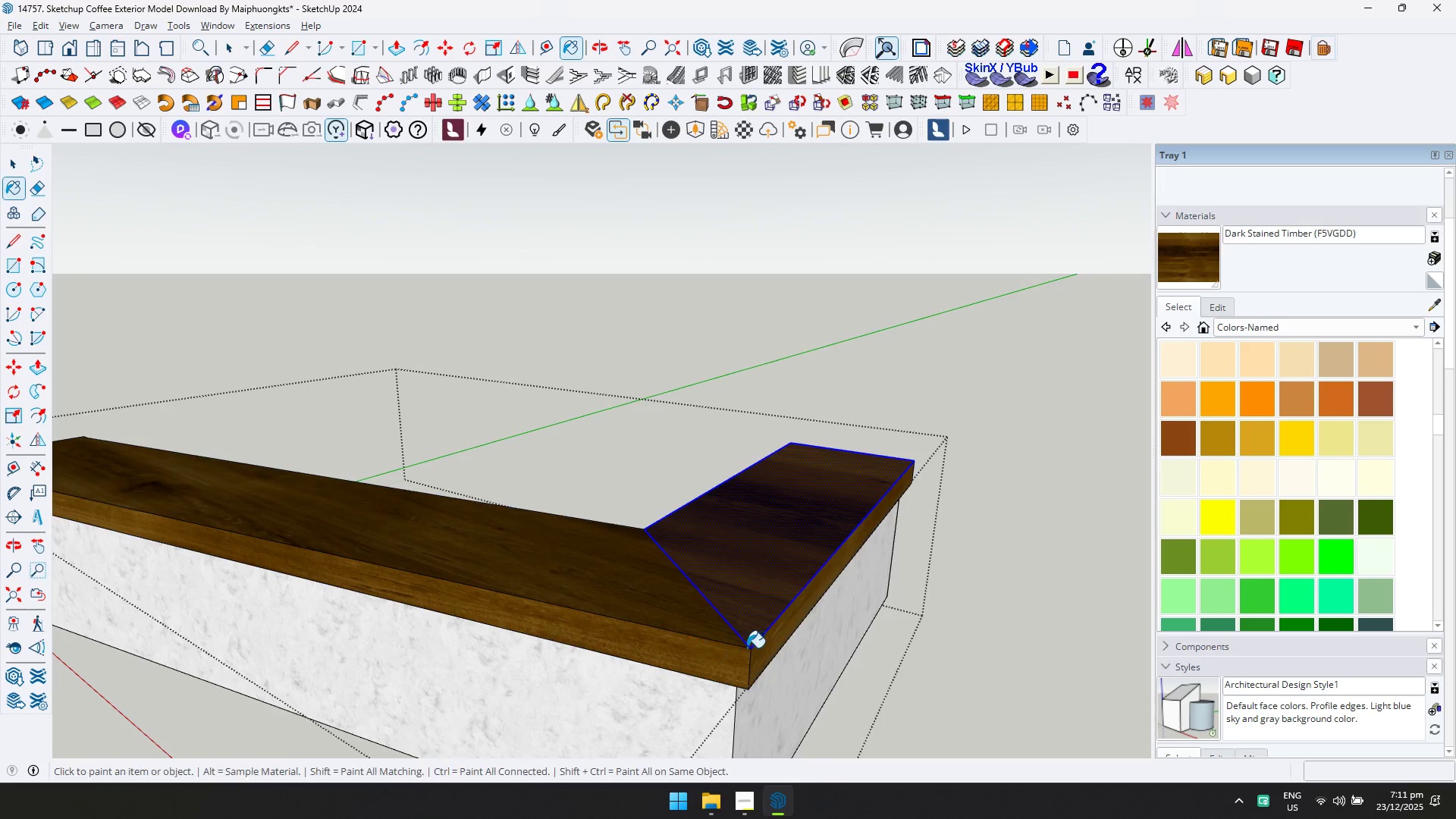 
key(Space)
 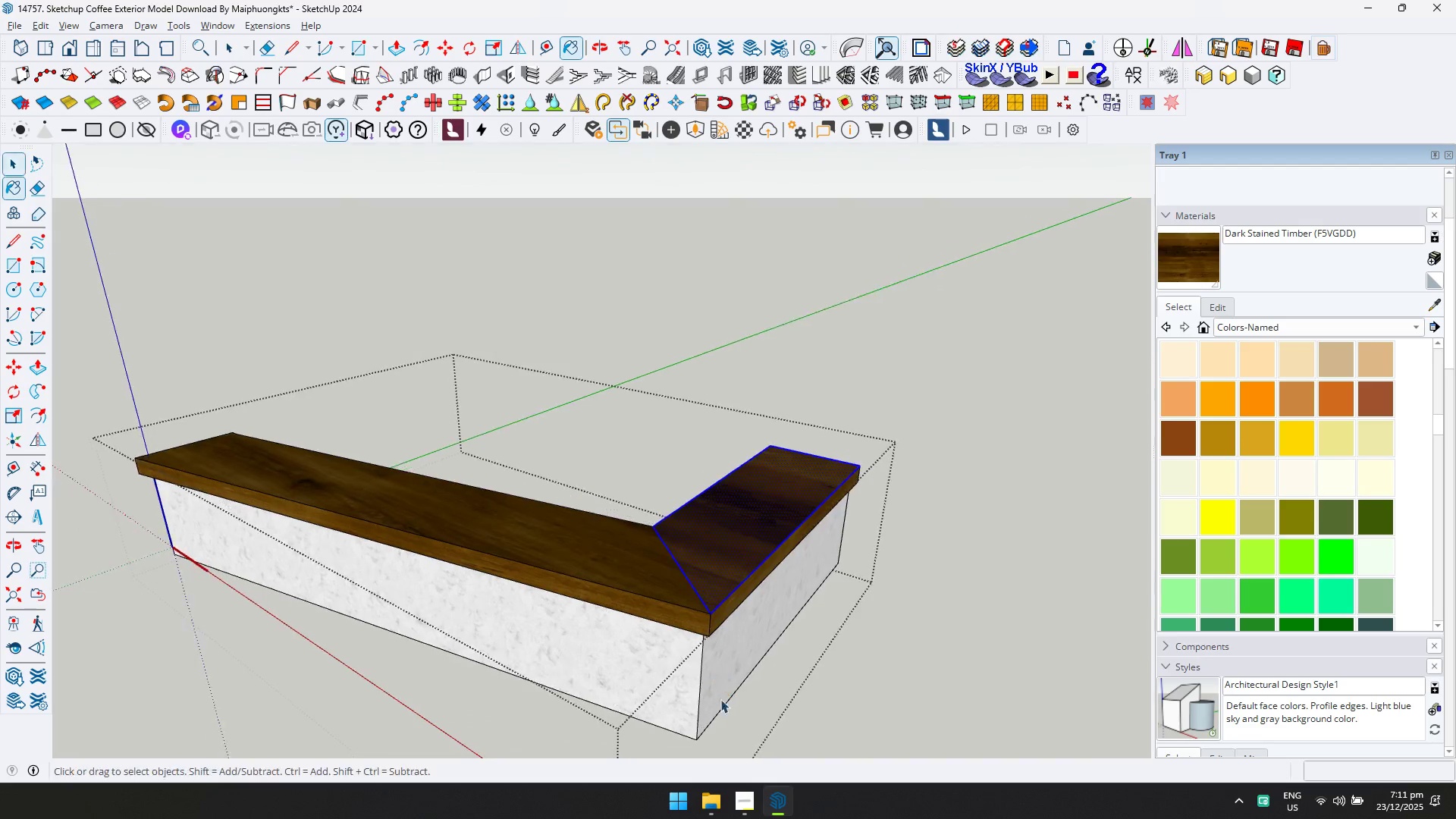 
key(Escape)
 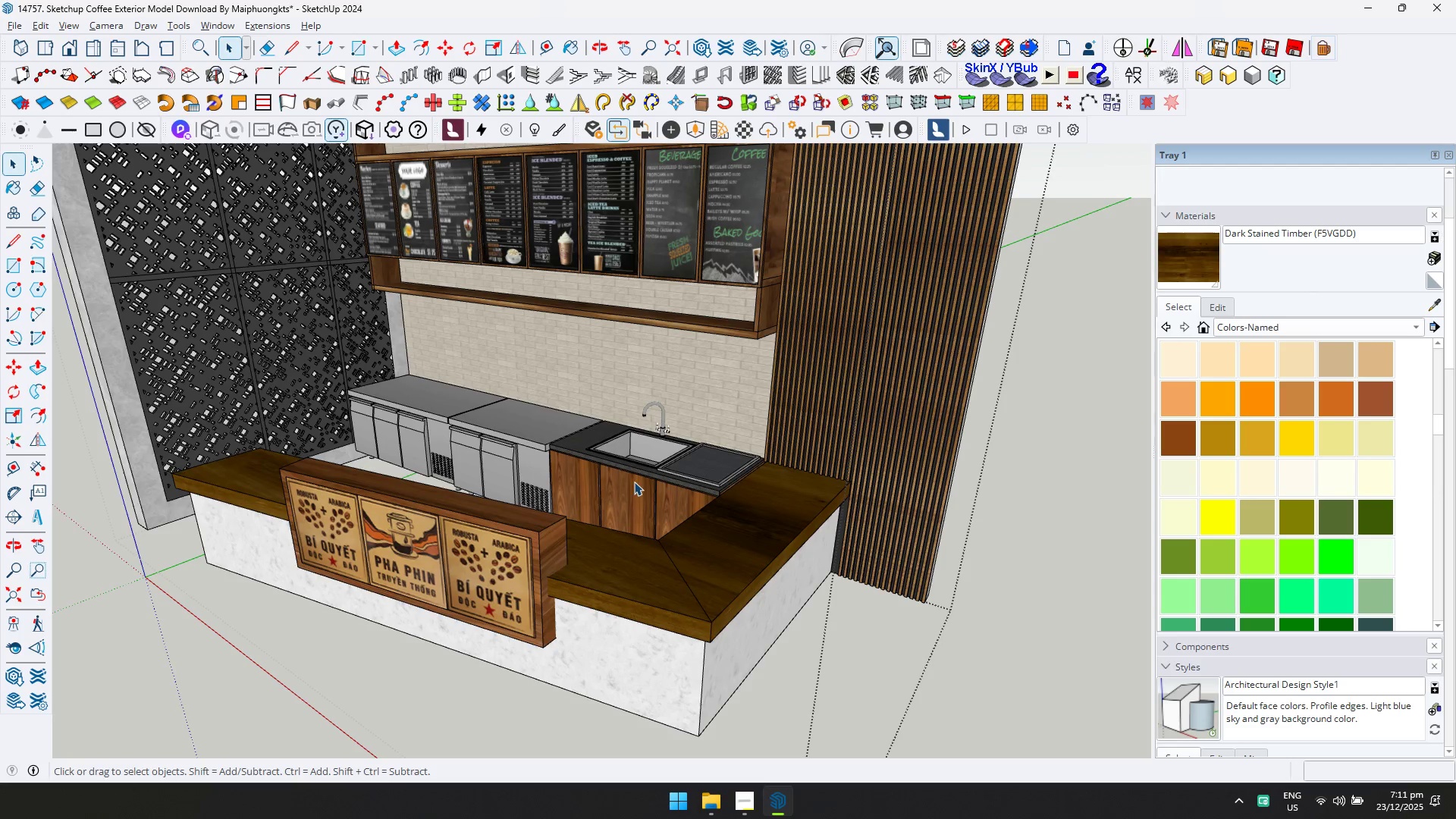 
scroll: coordinate [720, 699], scroll_direction: down, amount: 4.0
 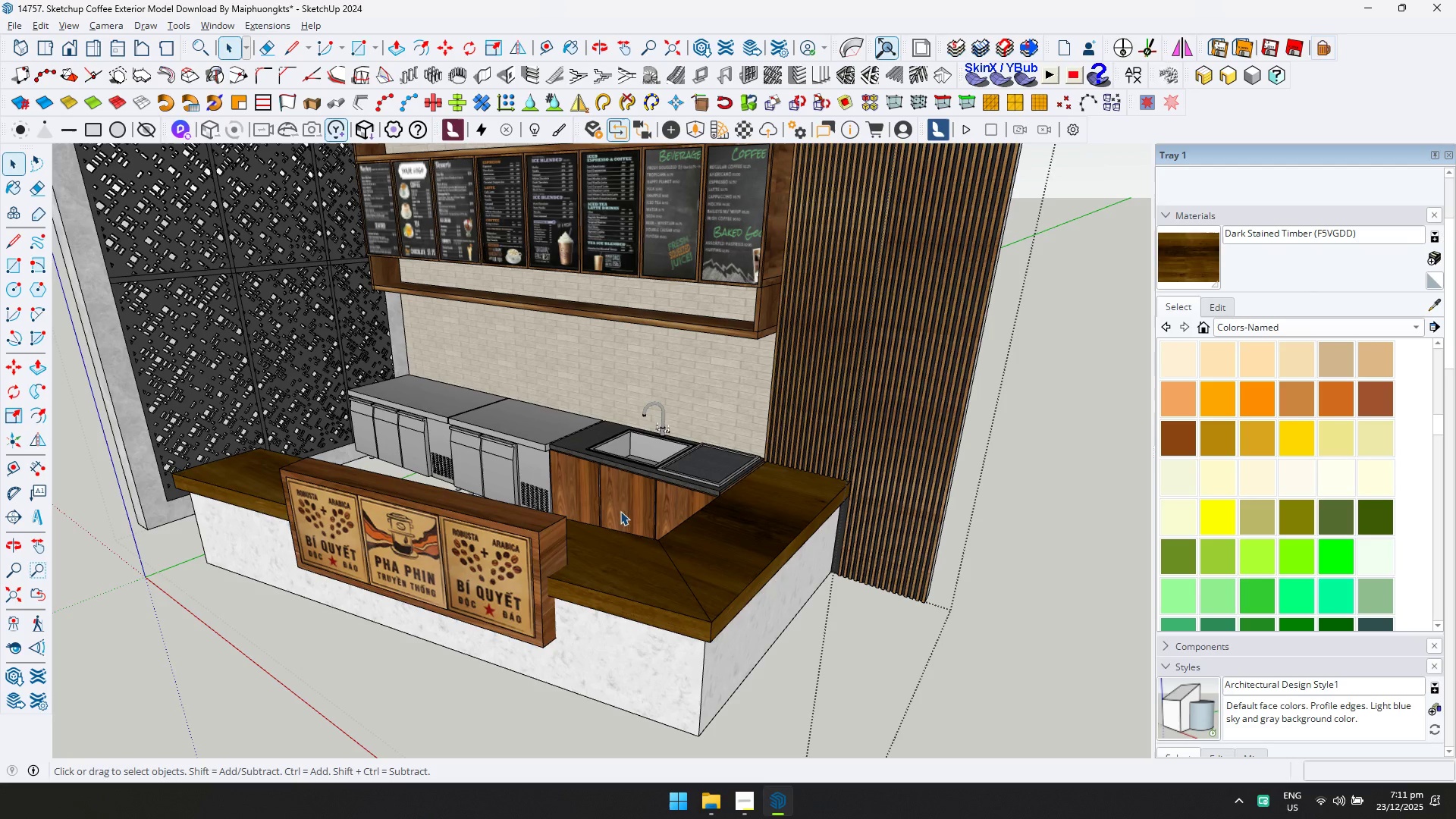 
double_click([630, 497])
 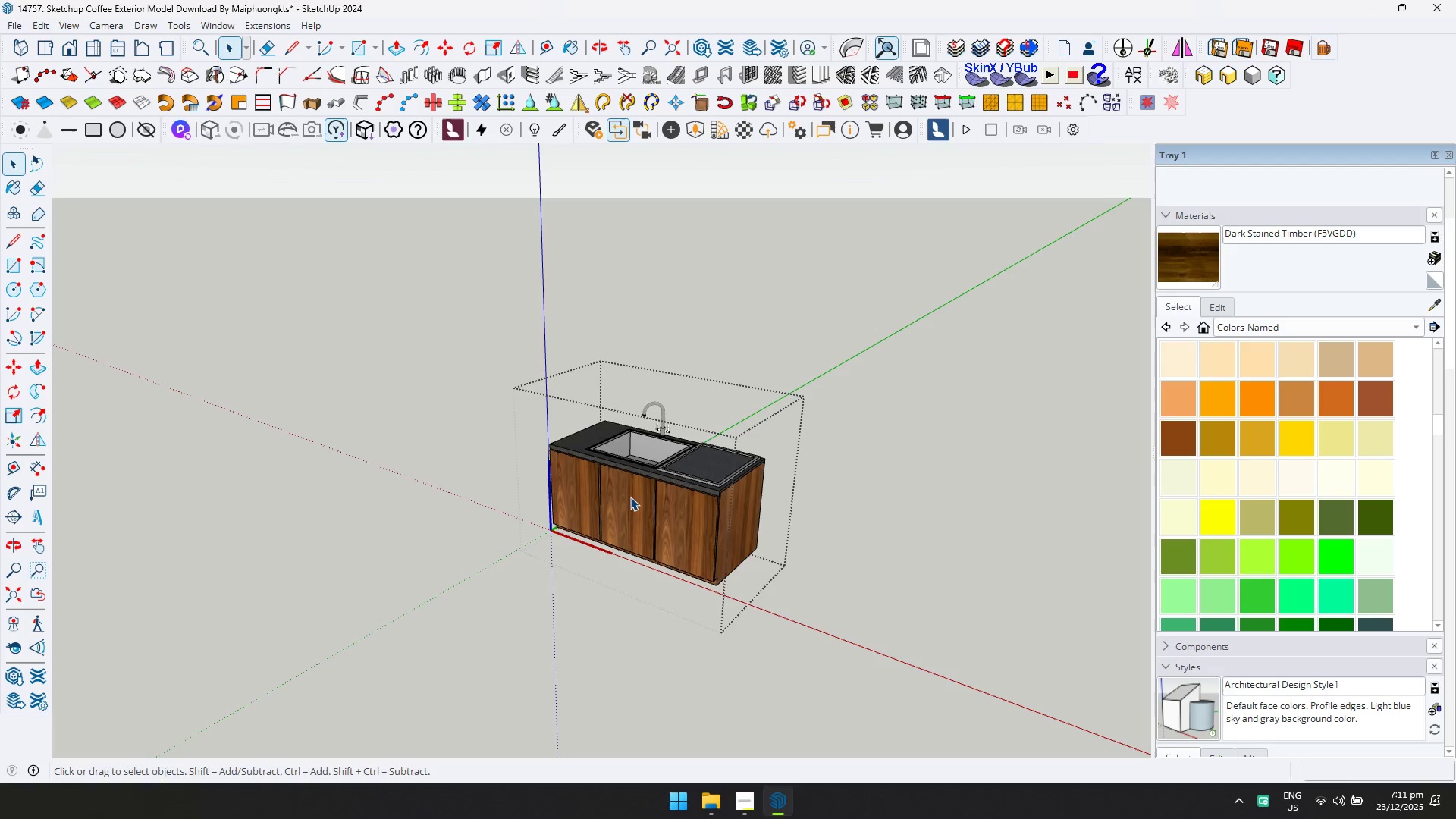 
triple_click([630, 497])
 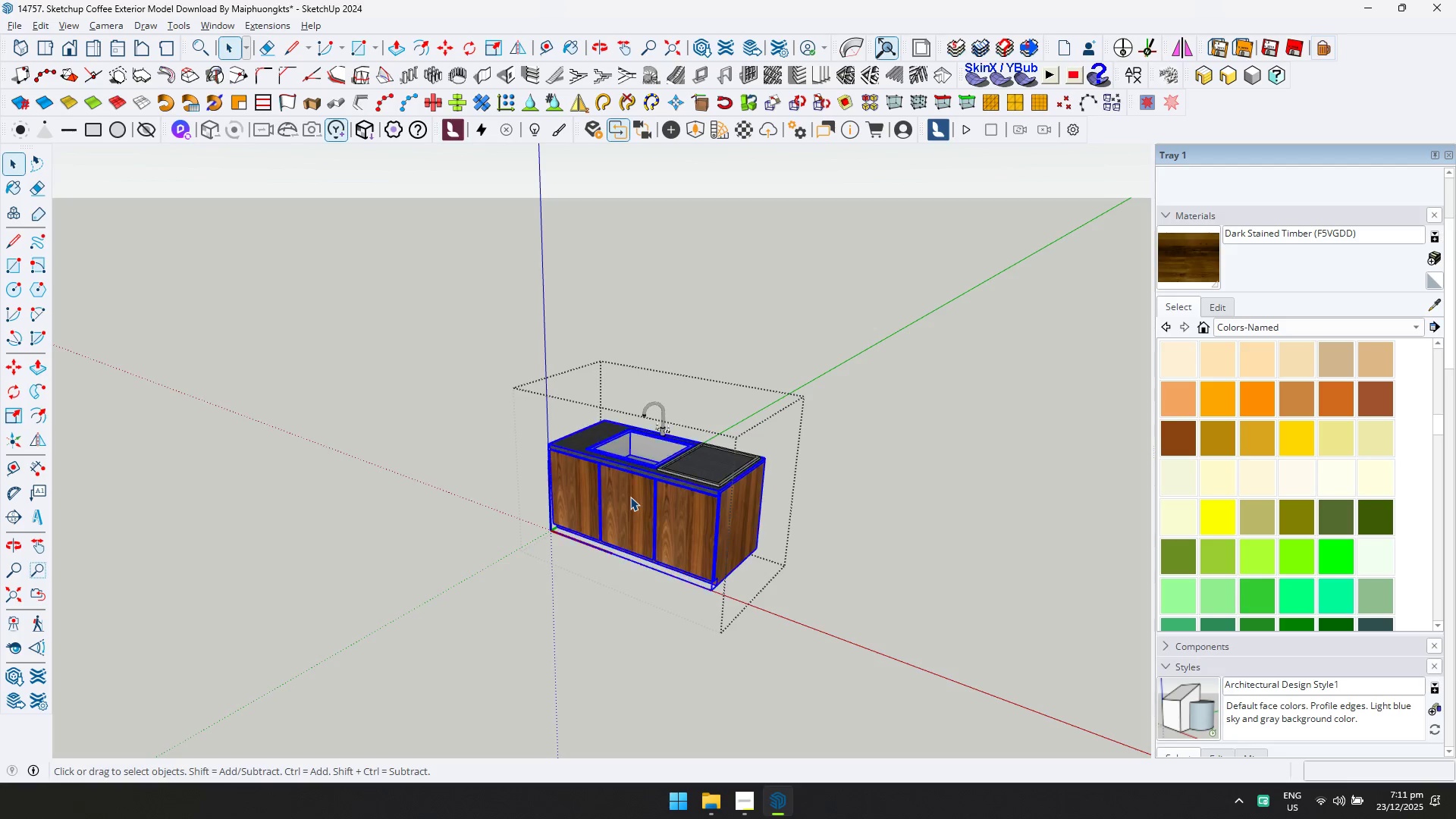 
triple_click([630, 497])
 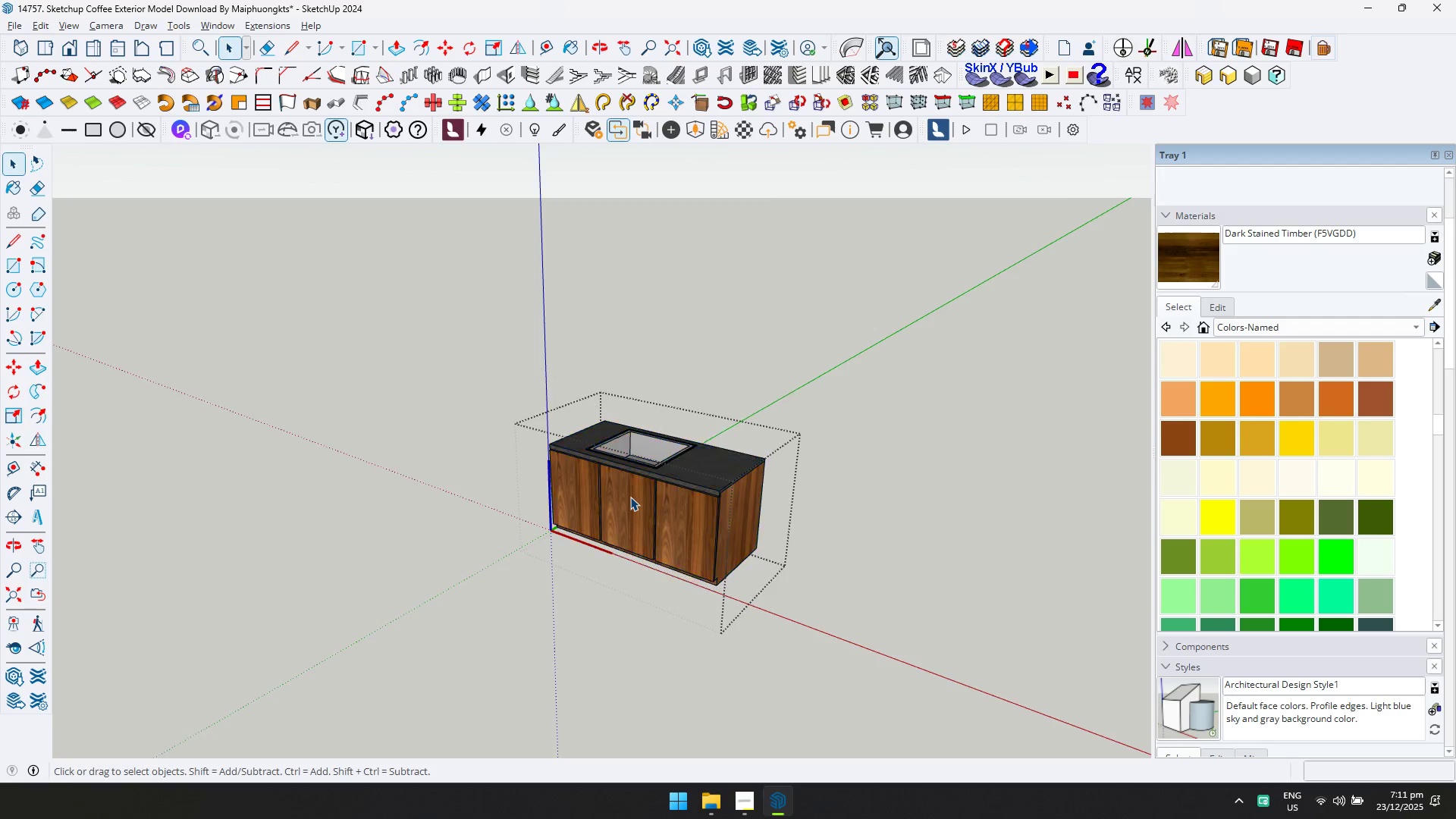 
triple_click([630, 497])
 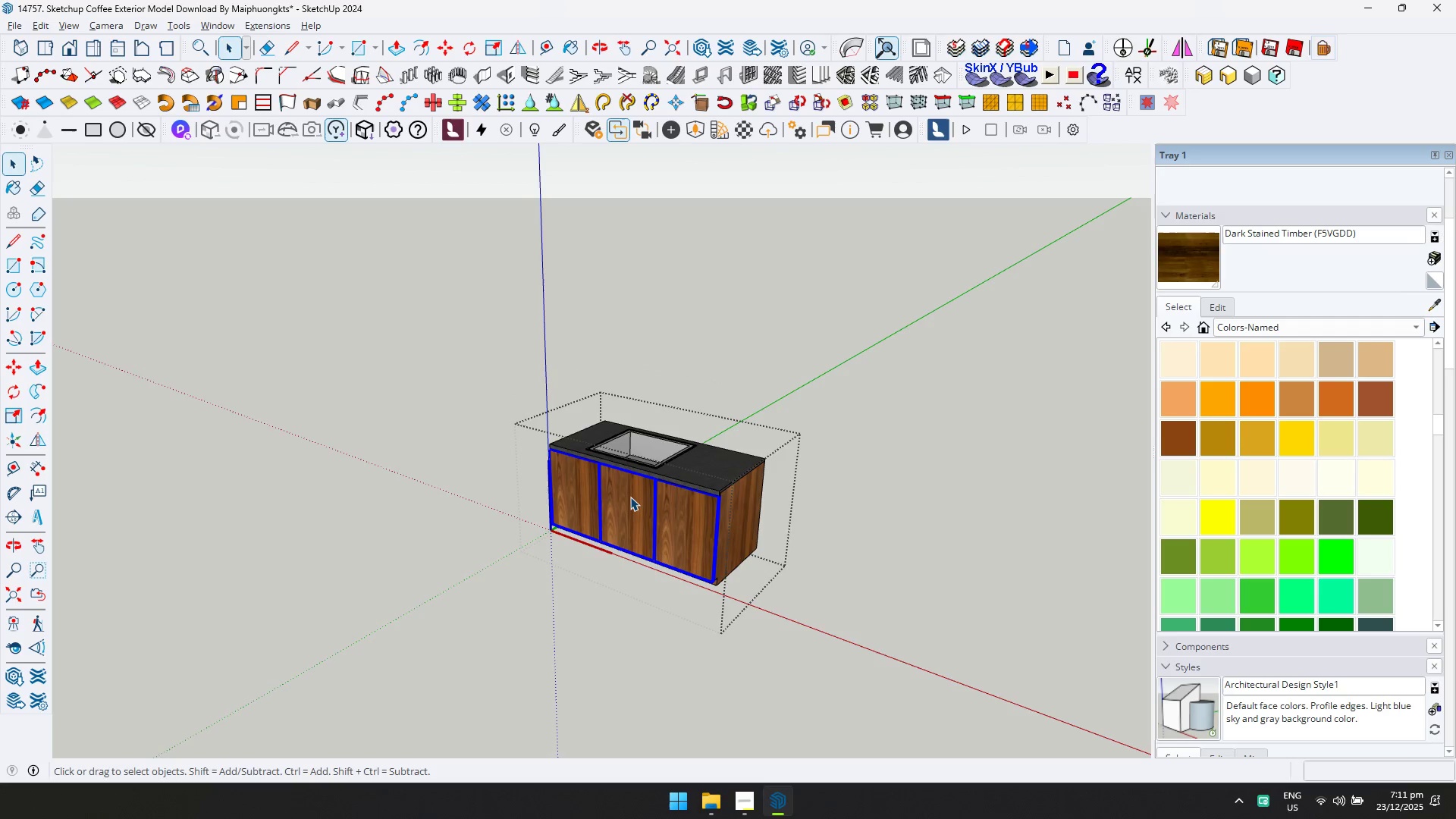 
triple_click([630, 497])
 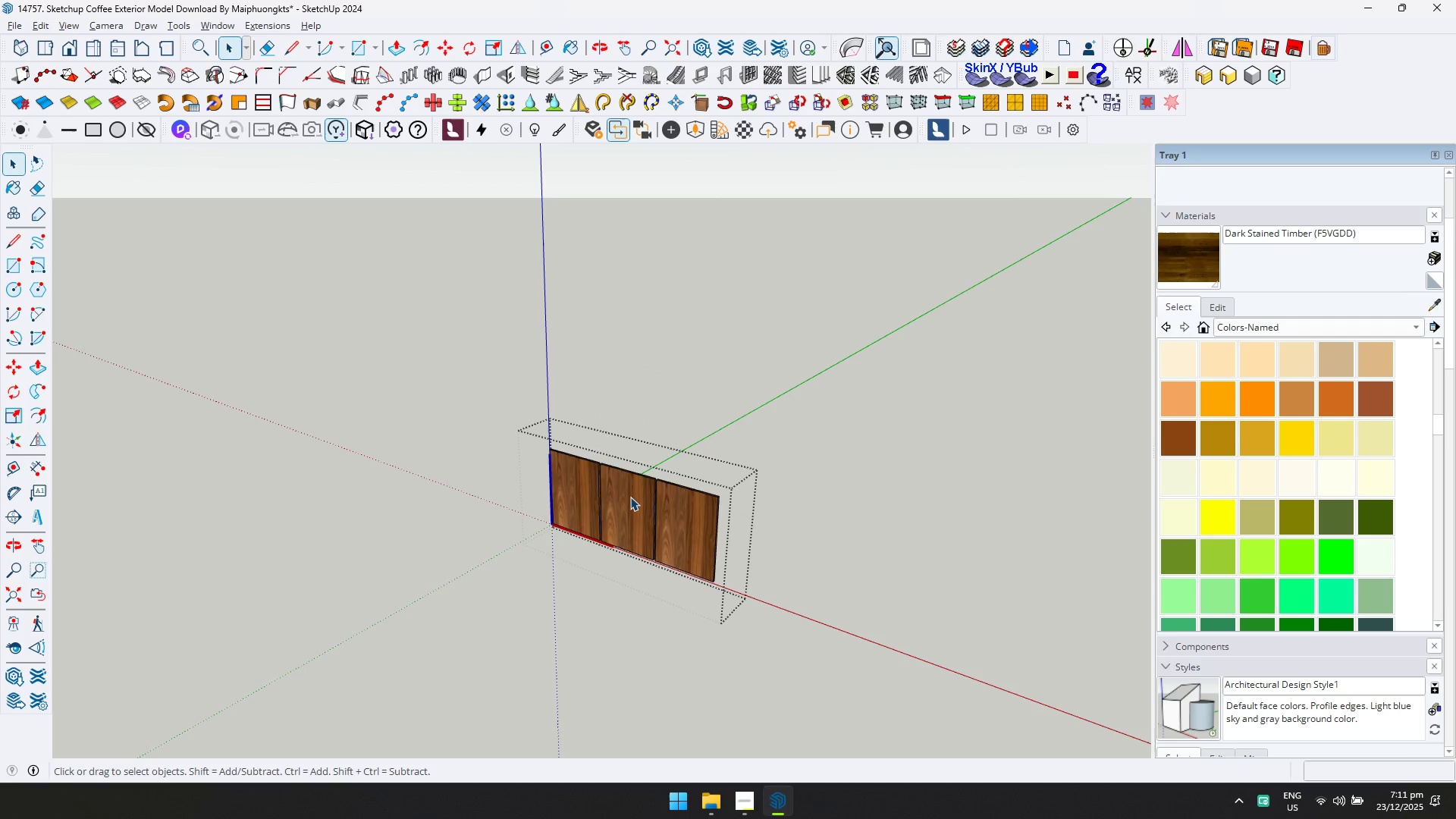 
triple_click([630, 497])
 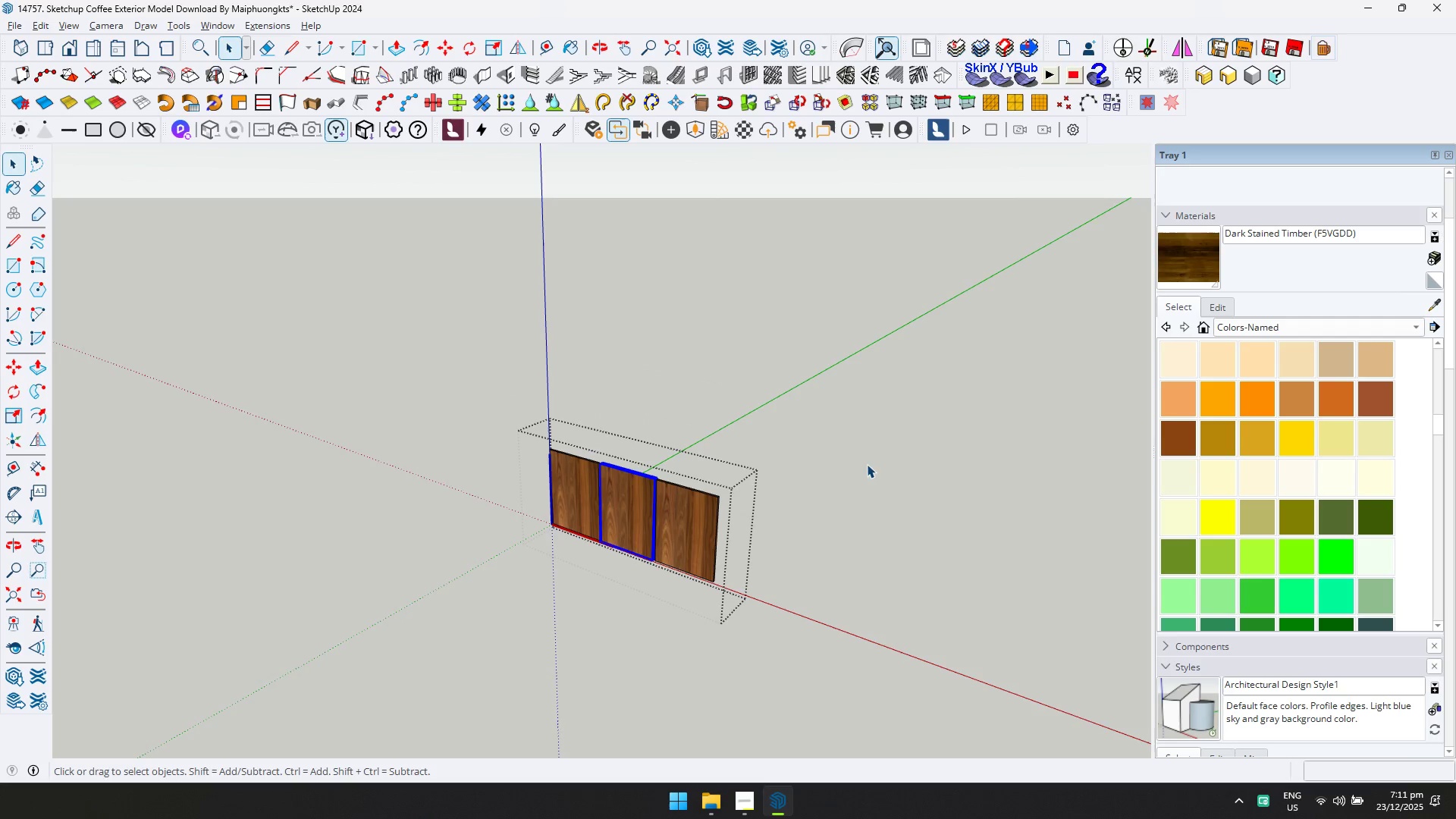 
key(Control+ControlLeft)
 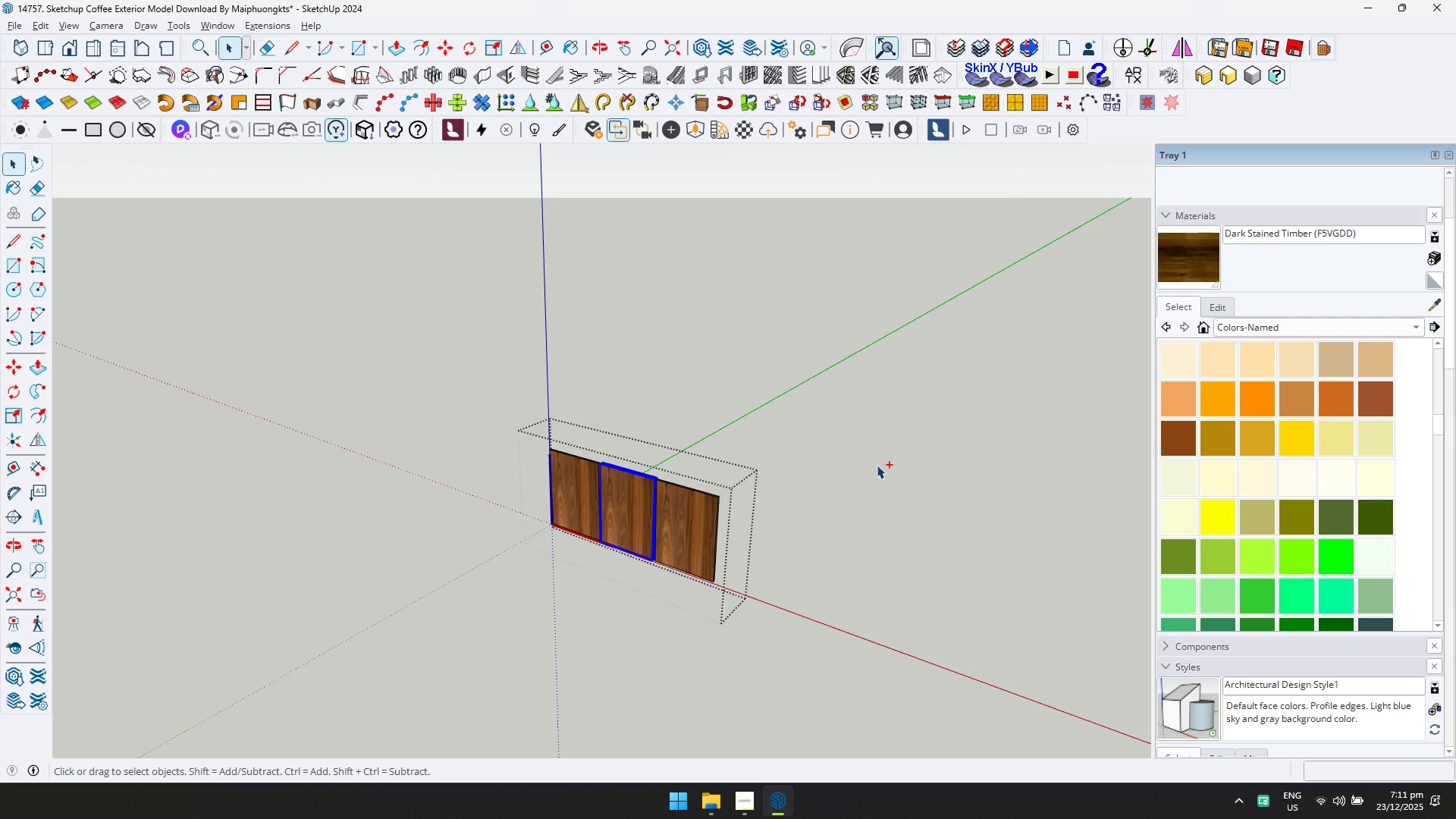 
key(Control+A)
 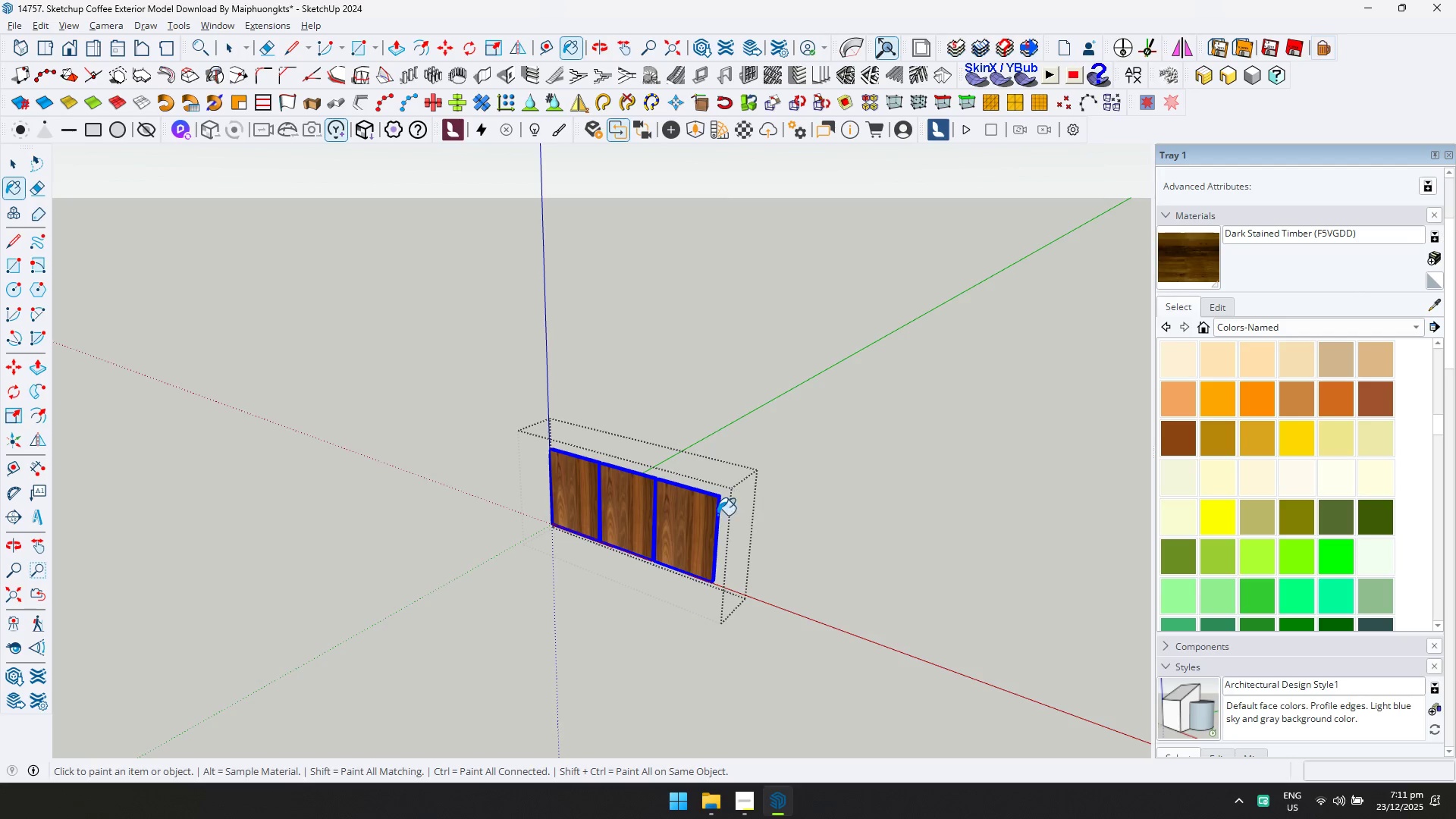 
key(Space)
 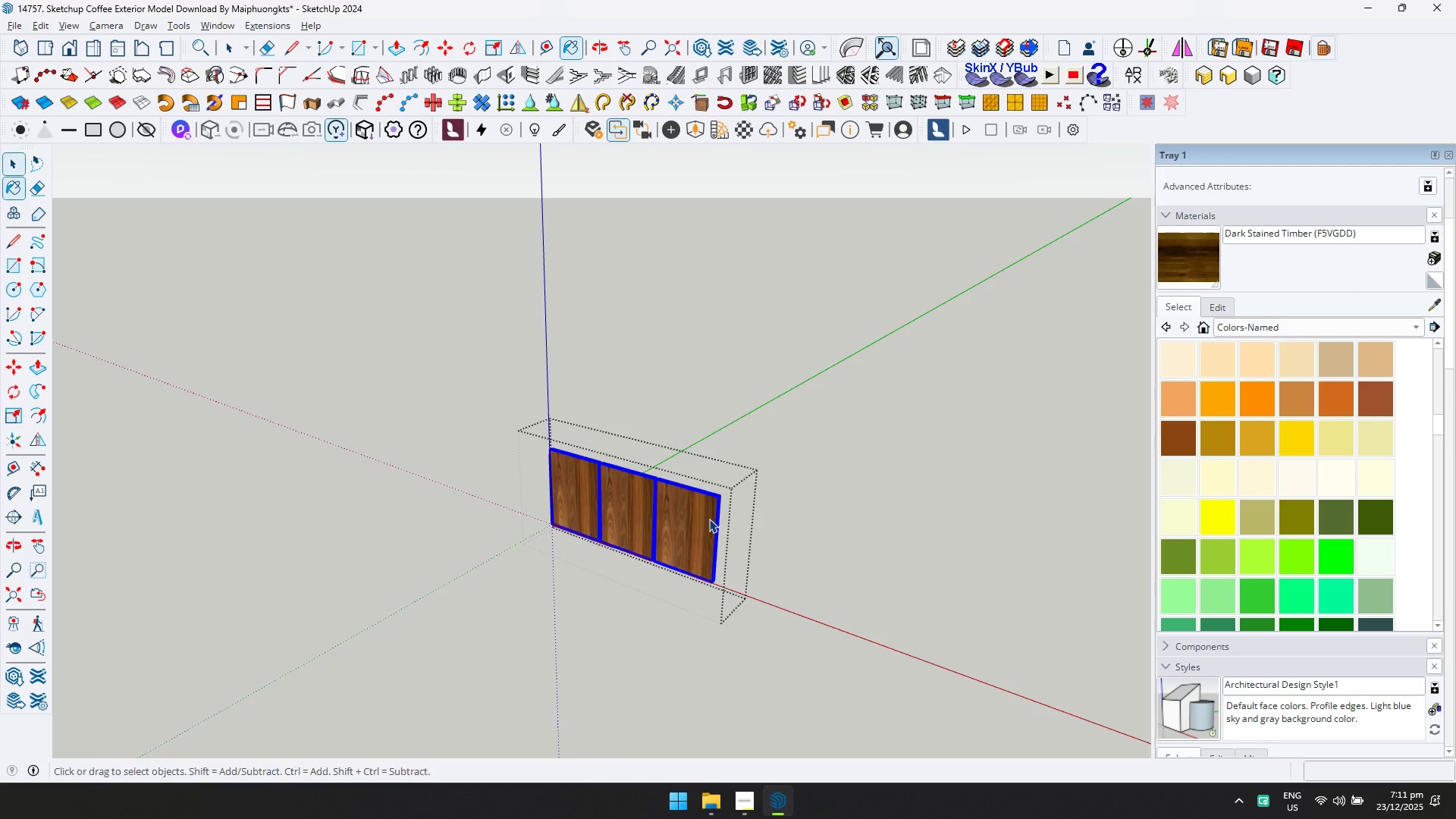 
key(Escape)
 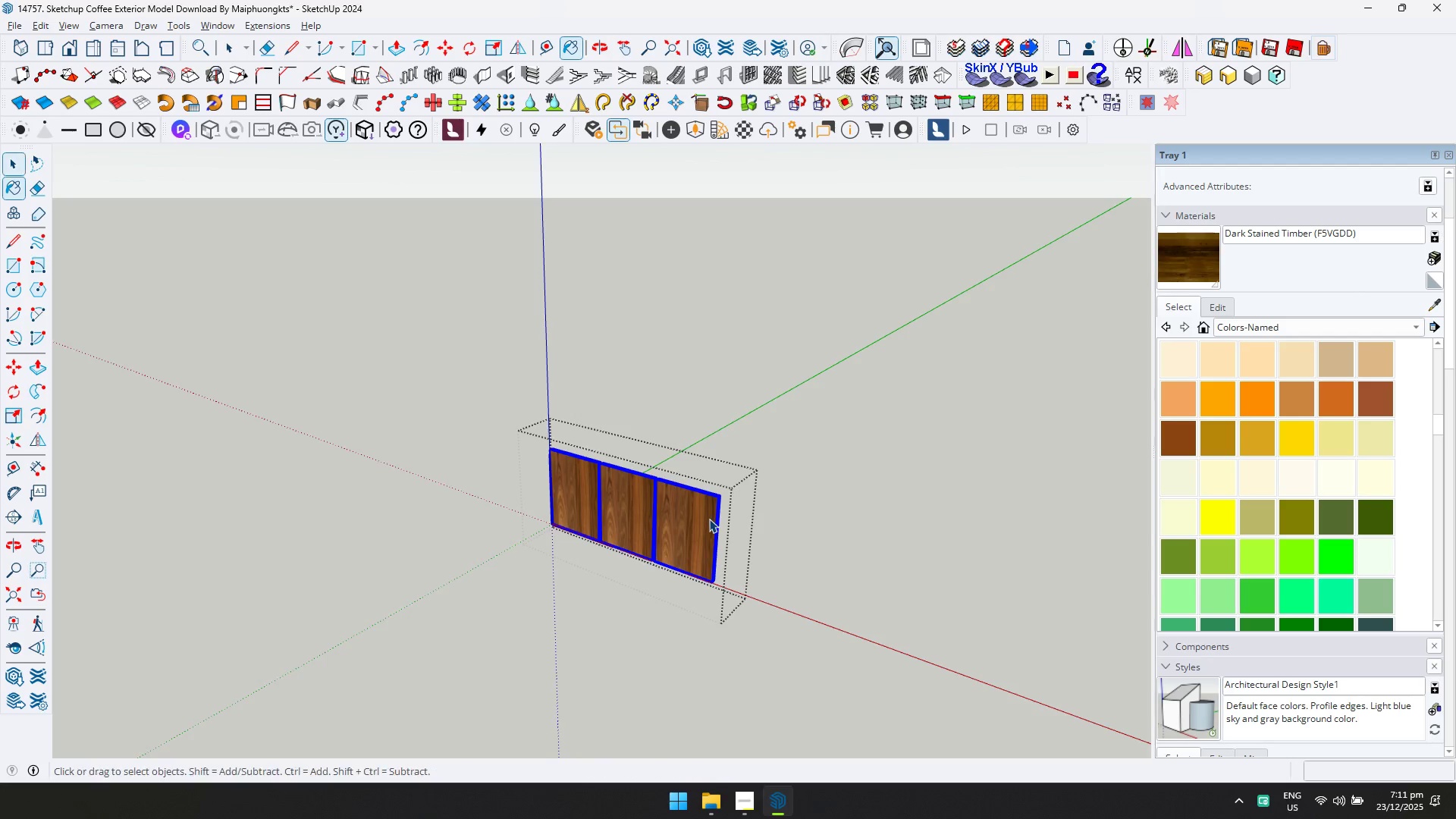 
left_click([709, 519])
 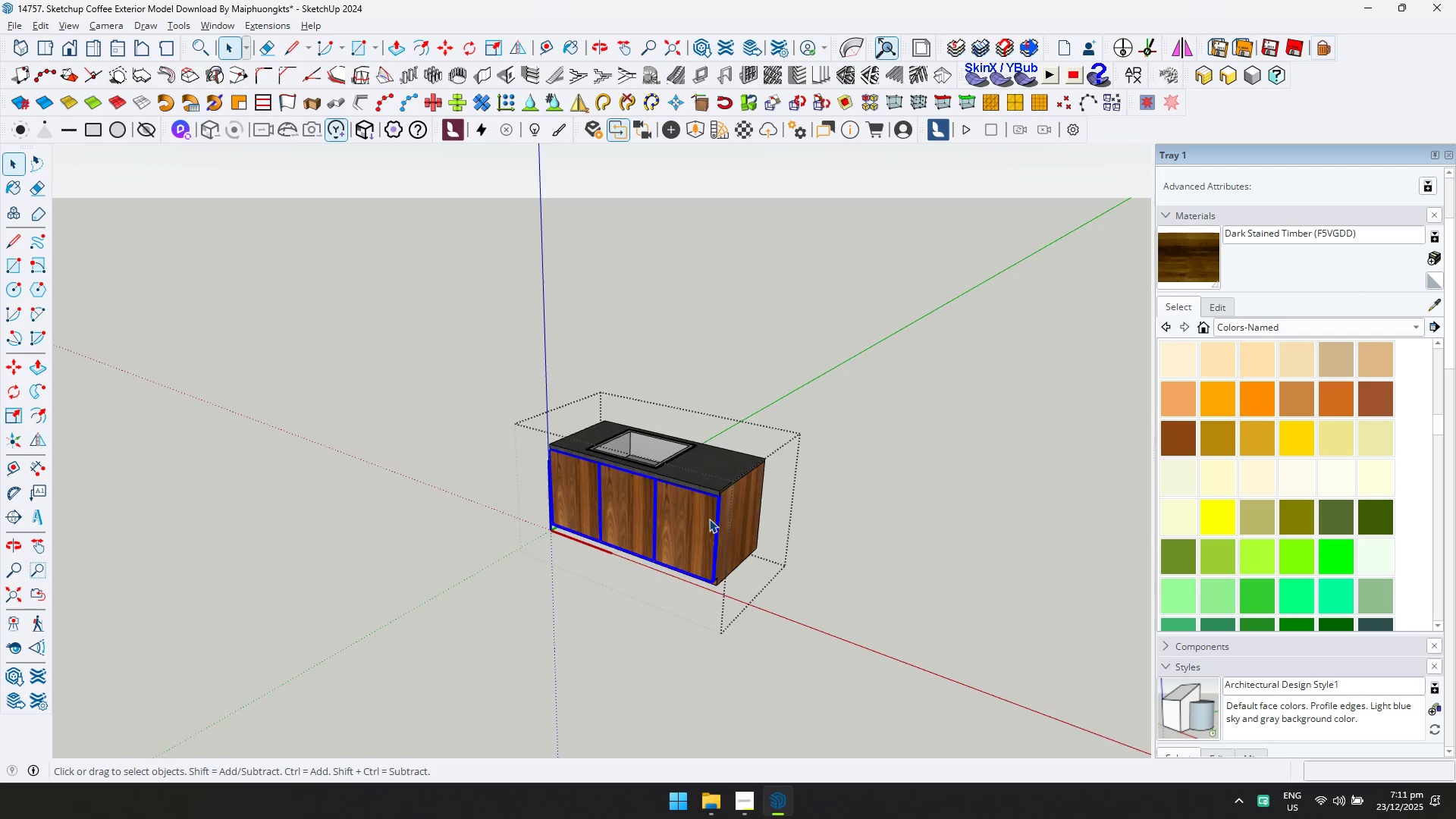 
double_click([709, 519])
 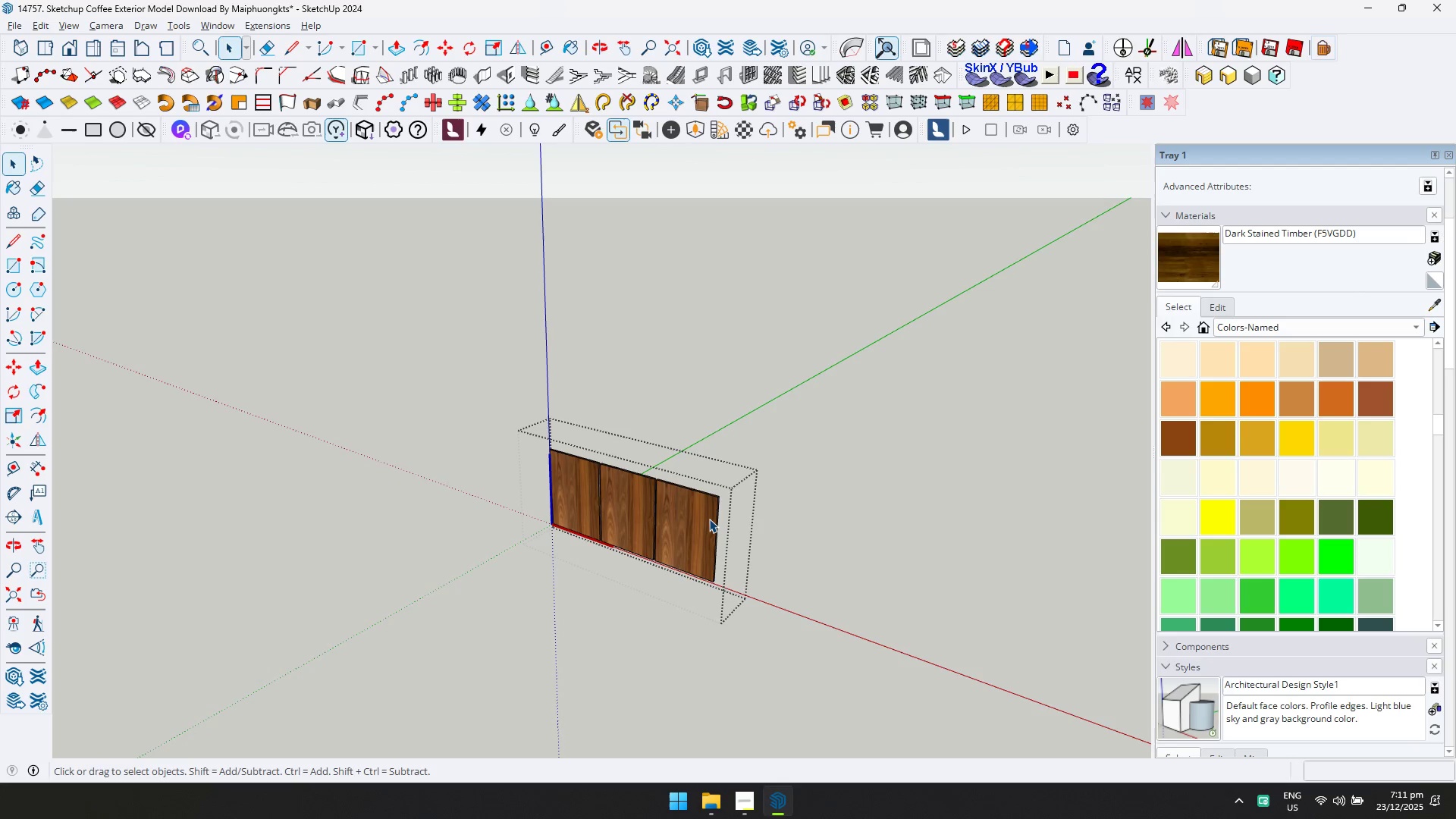 
triple_click([709, 519])
 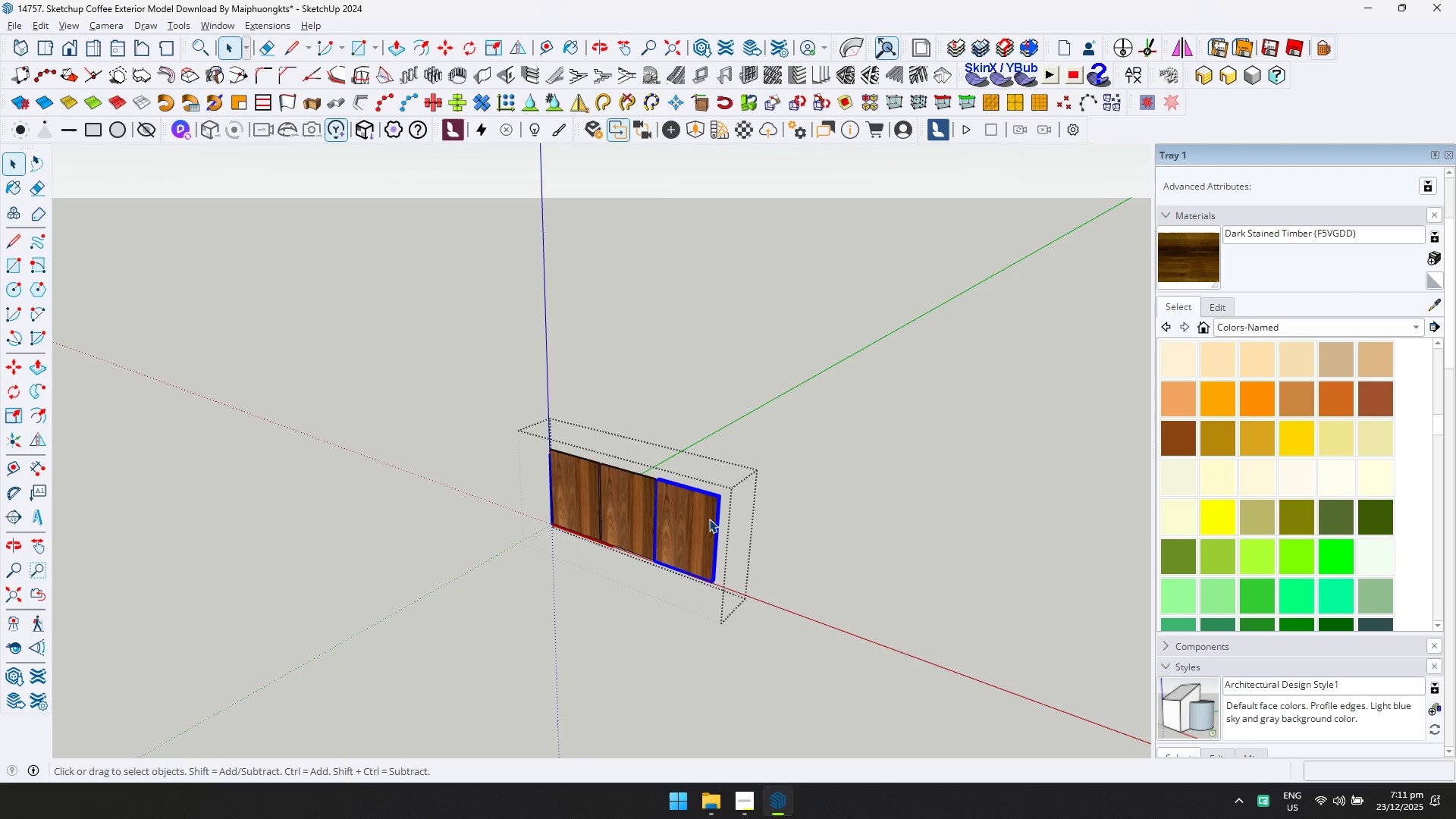 
triple_click([709, 519])
 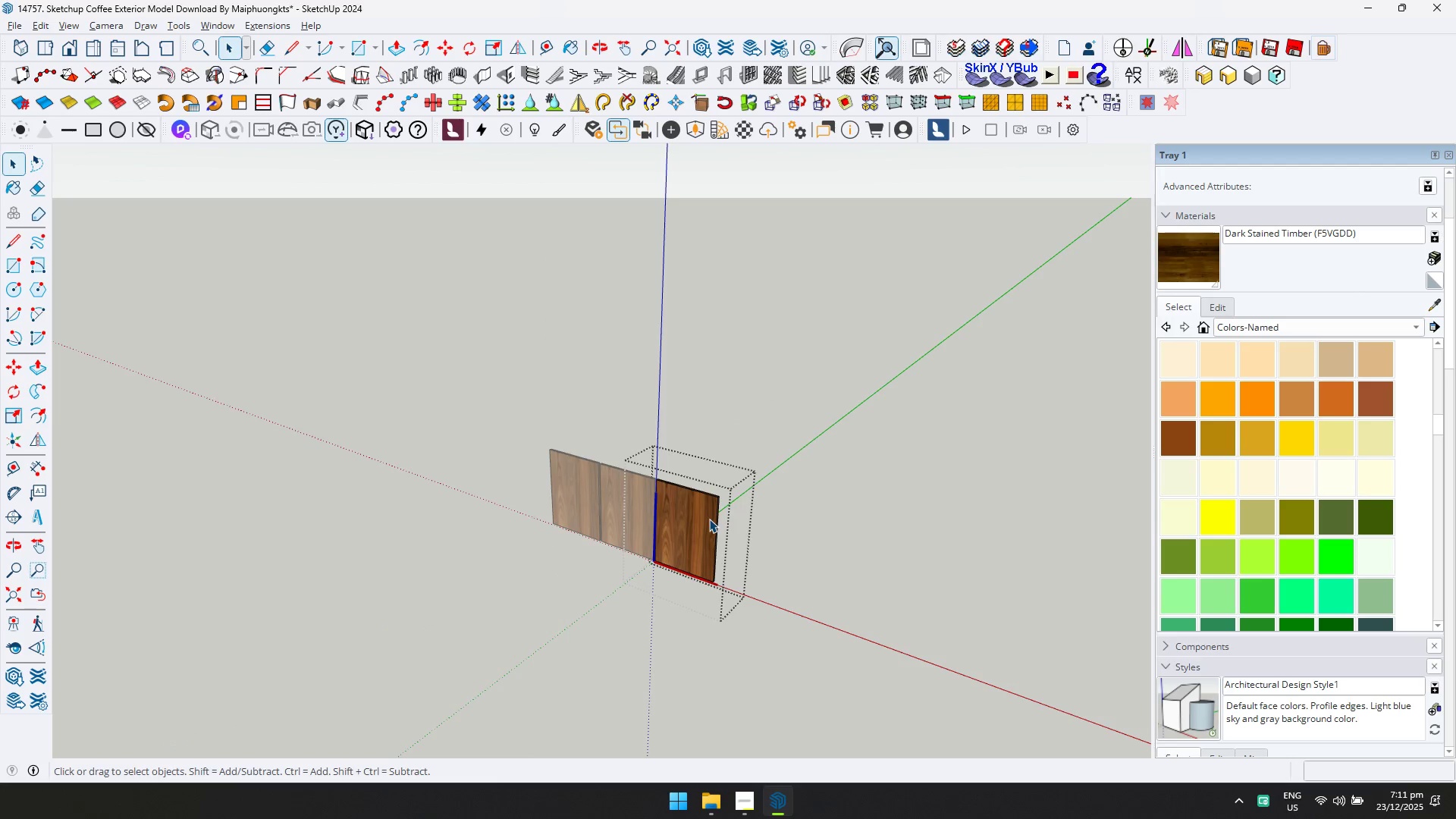 
triple_click([709, 519])
 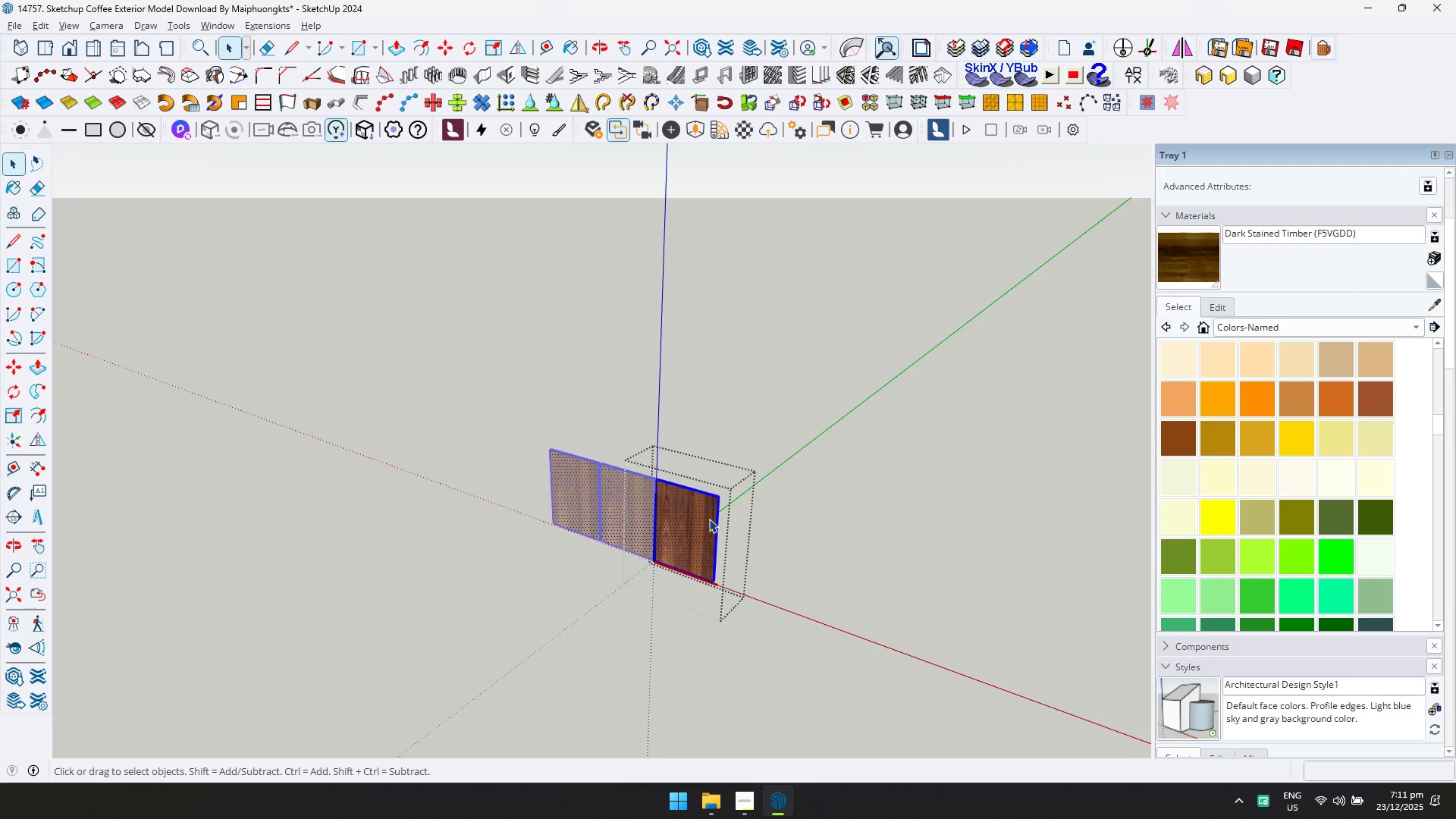 
key(Control+ControlLeft)
 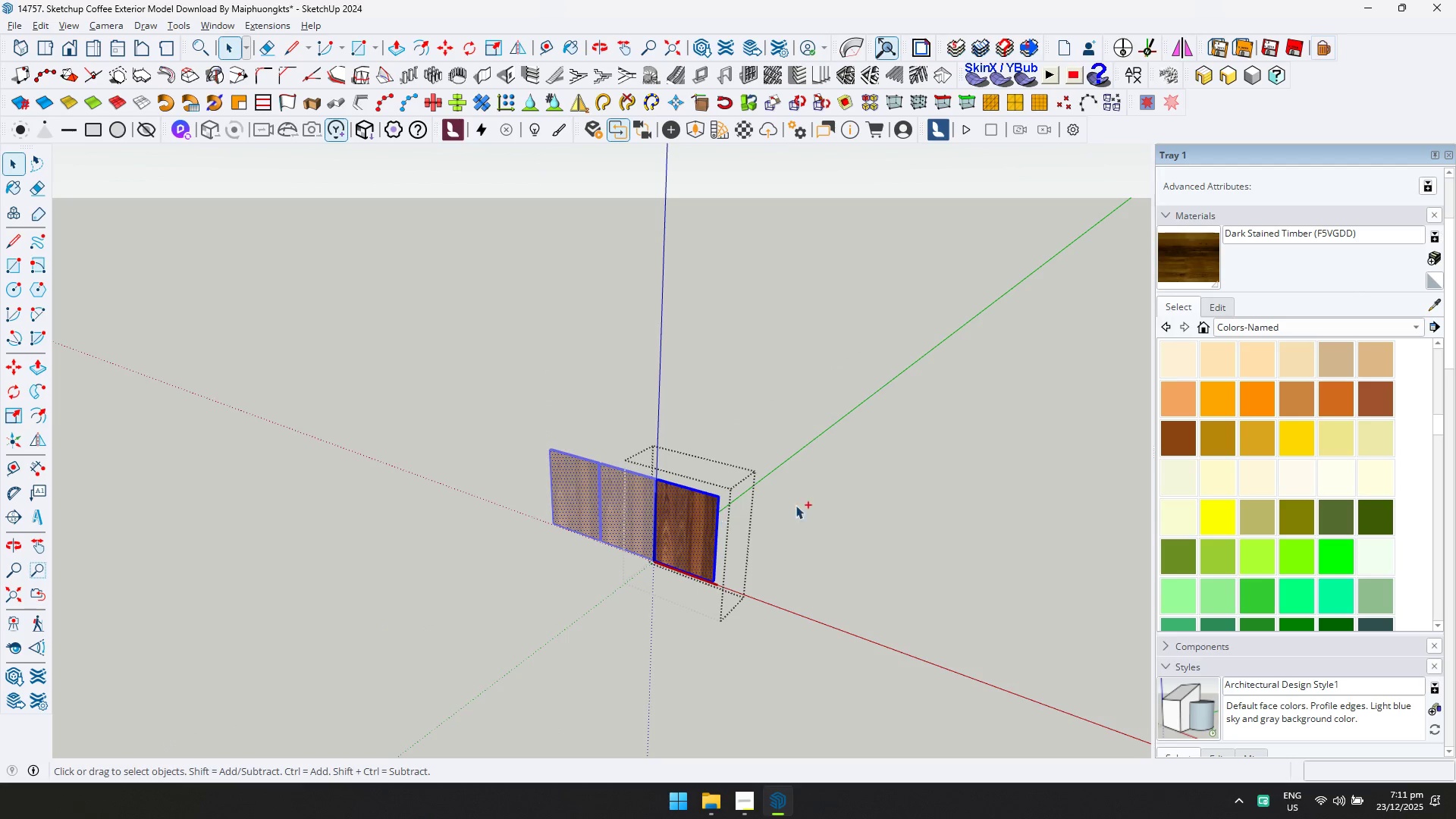 
key(Control+A)
 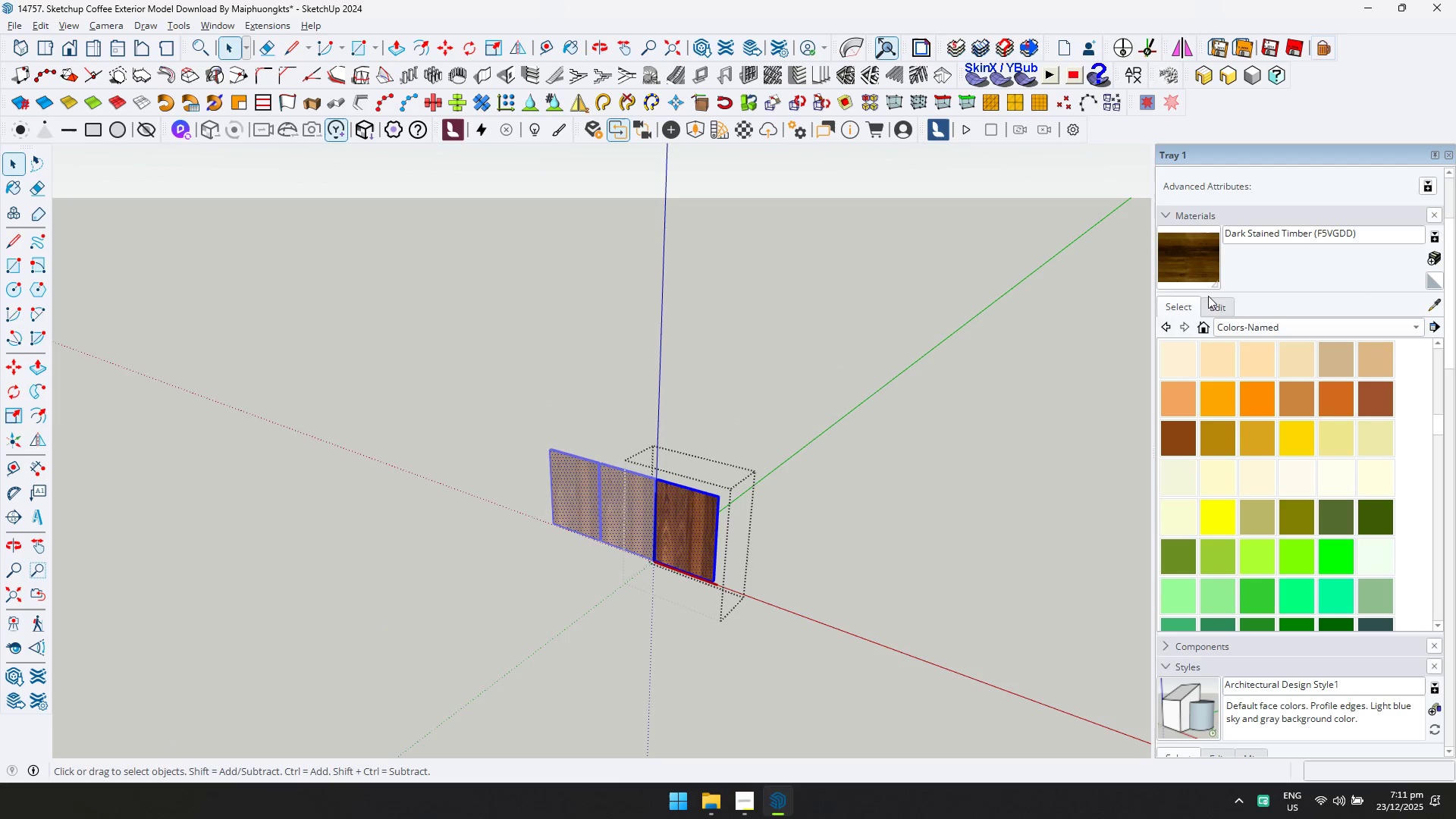 
left_click([1226, 269])
 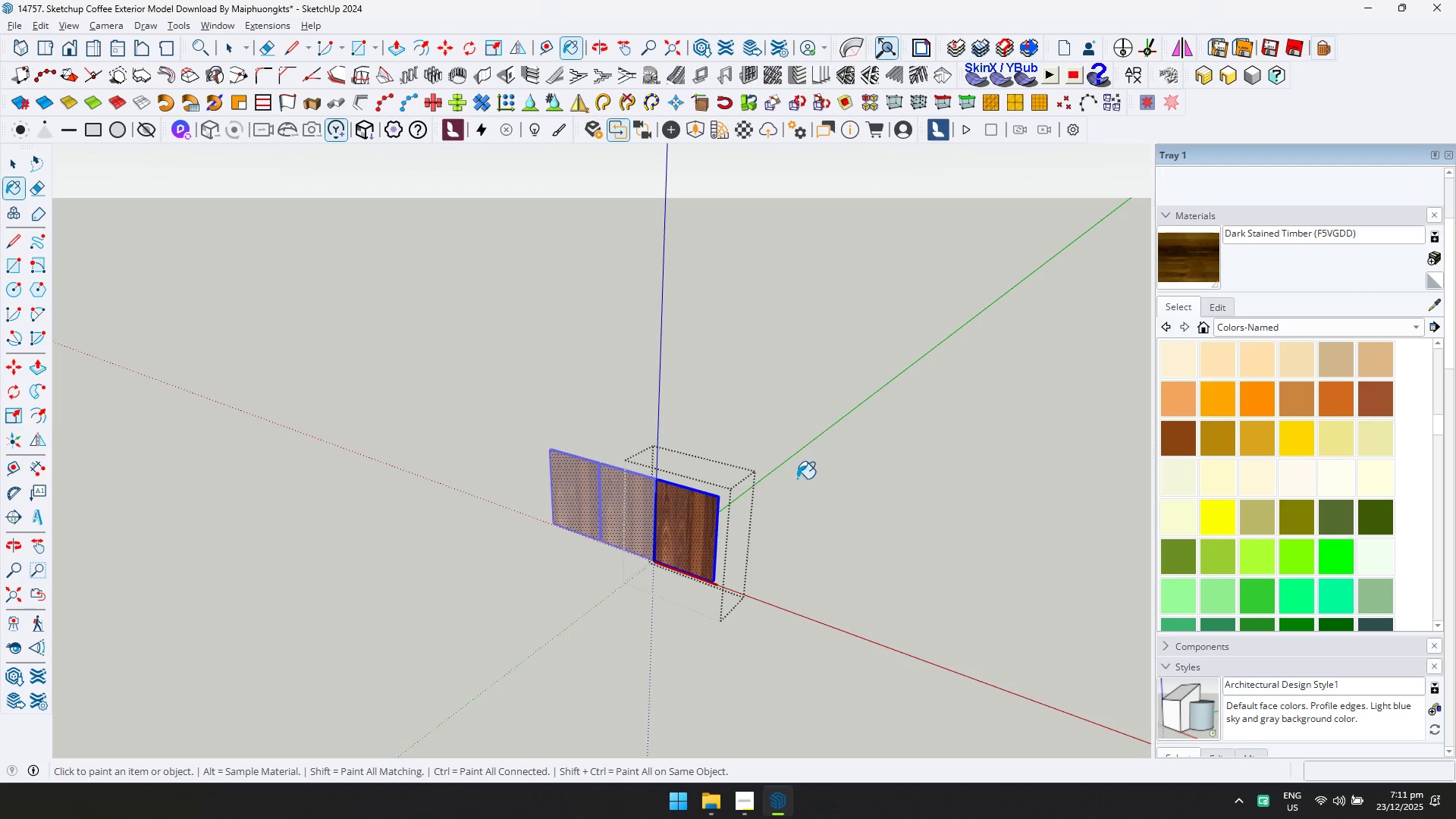 
triple_click([692, 524])
 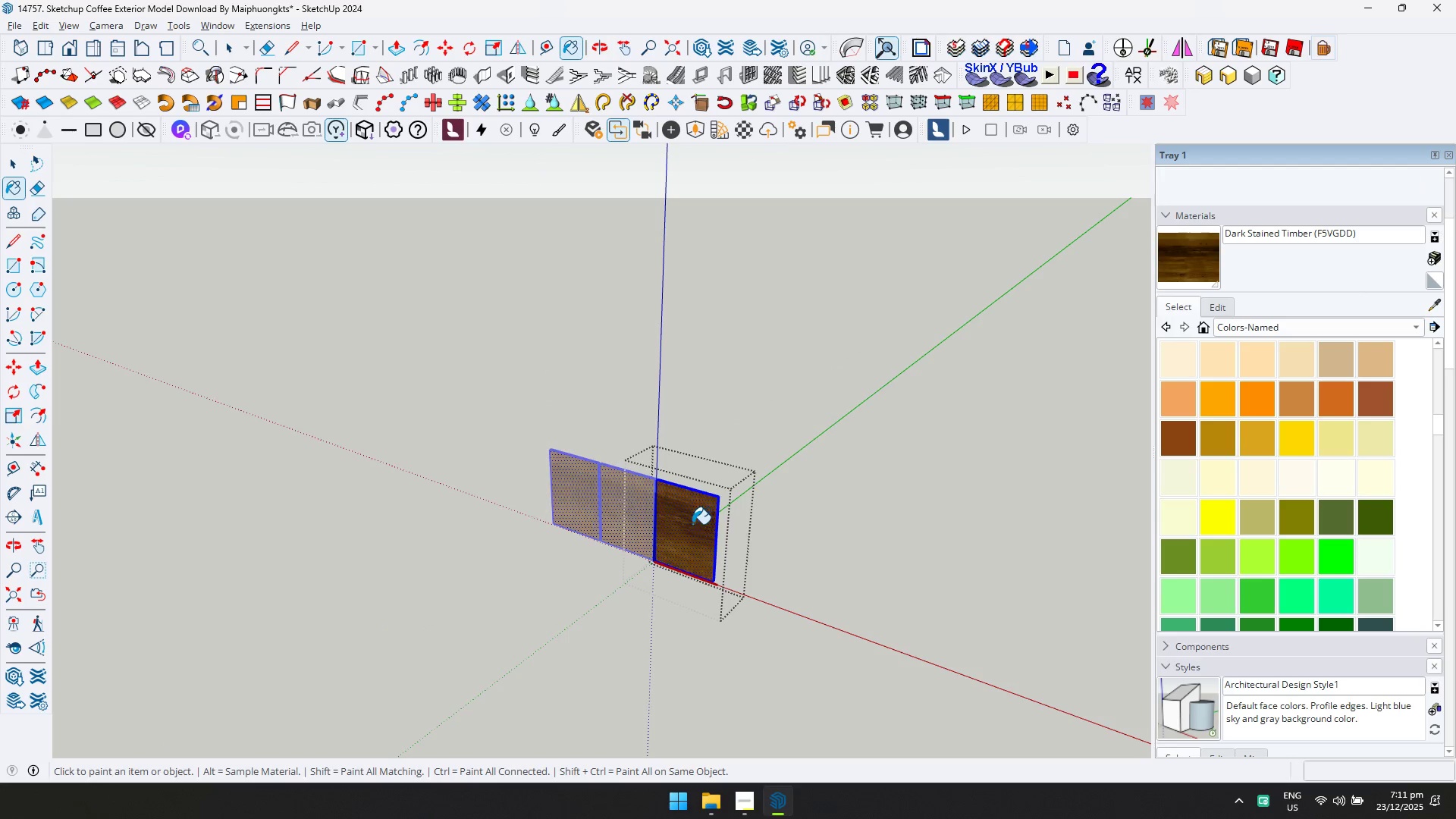 
key(Space)
 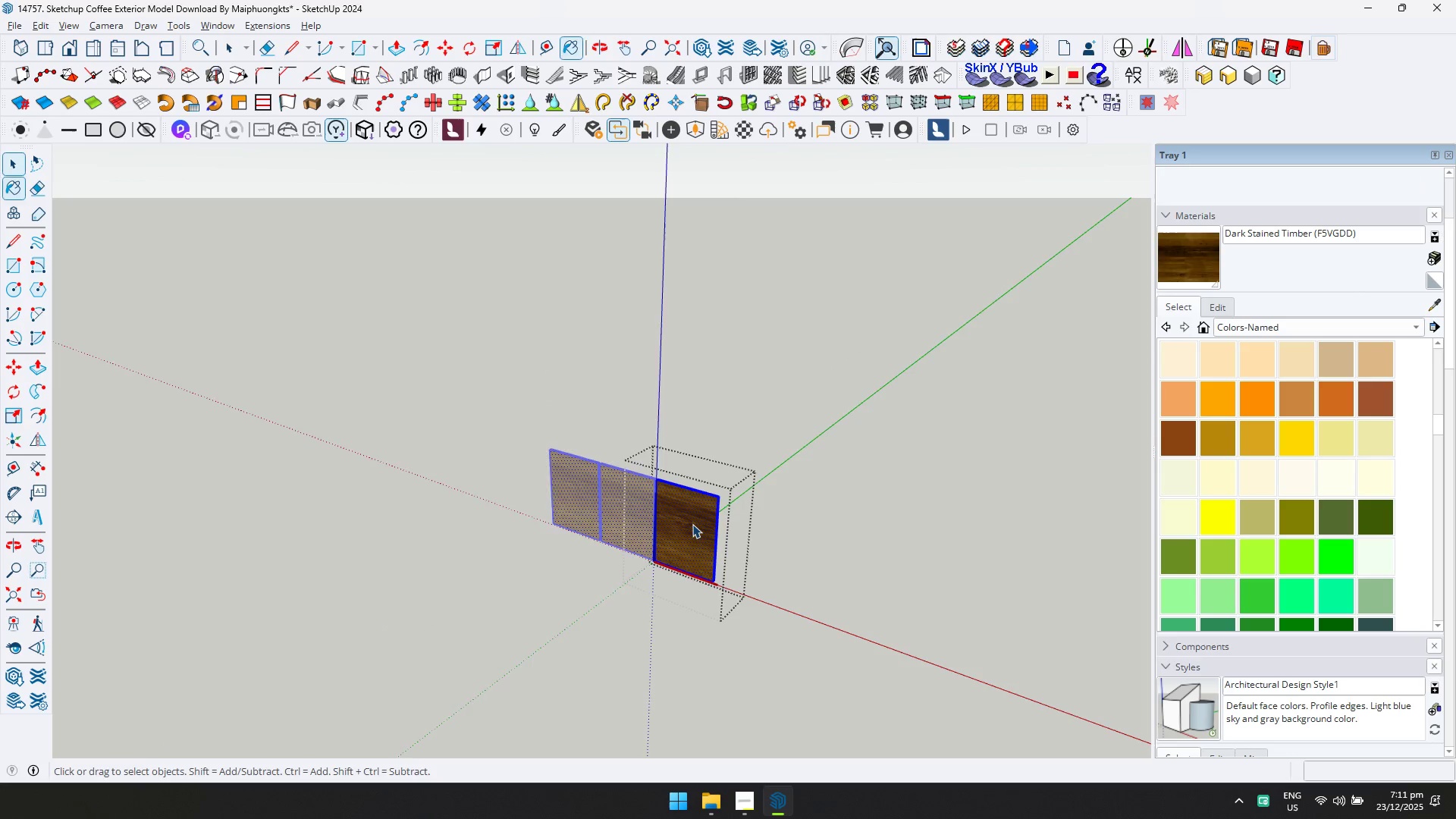 
key(Escape)
 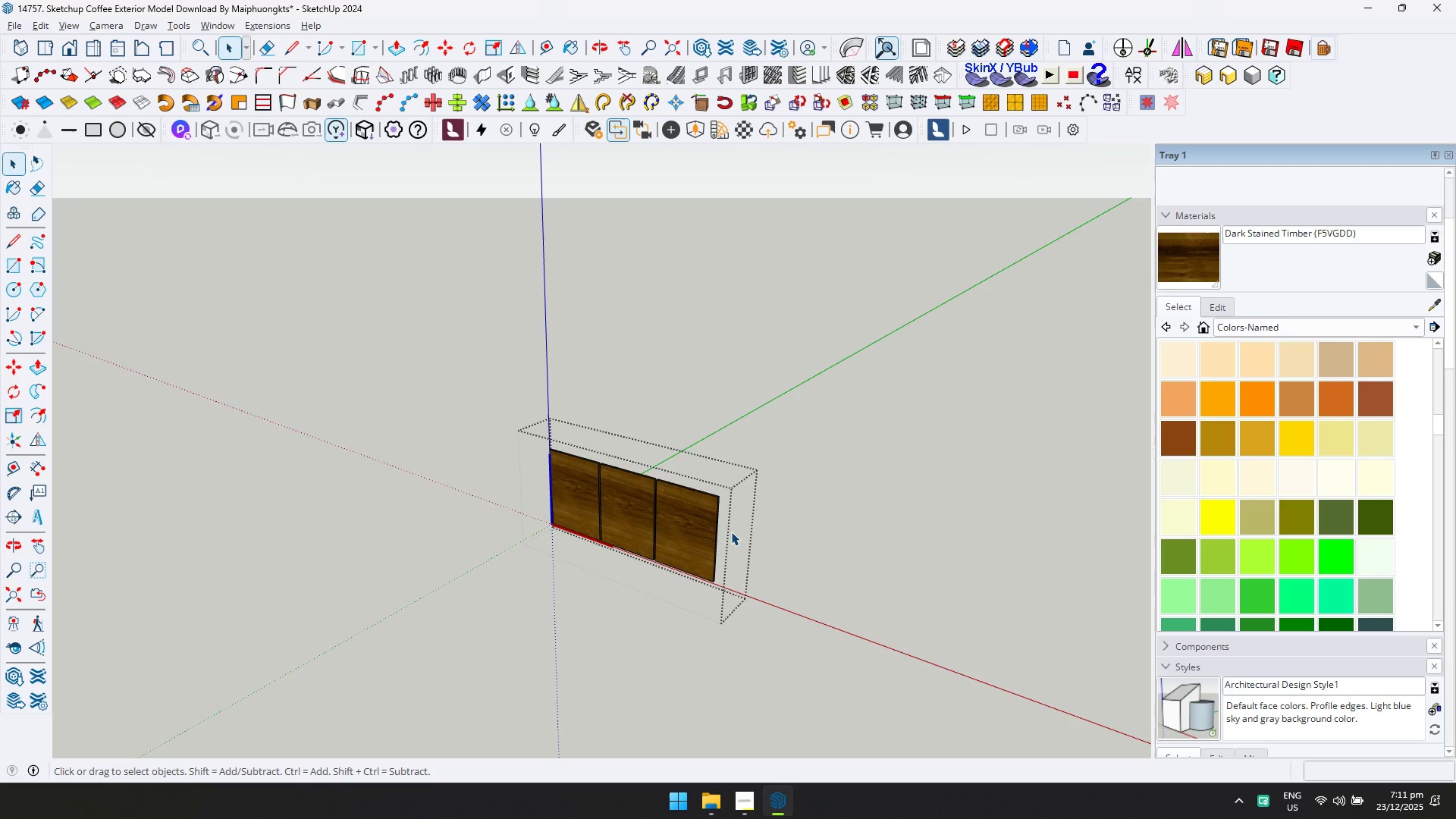 
key(Space)
 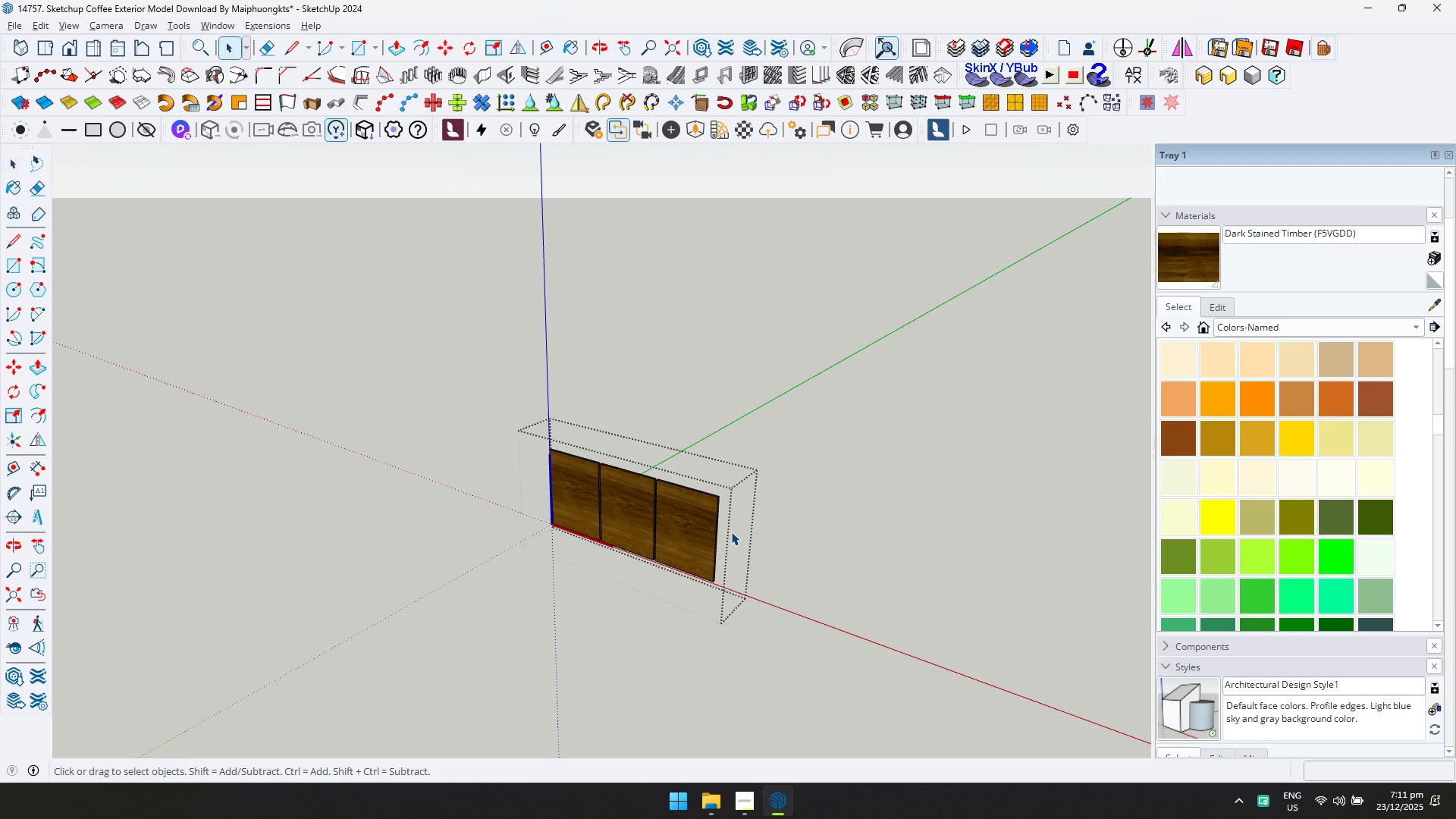 
key(Escape)
 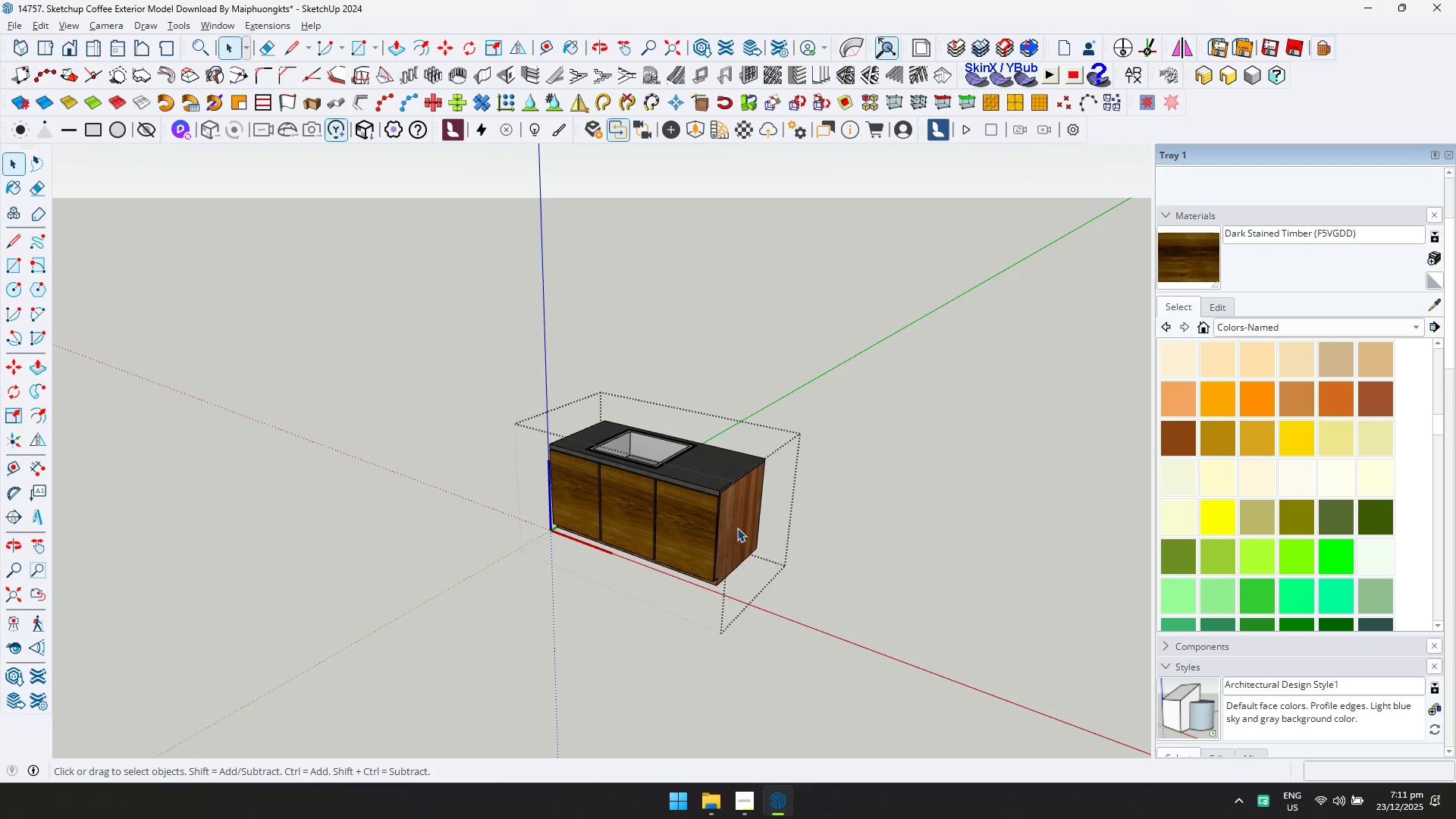 
double_click([739, 526])
 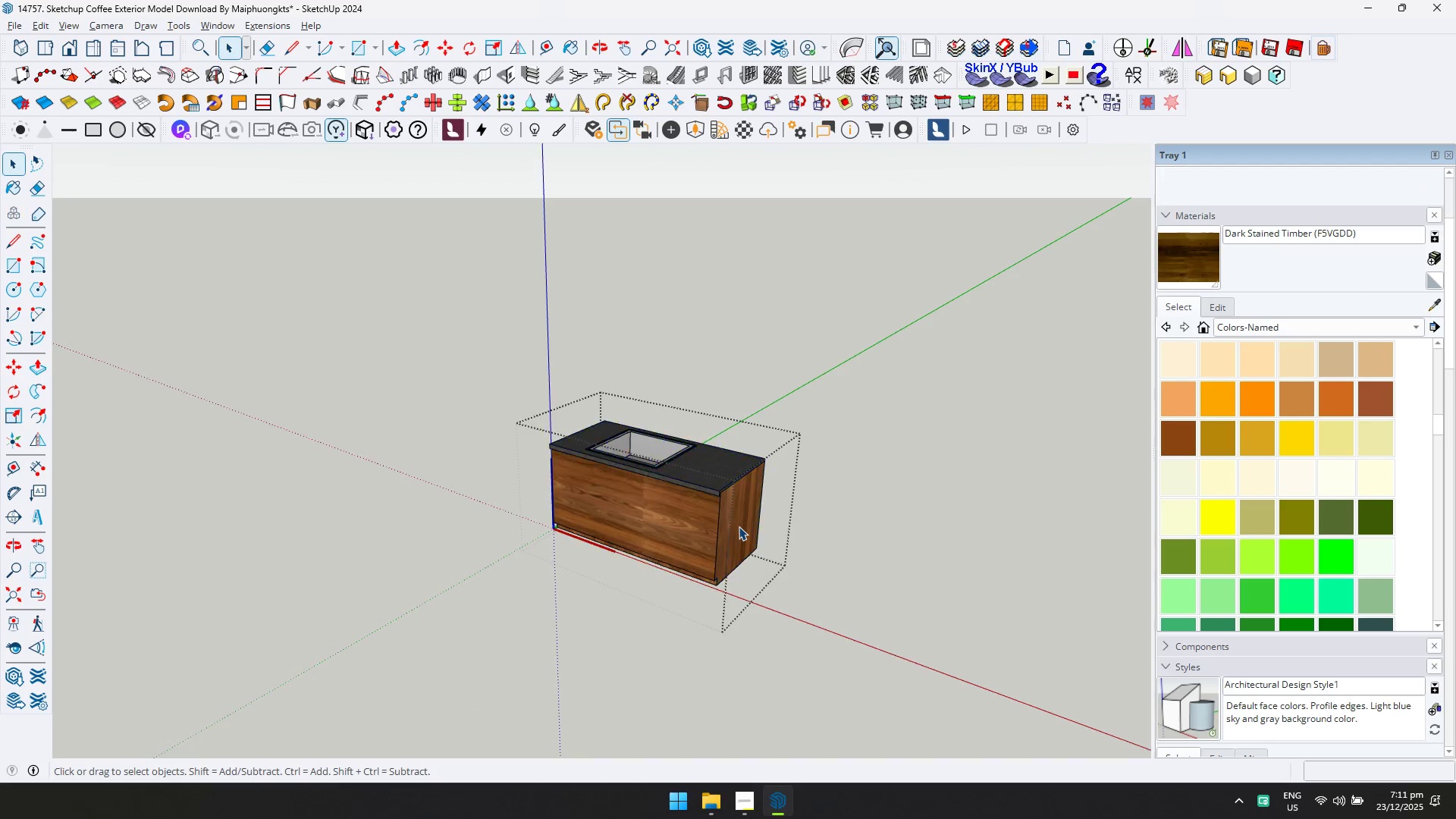 
triple_click([739, 526])
 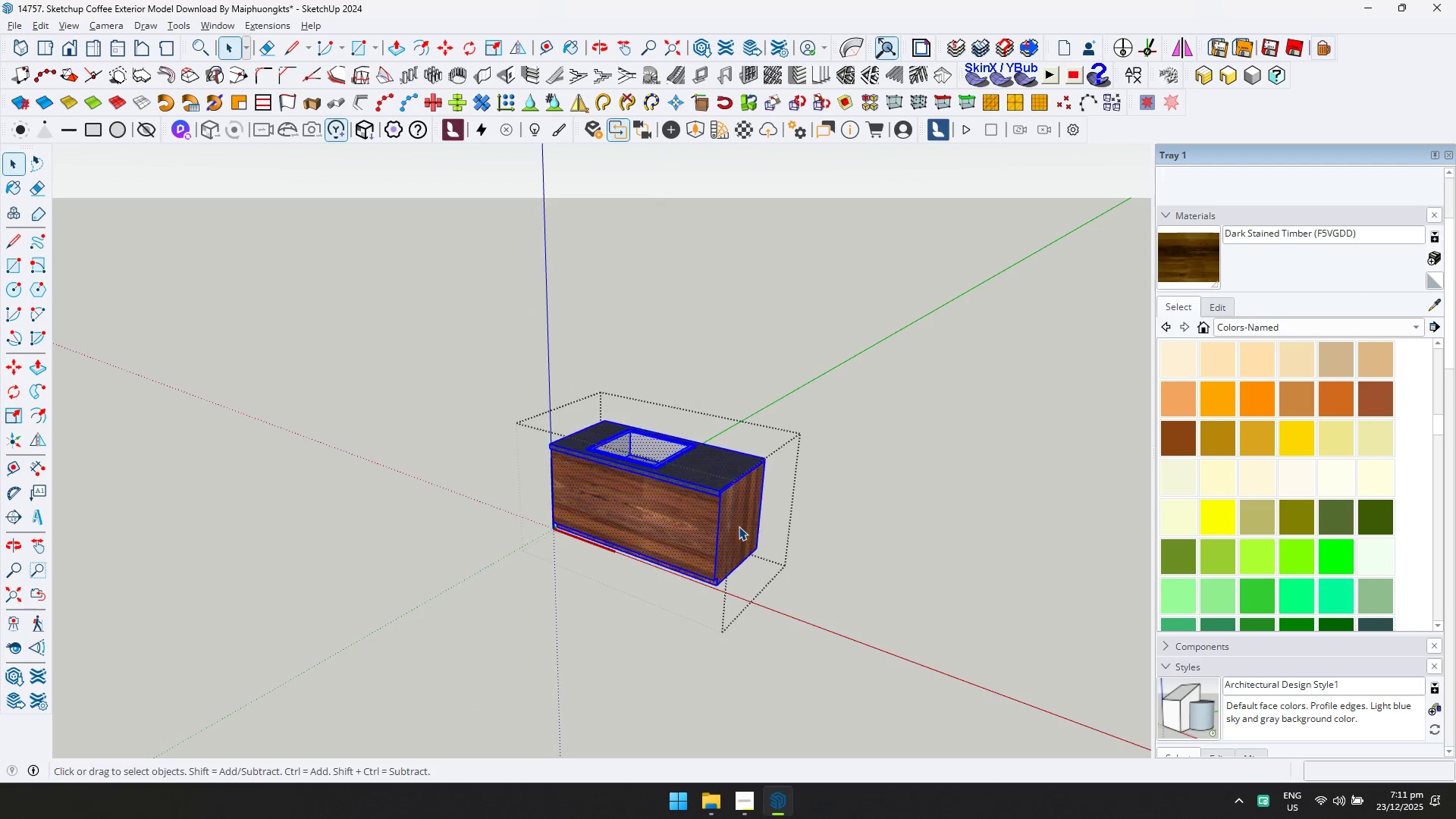 
triple_click([739, 526])
 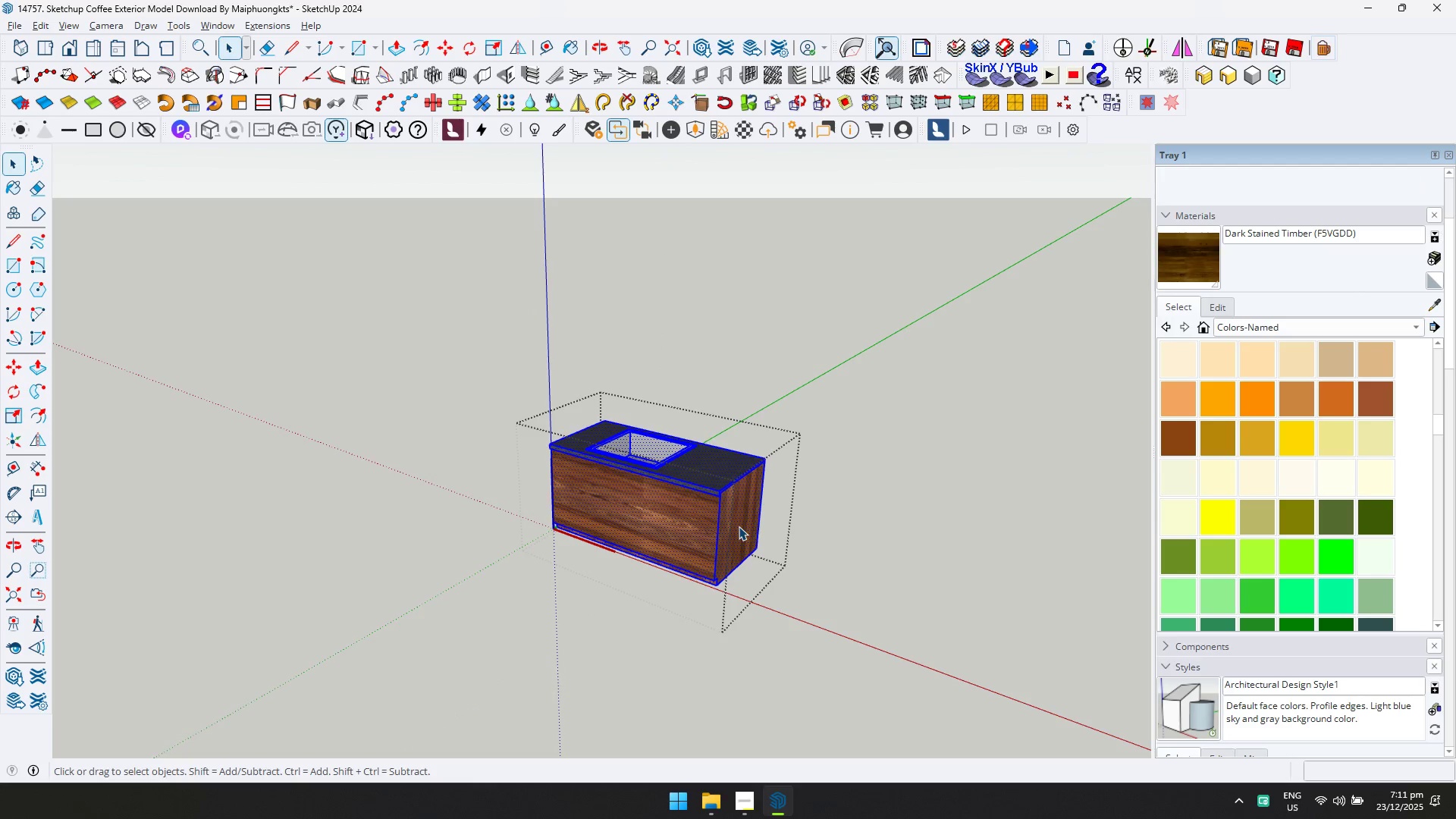 
left_click([743, 537])
 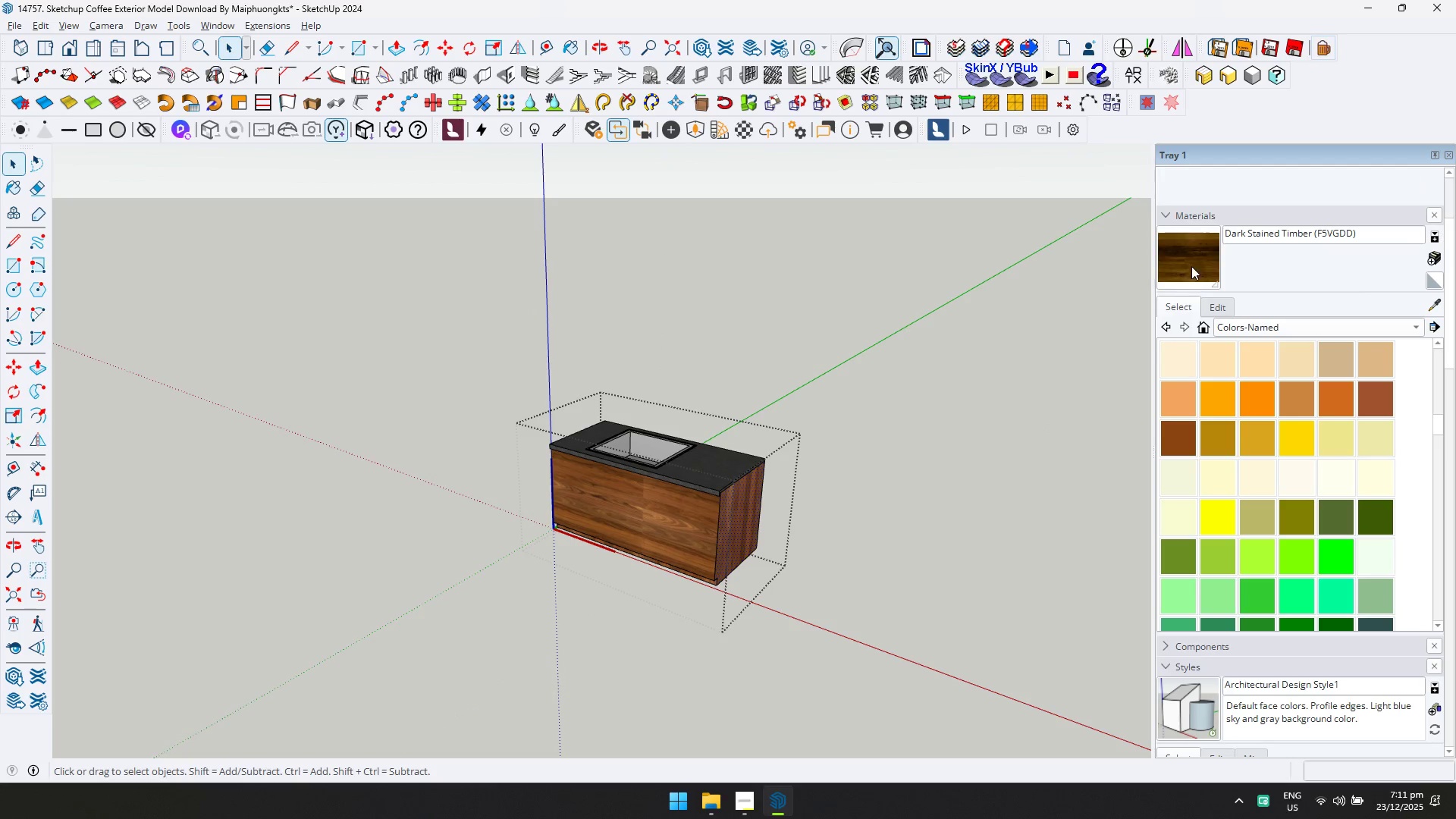 
hold_key(key=ControlLeft, duration=0.94)
double_click([742, 519])
 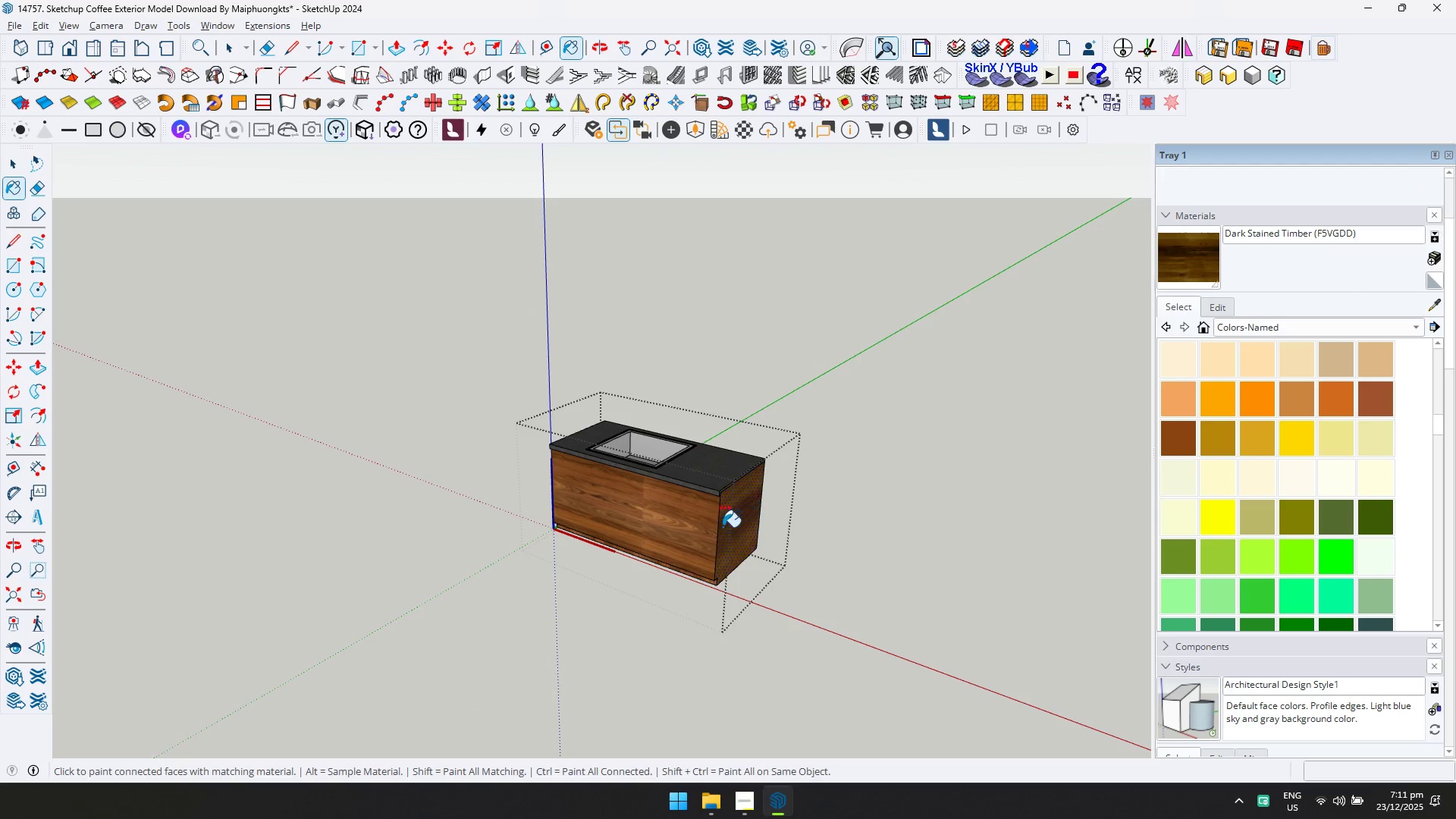 
triple_click([709, 529])
 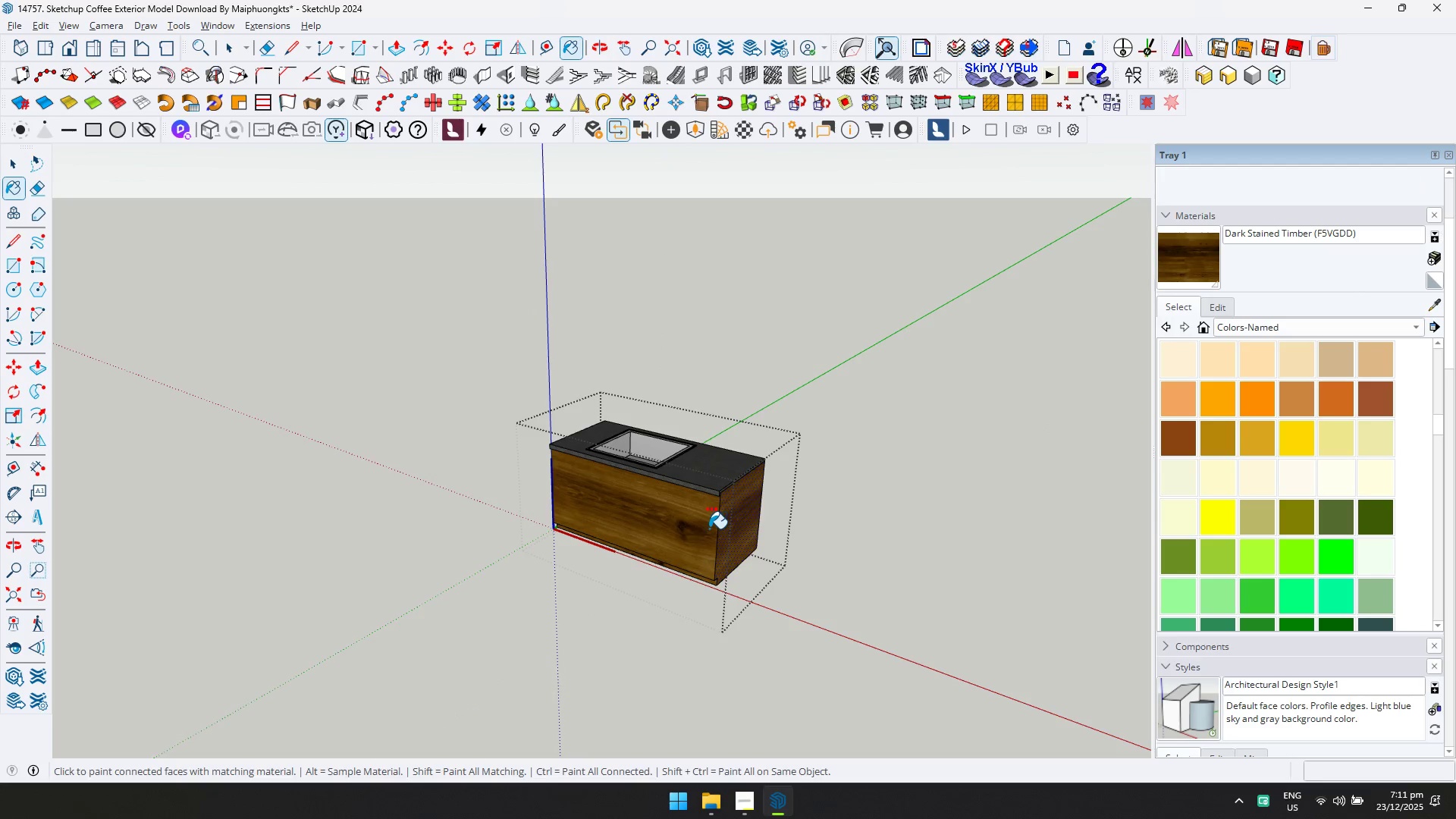 
hold_key(key=ControlLeft, duration=3.81)
 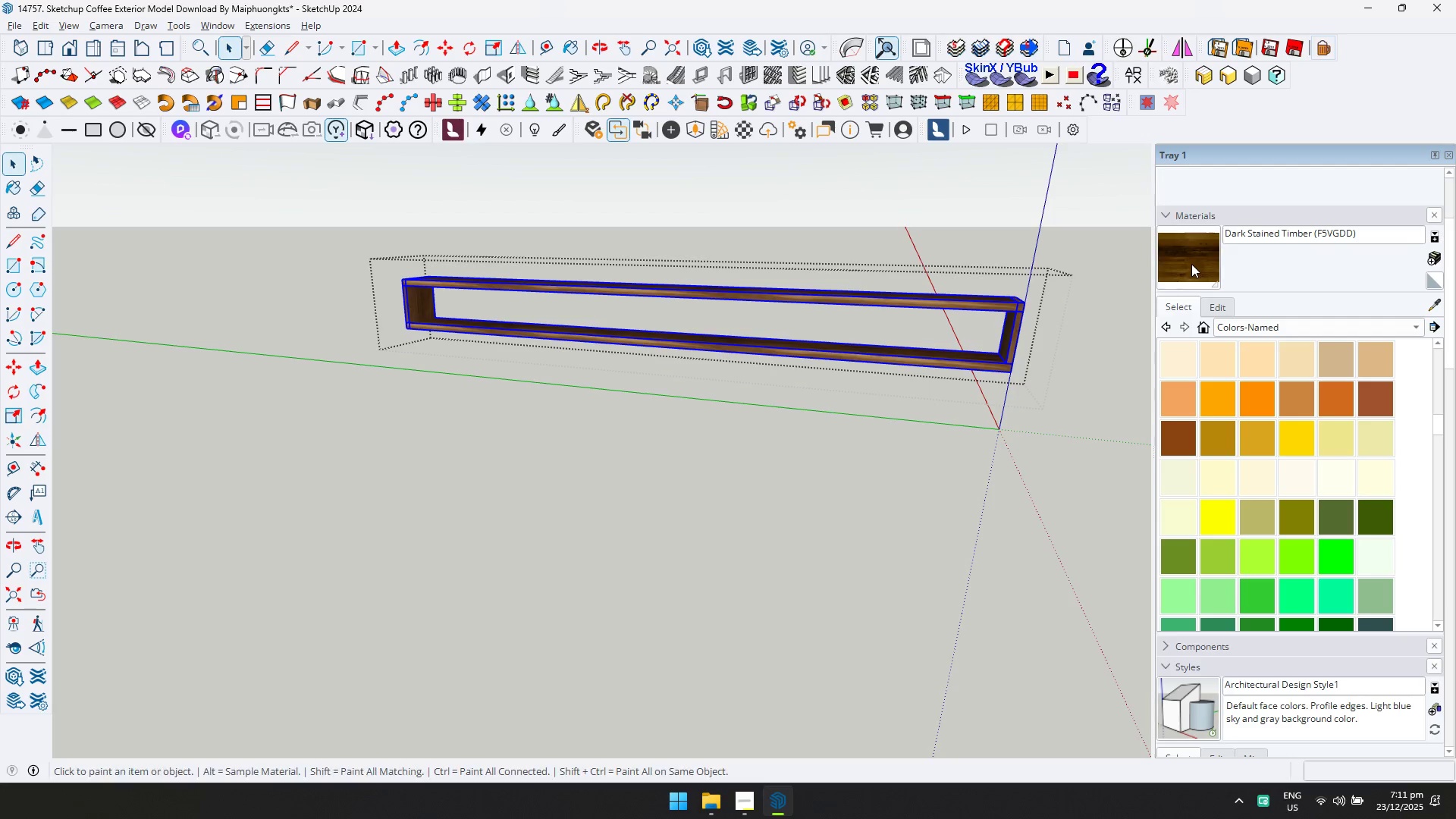 
key(Space)
 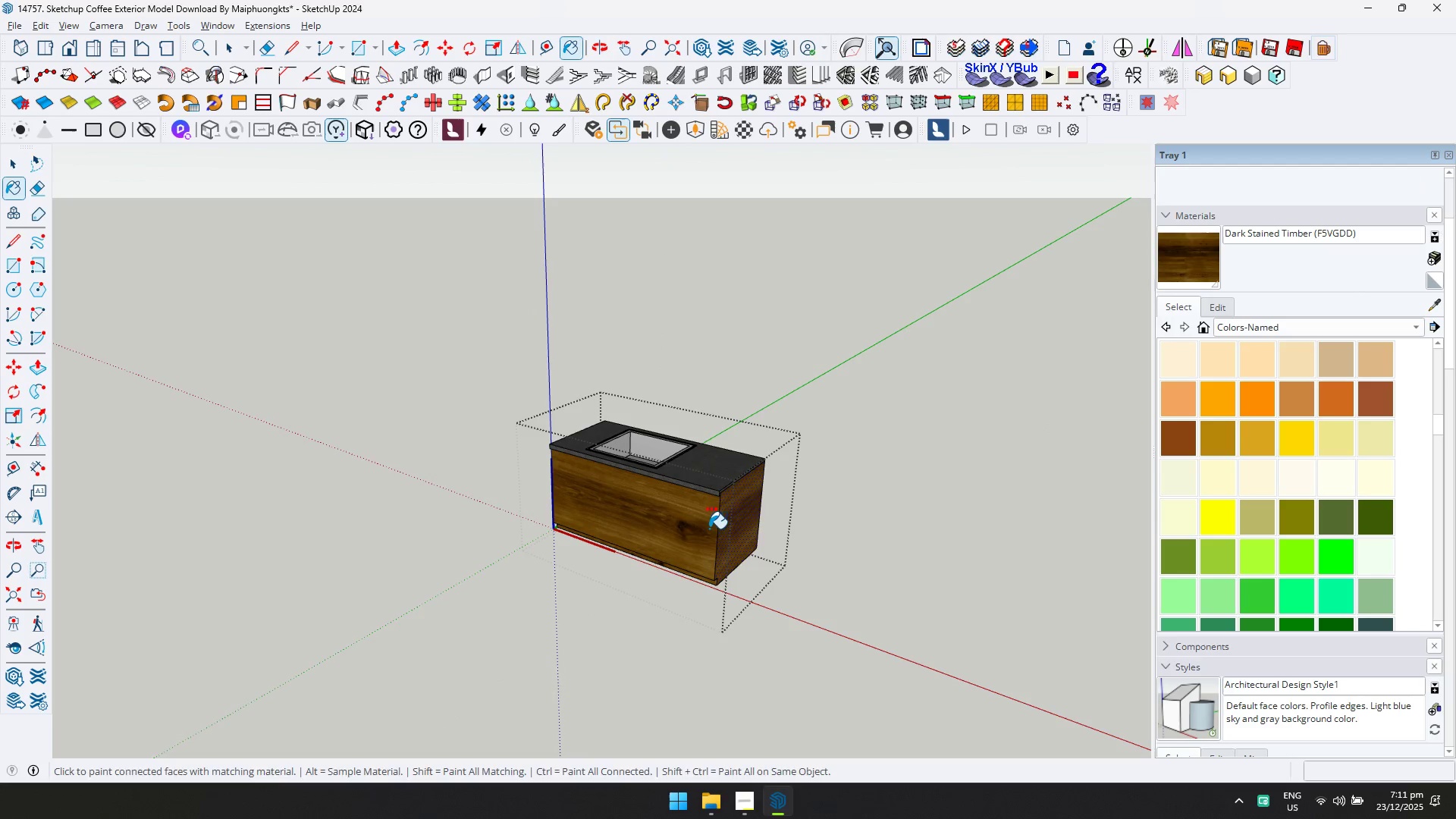 
key(Escape)
 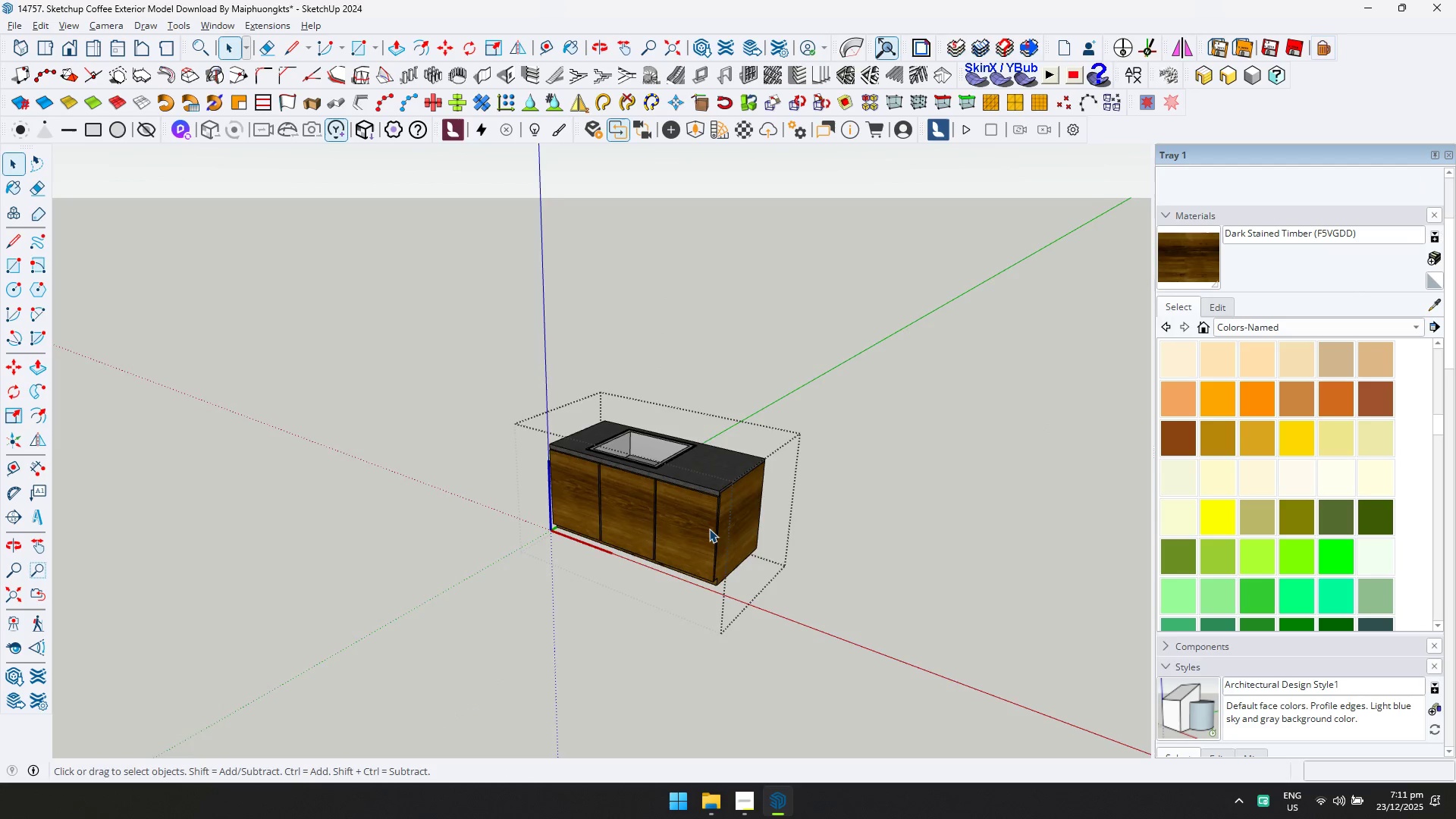 
key(Escape)
 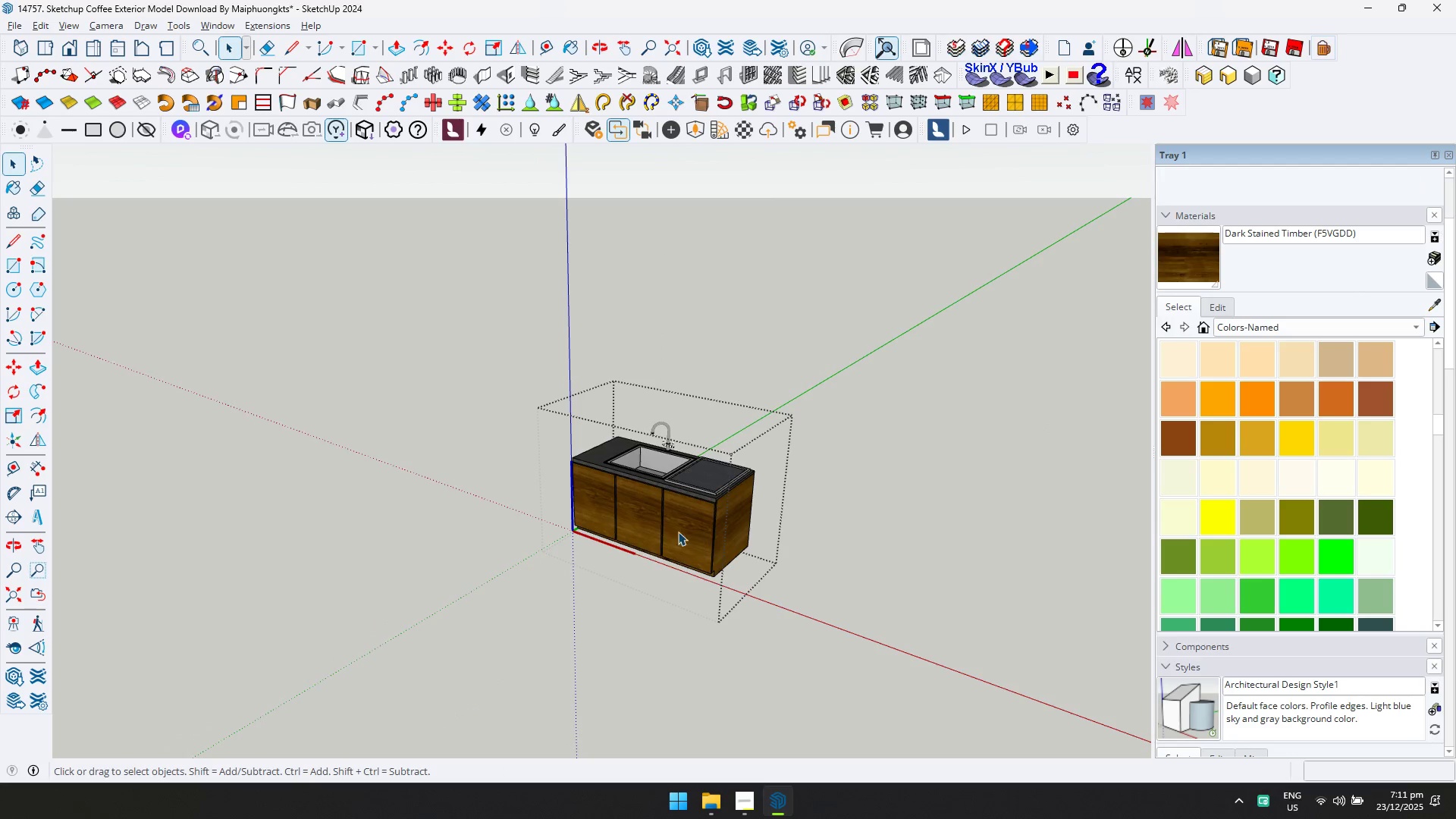 
key(Shift+ShiftLeft)
 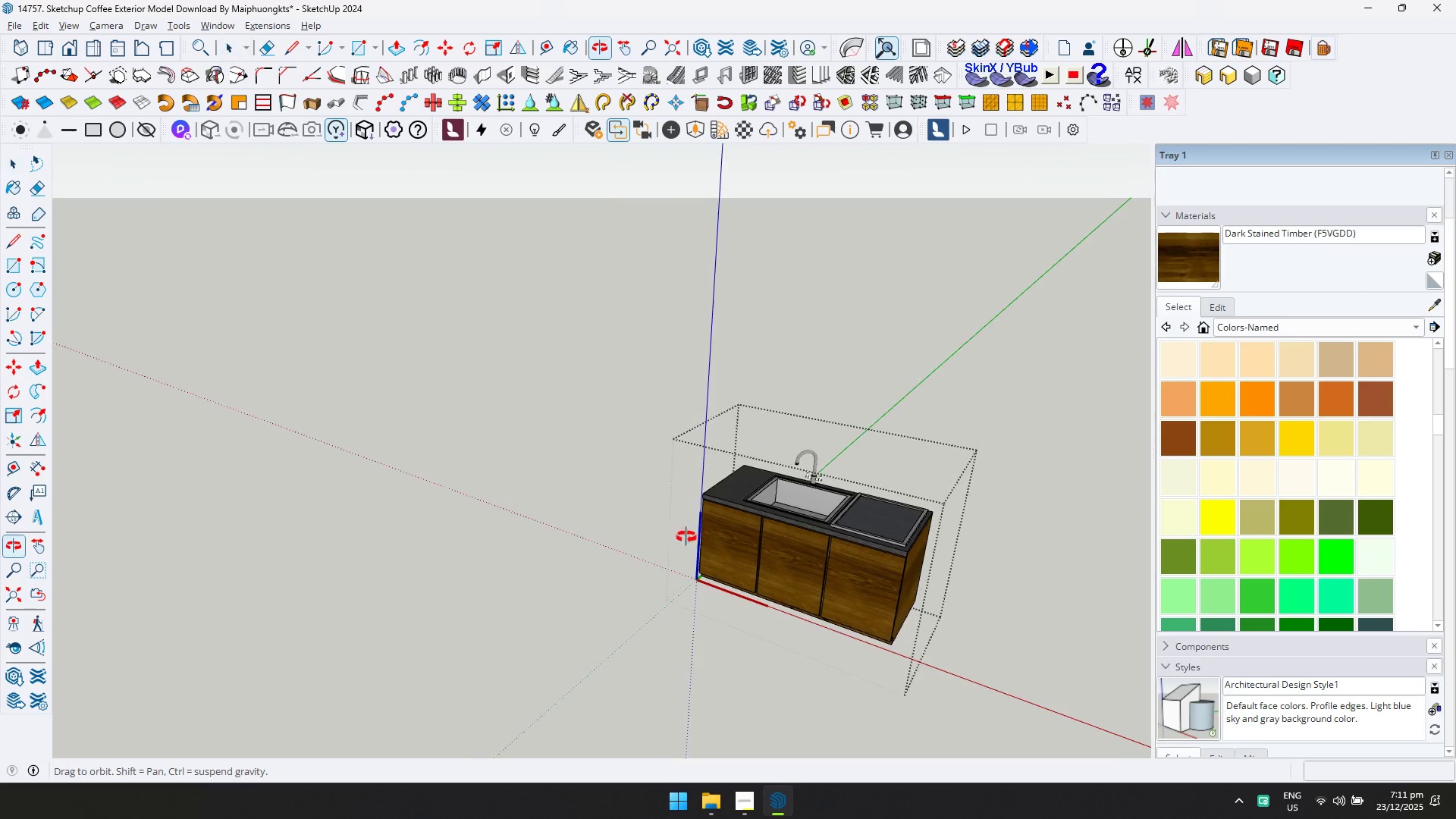 
scroll: coordinate [698, 535], scroll_direction: down, amount: 2.0
 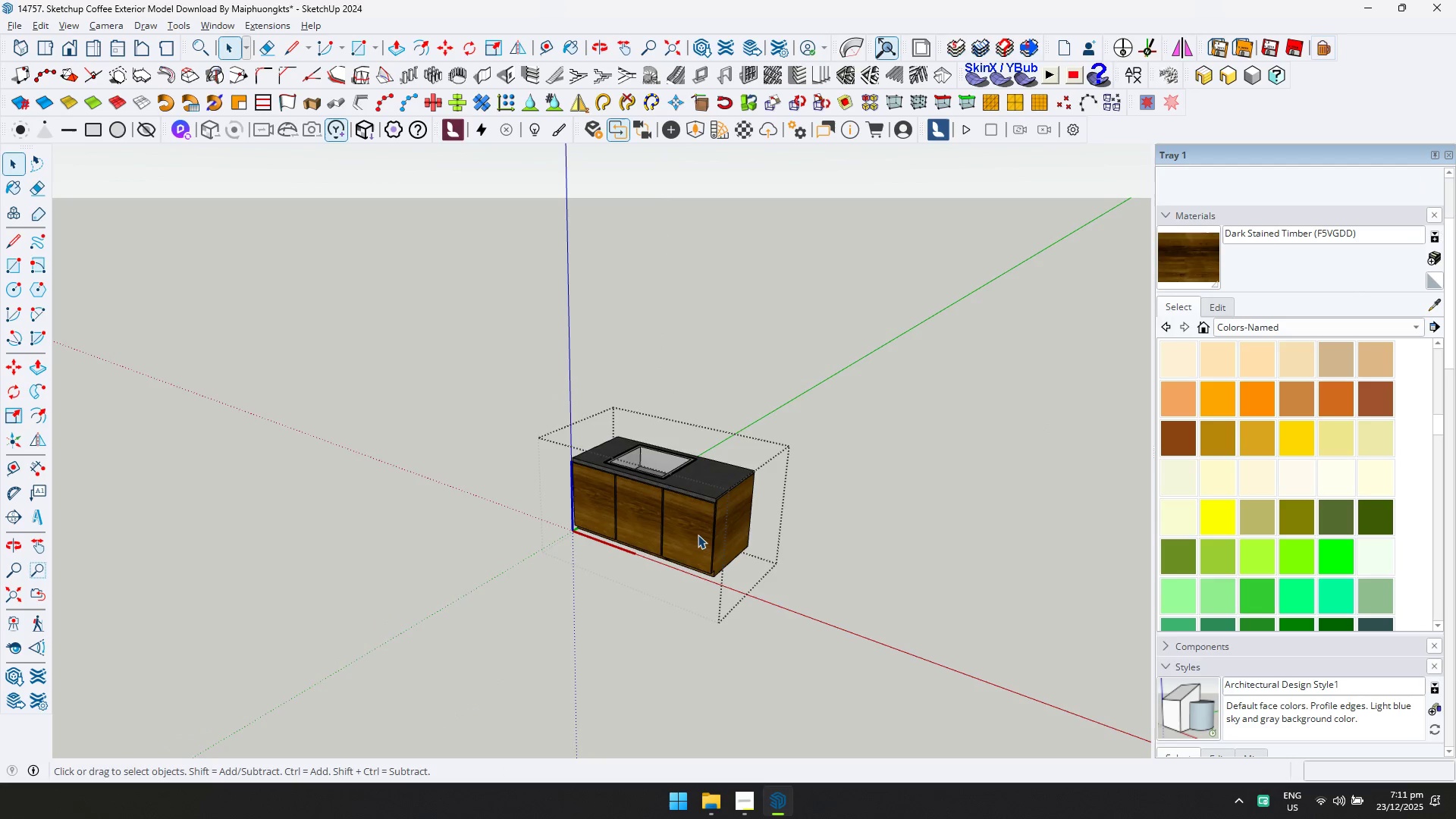 
key(Escape)
 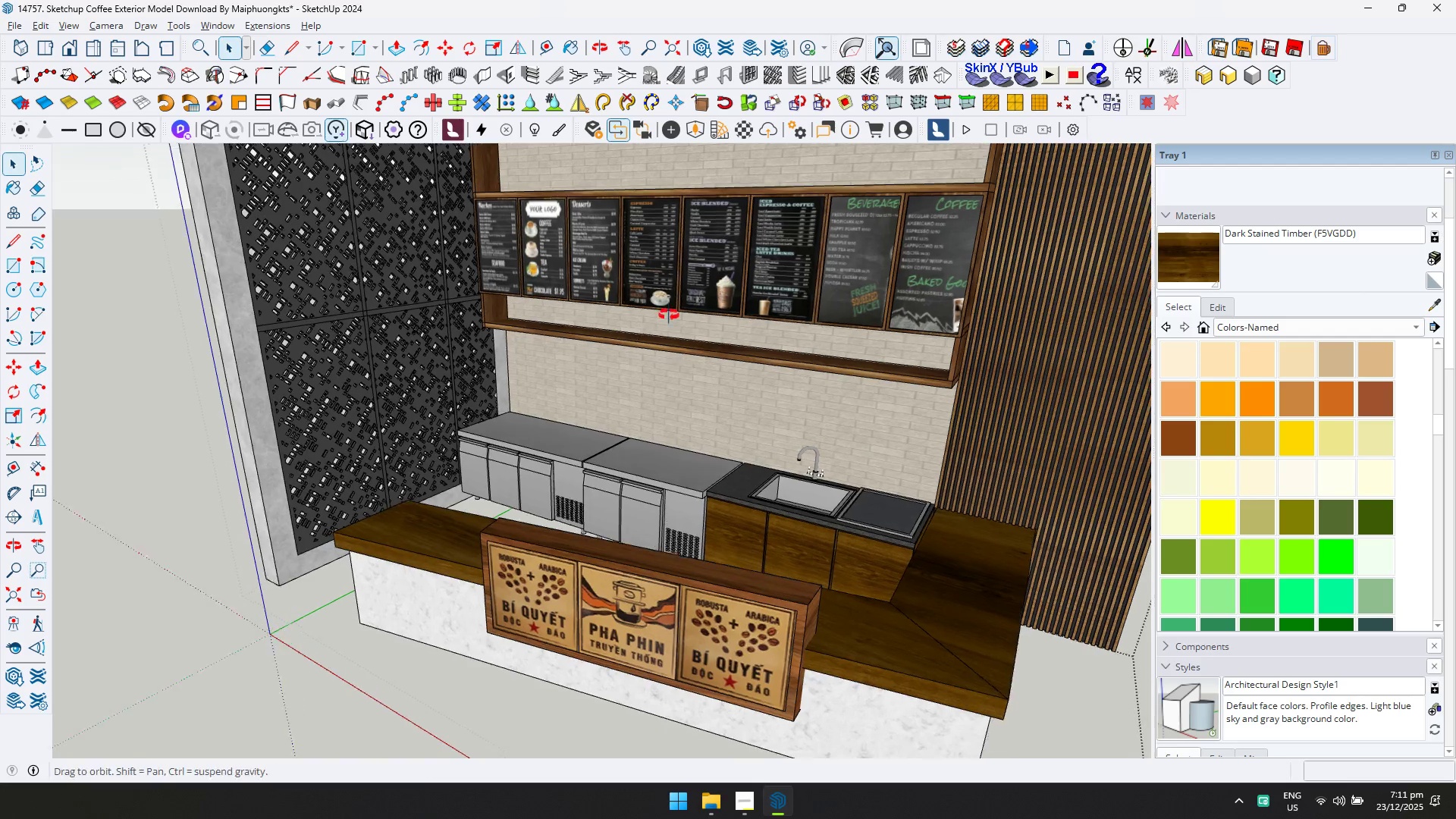 
double_click([745, 347])
 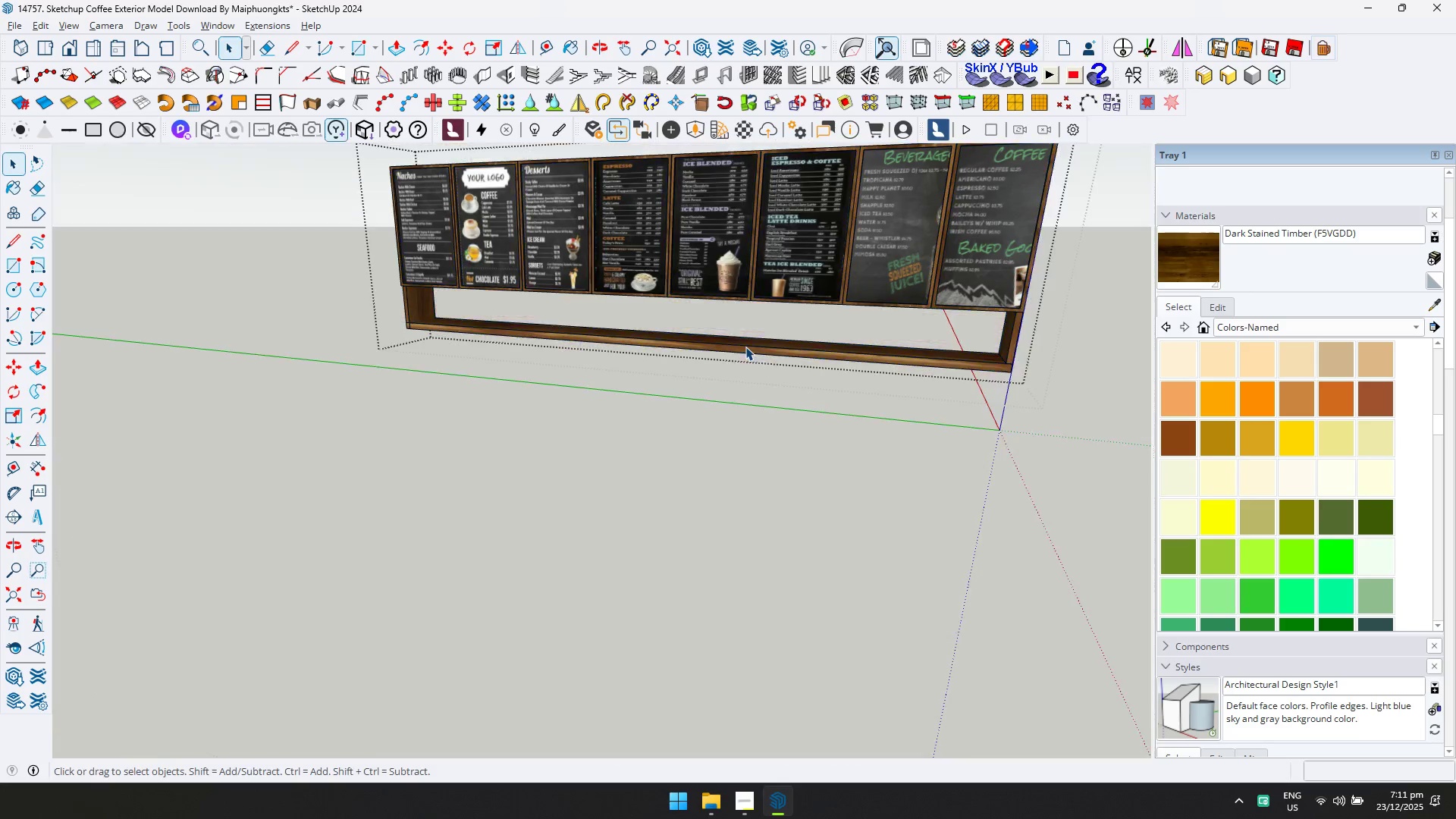 
triple_click([745, 347])
 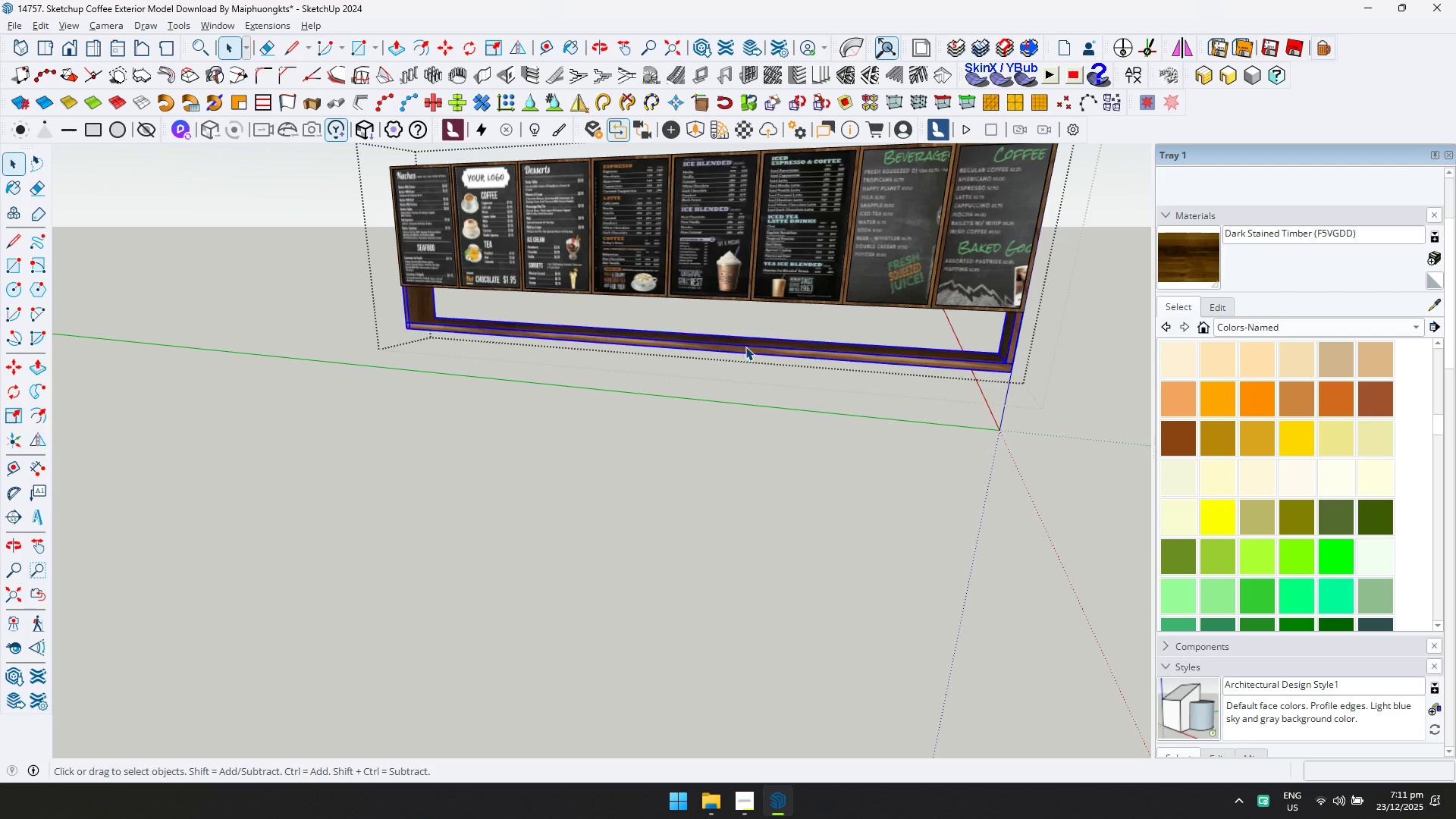 
scroll: coordinate [744, 346], scroll_direction: up, amount: 2.0
 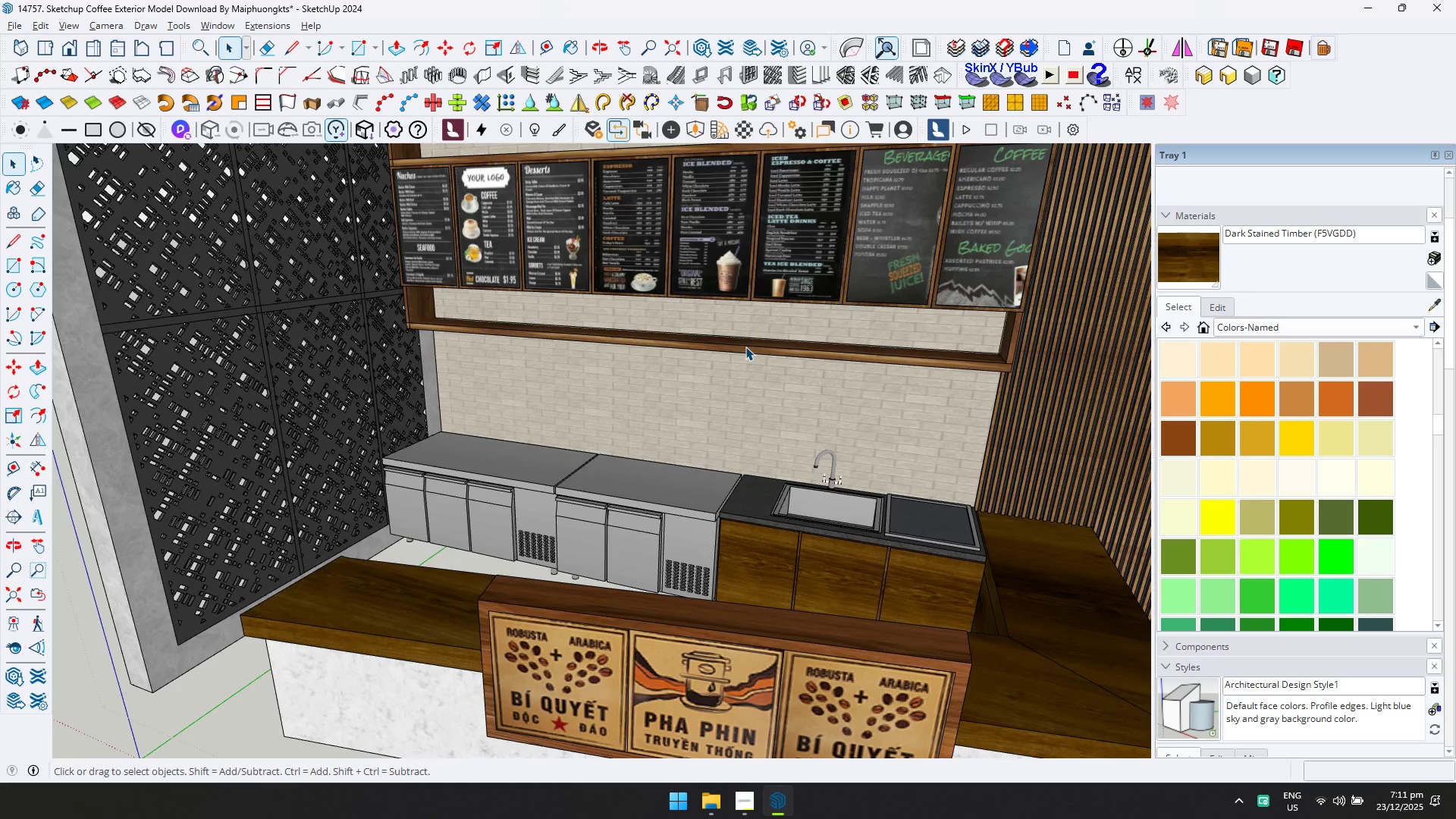 
triple_click([745, 347])
 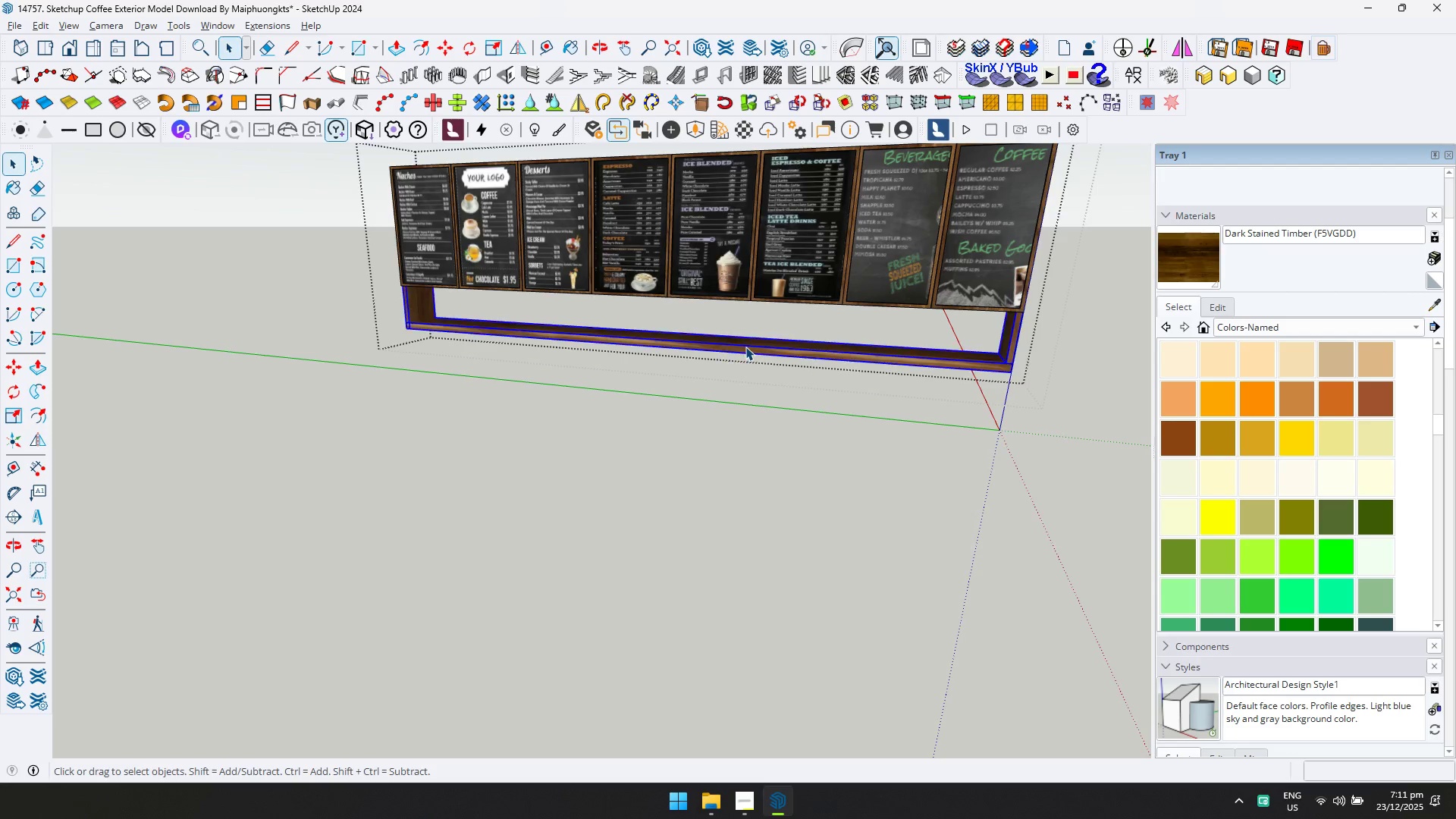 
triple_click([745, 347])
 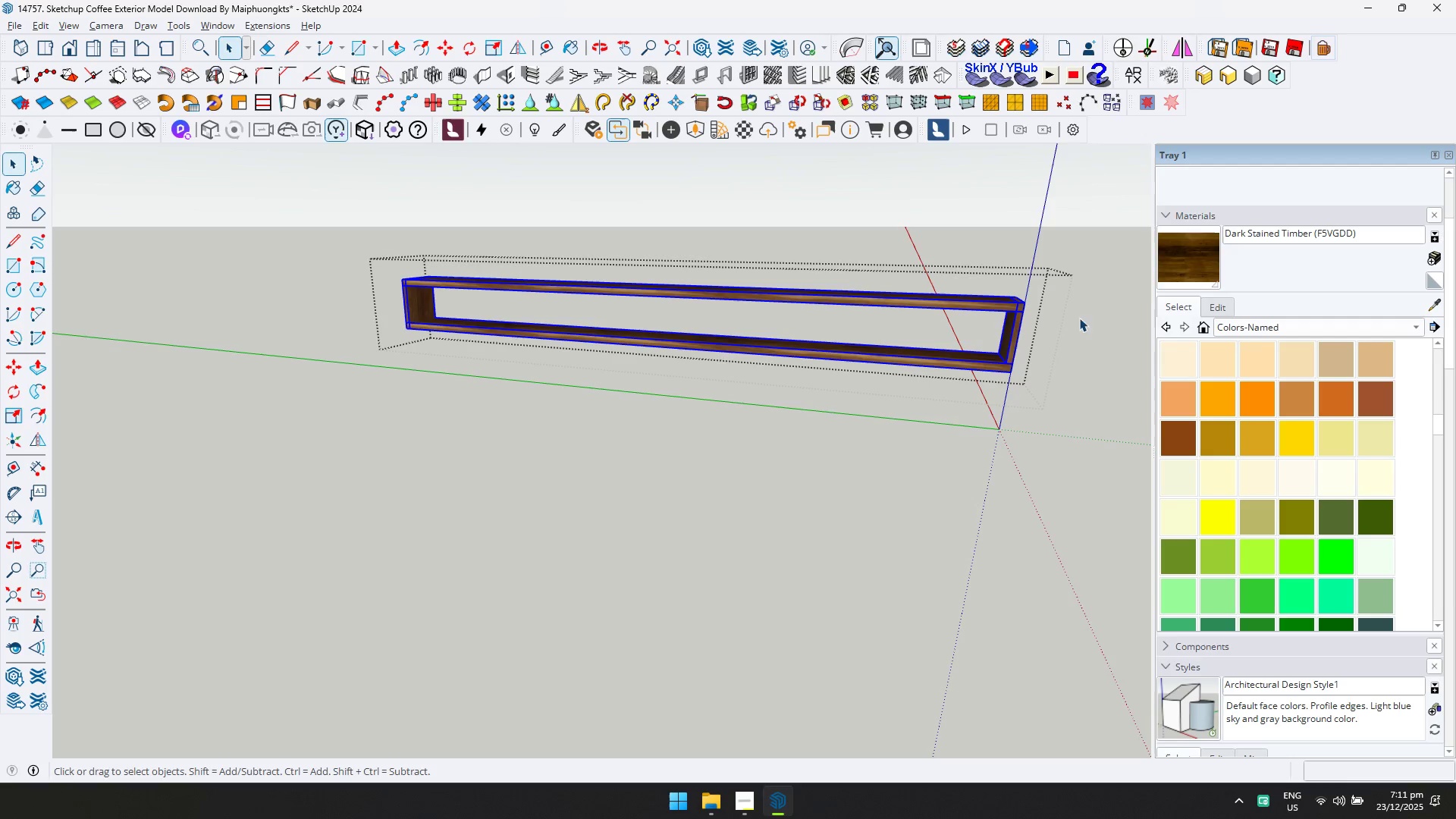 
key(Control+A)
 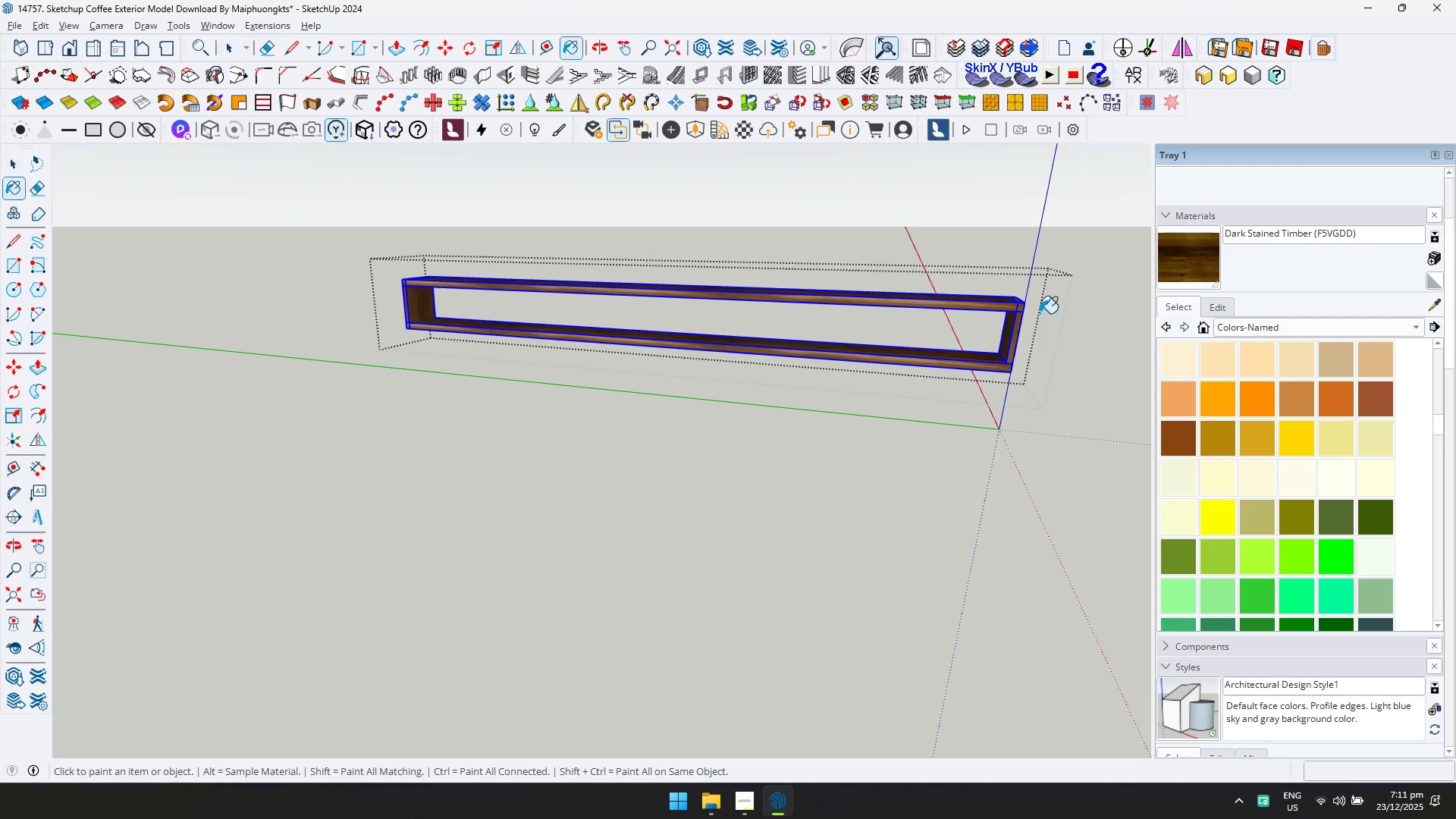 
double_click([1007, 331])
 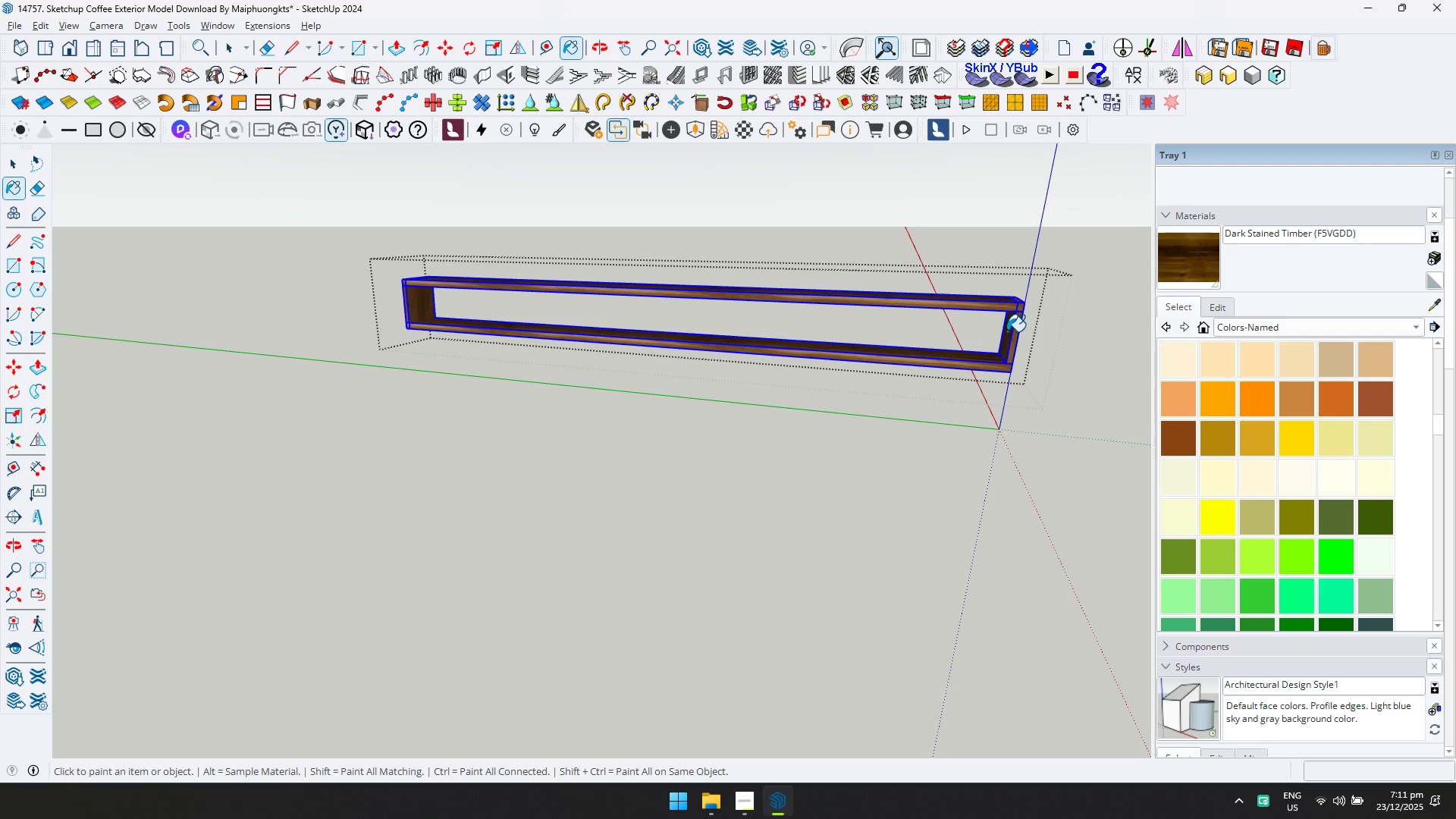 
key(Space)
 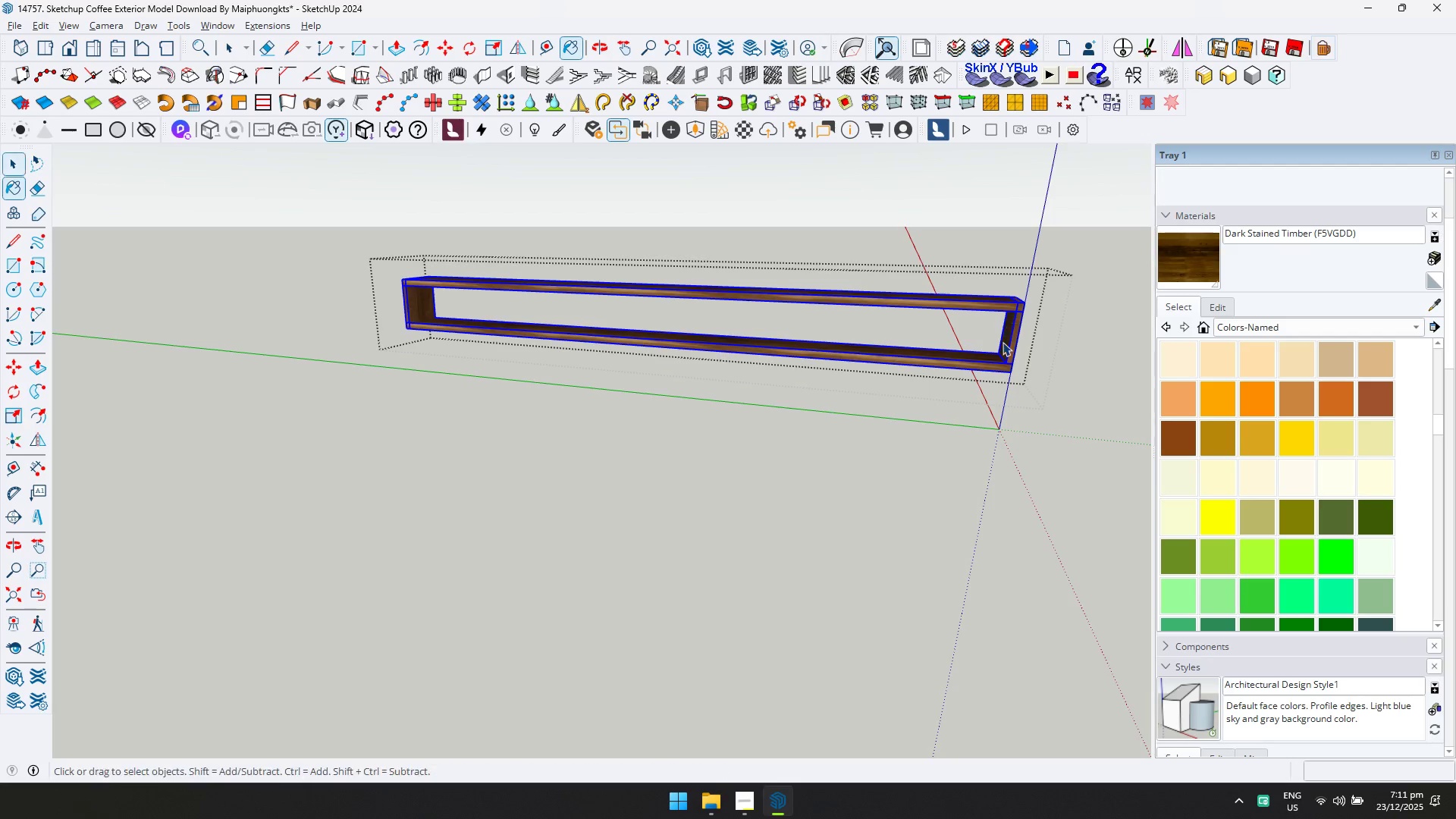 
triple_click([1003, 342])
 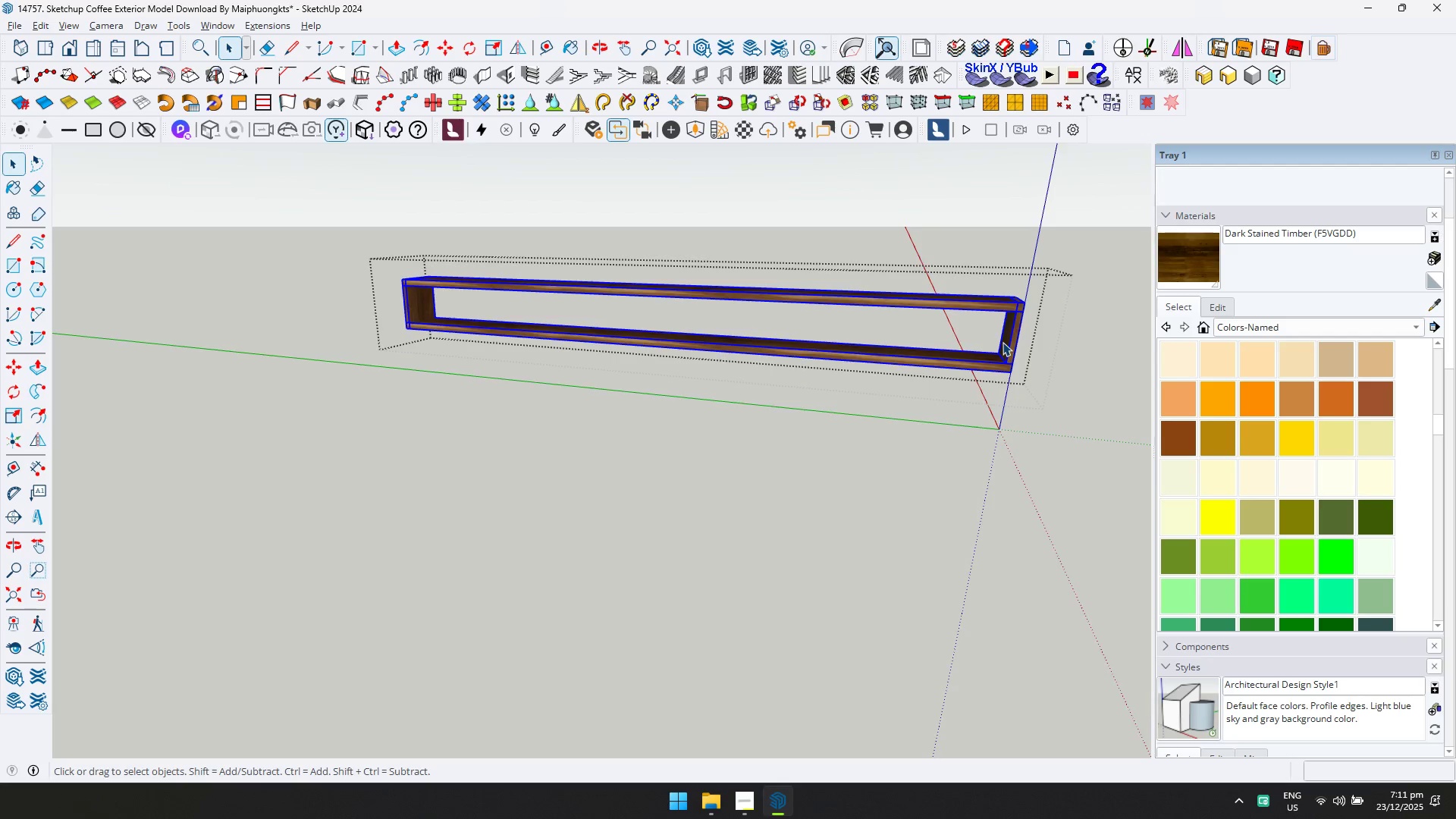 
triple_click([1003, 342])
 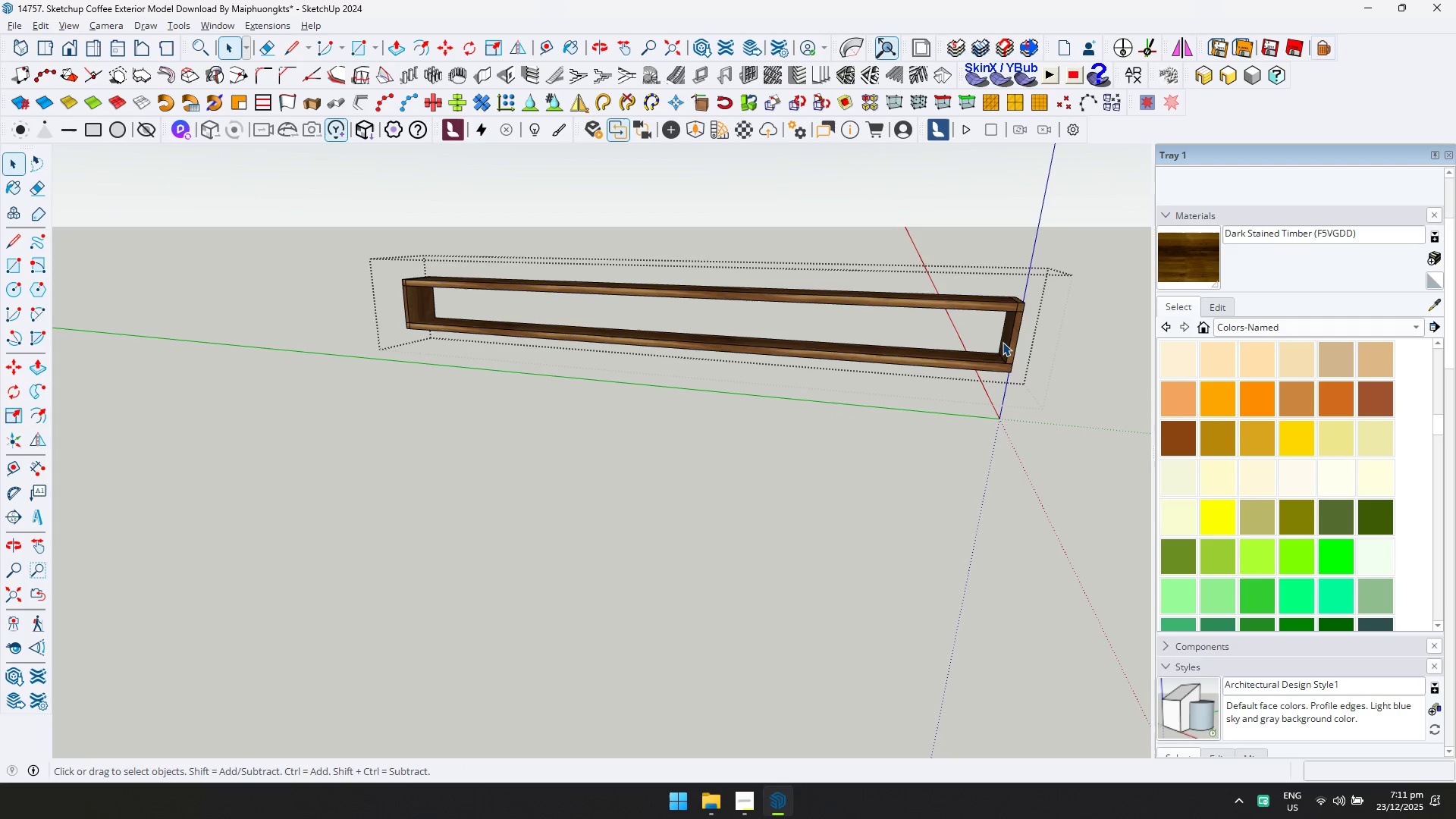 
triple_click([1003, 342])
 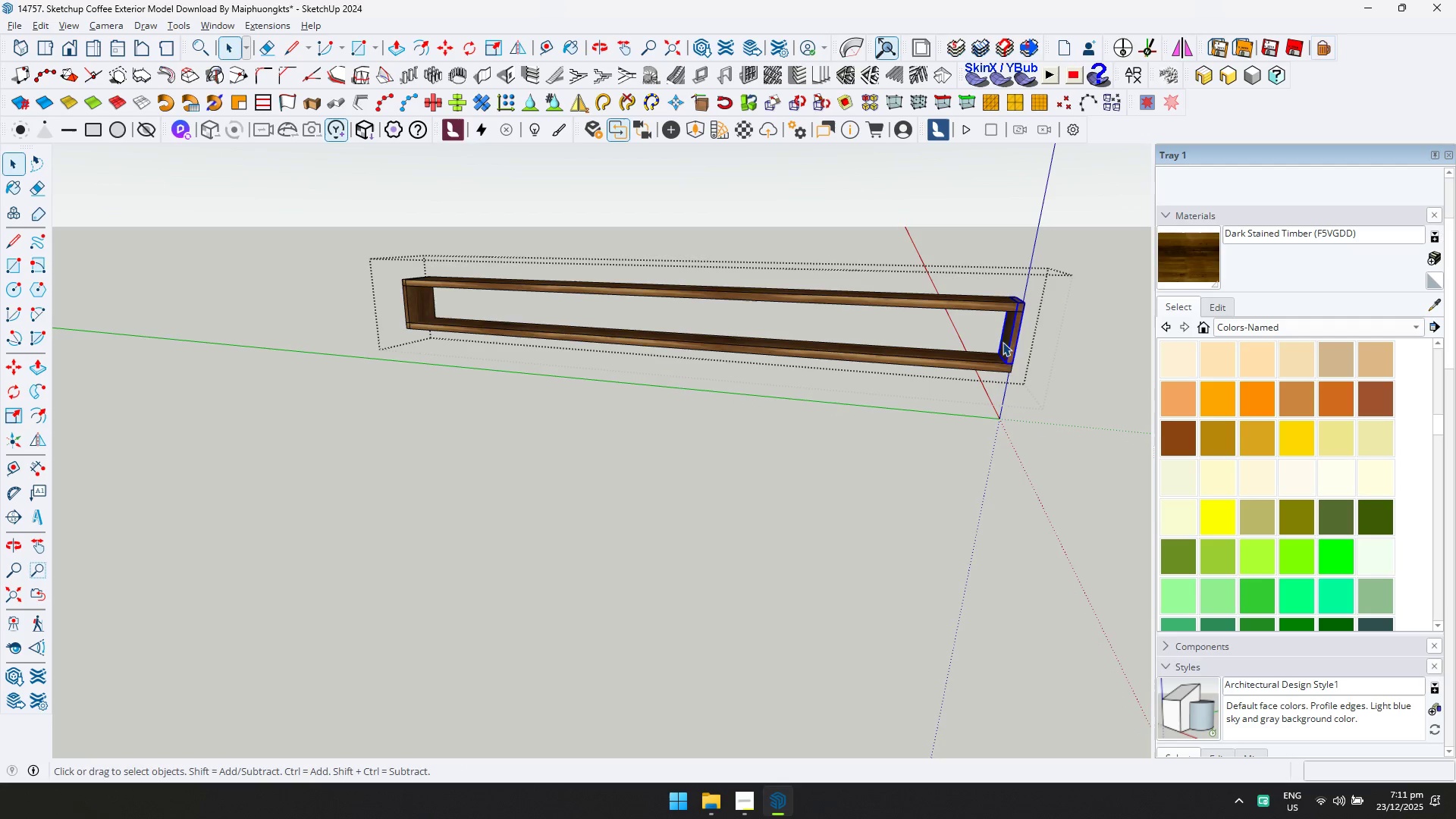 
key(Control+ControlLeft)
 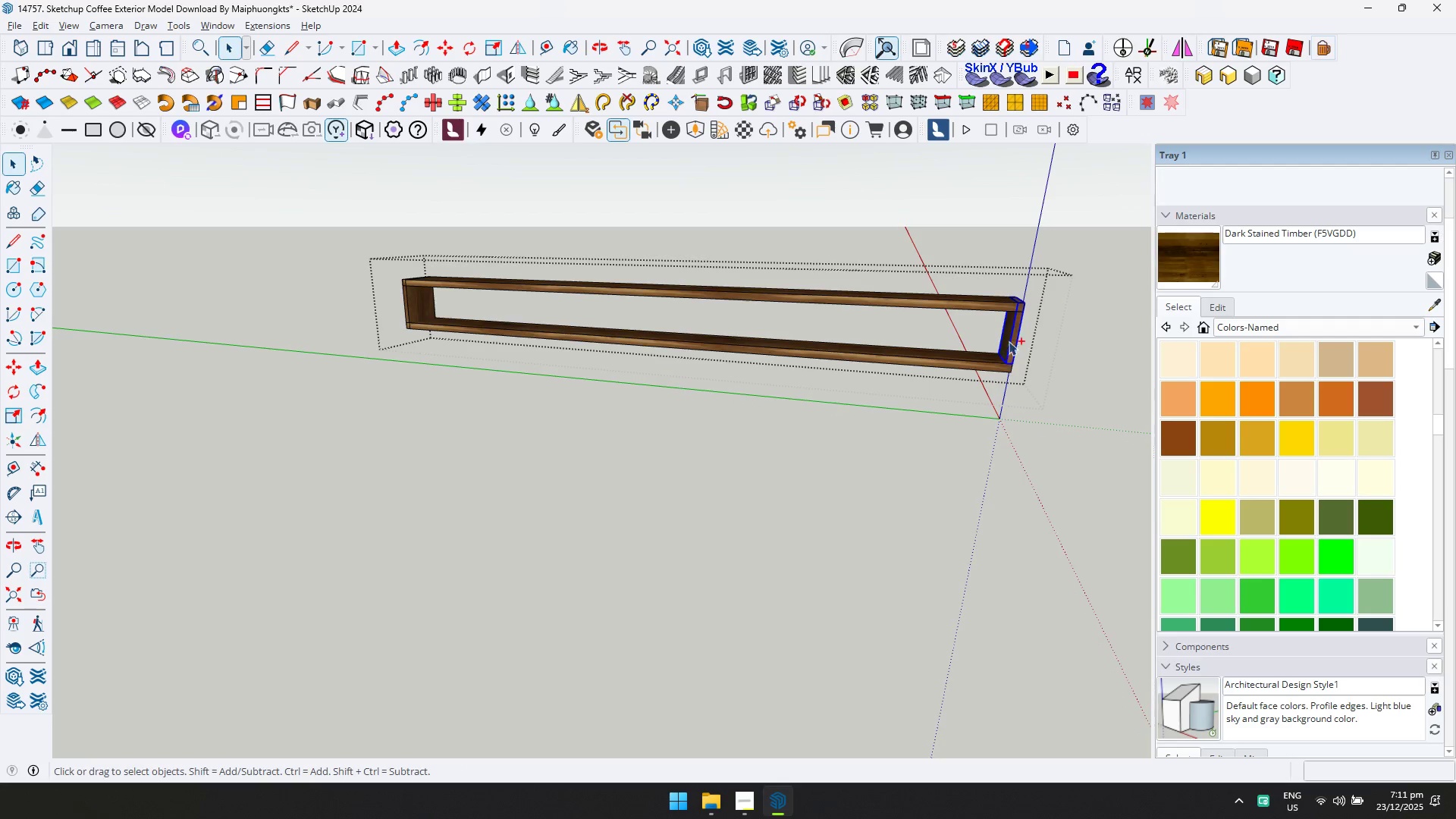 
key(Control+A)
 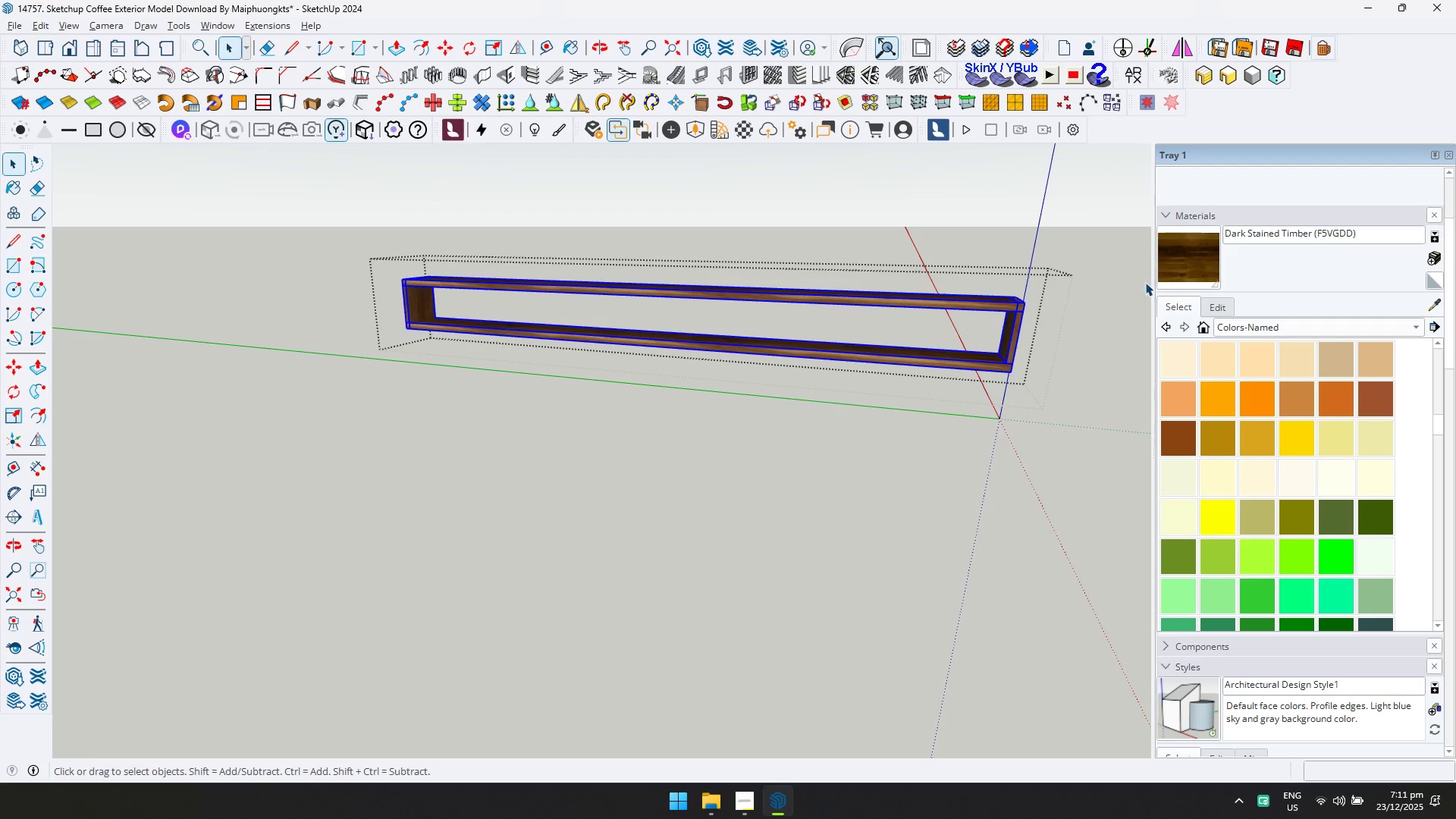 
left_click([1156, 271])
 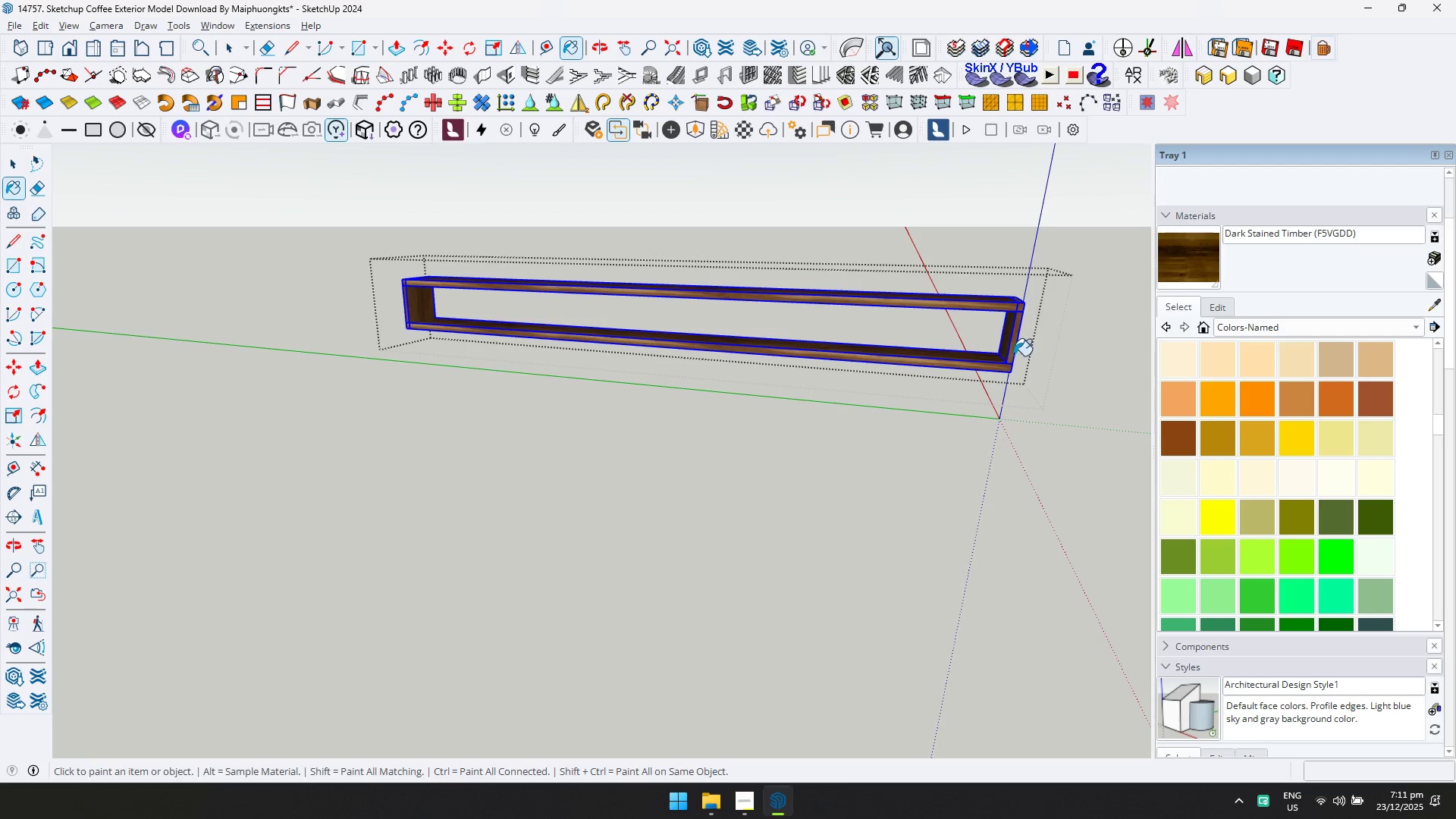 
left_click([998, 362])
 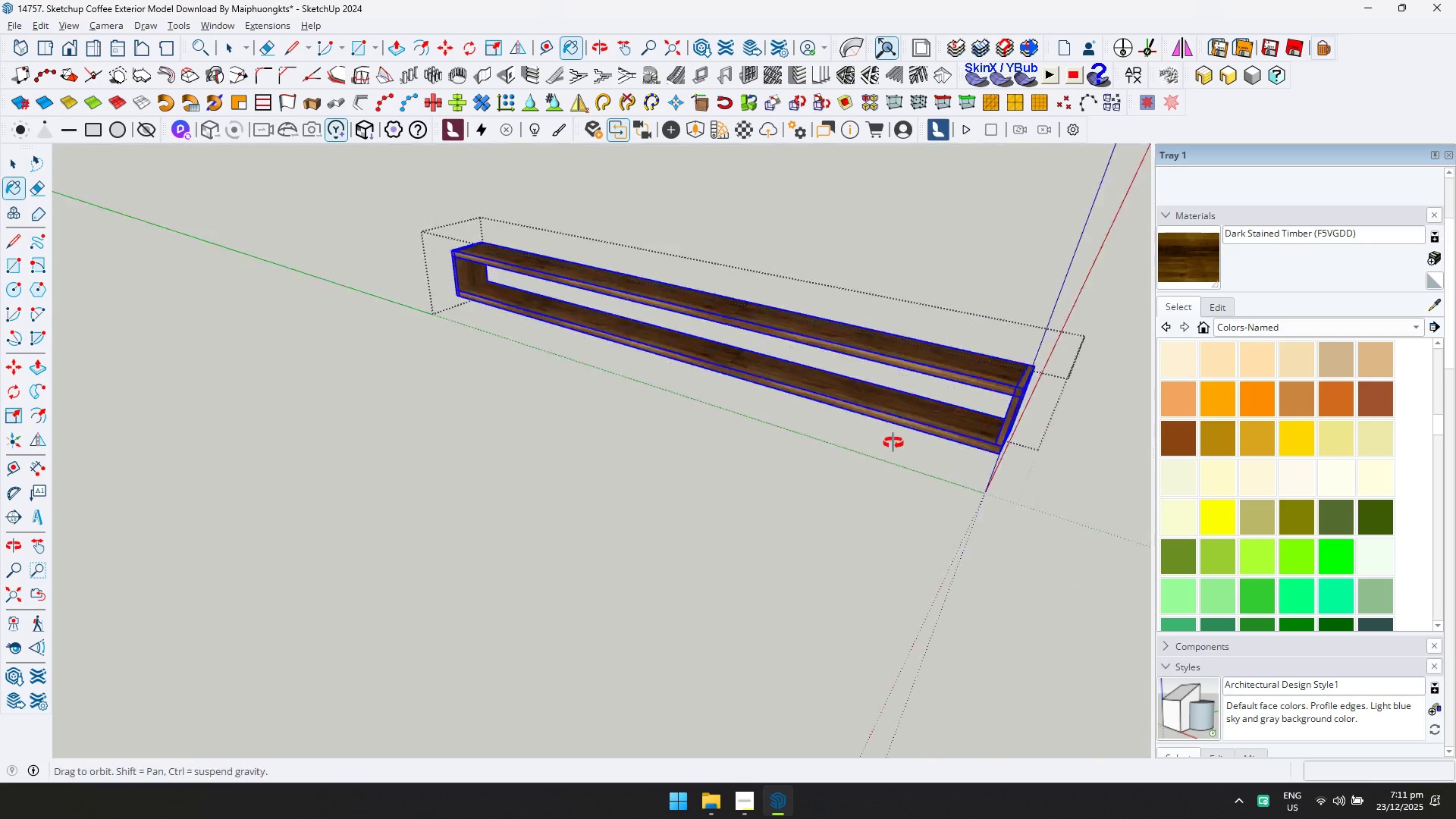 
left_click([993, 484])
 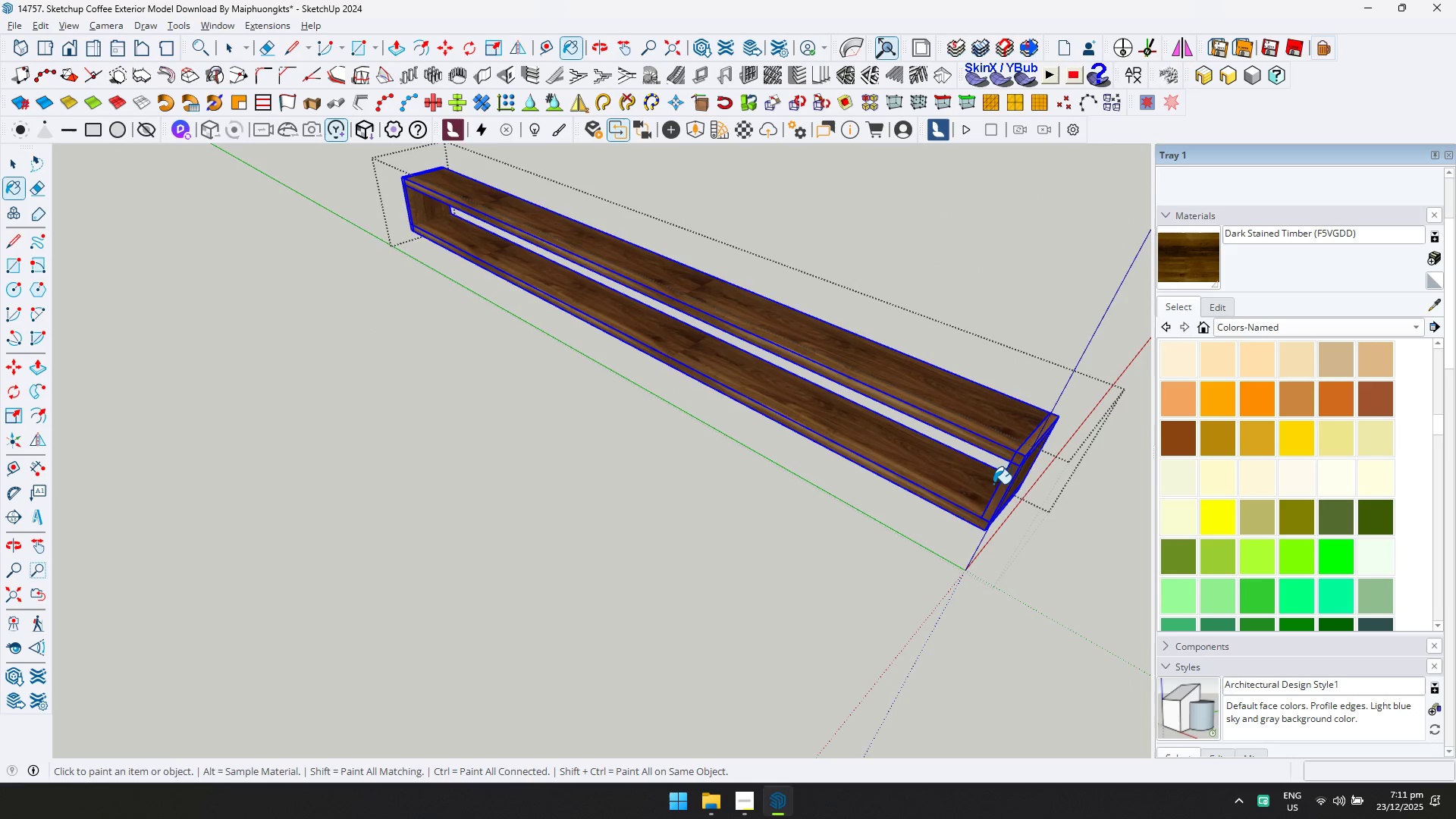 
scroll: coordinate [945, 486], scroll_direction: up, amount: 3.0
 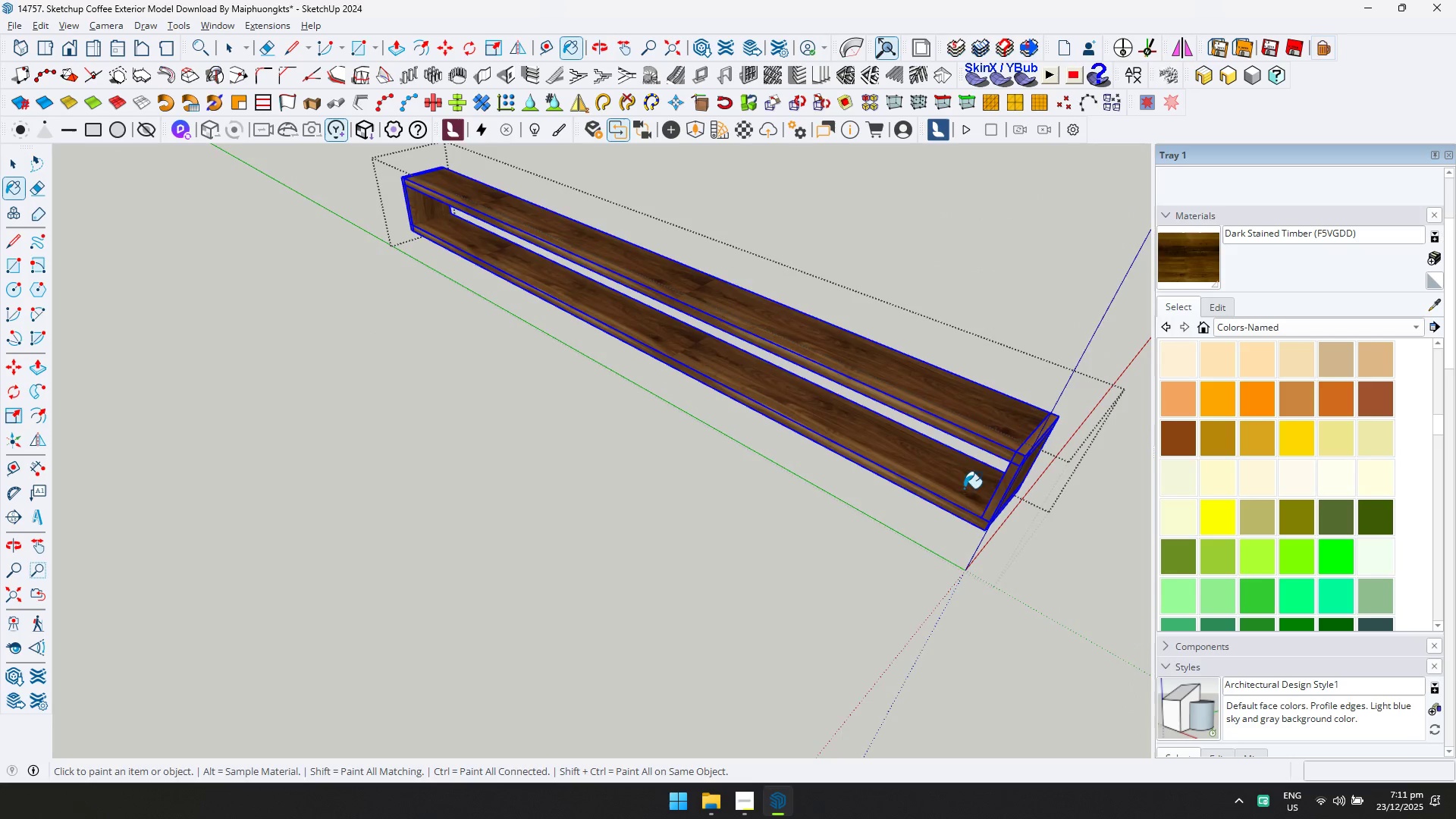 
key(Space)
 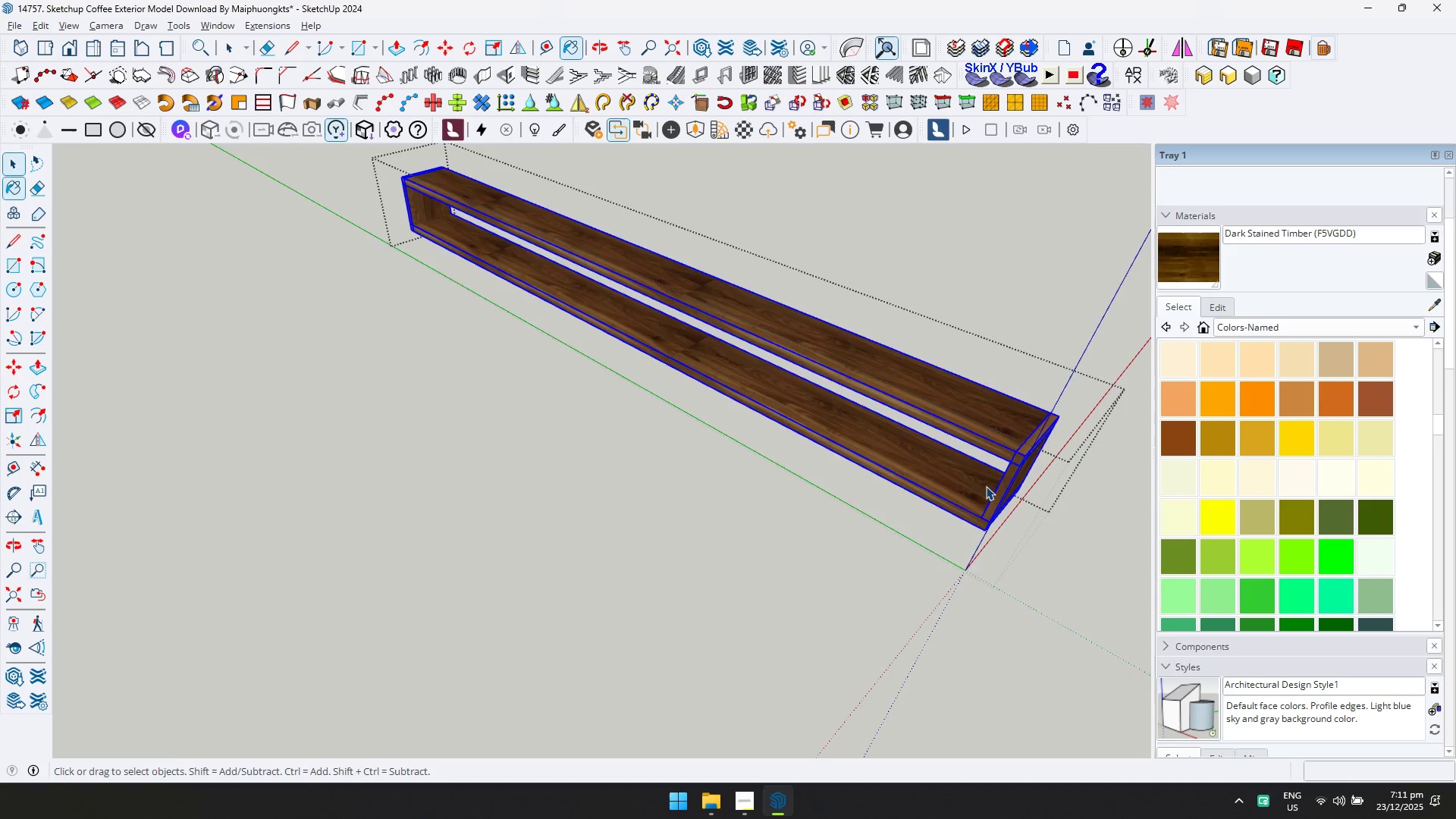 
key(Escape)
 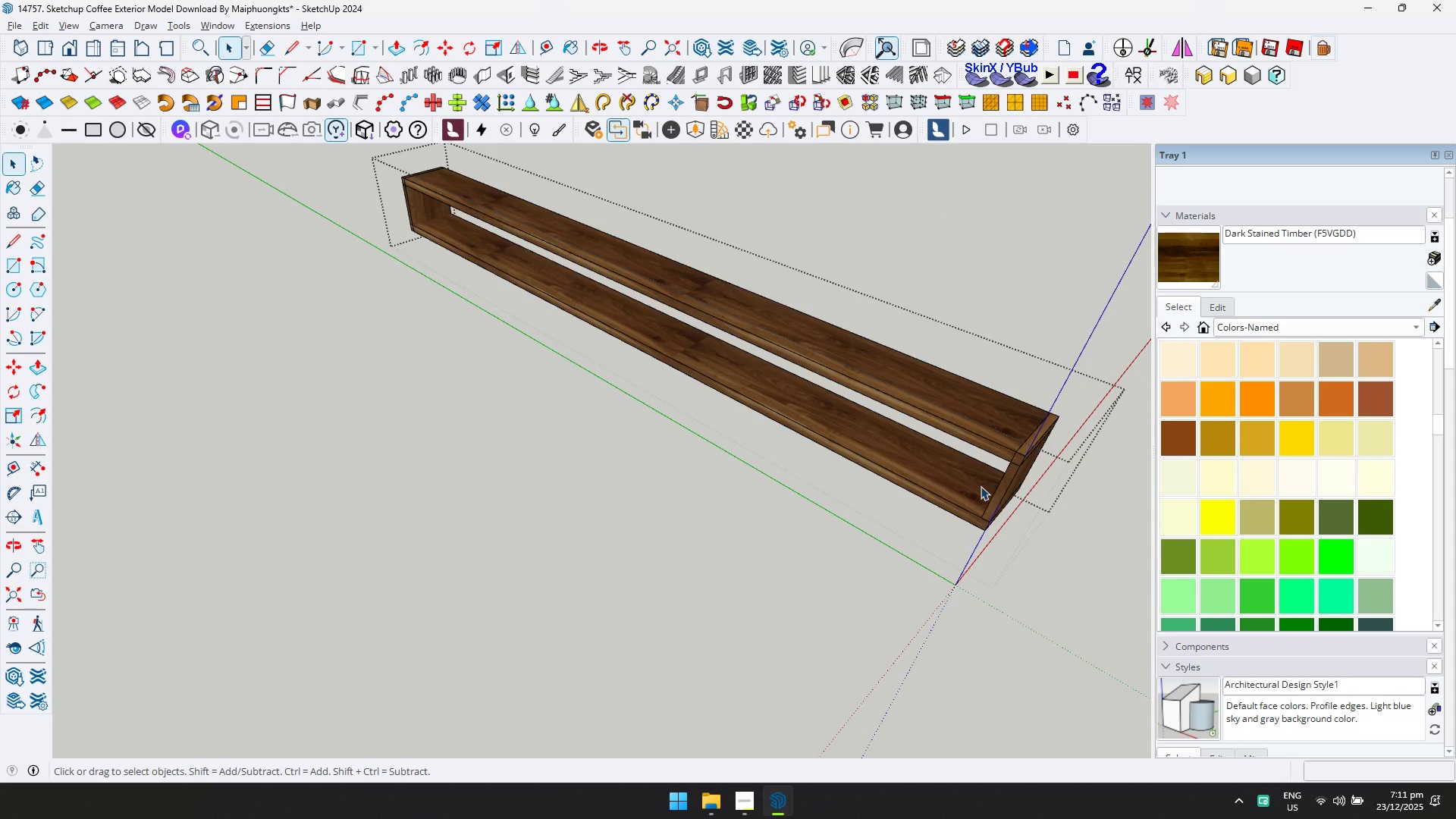 
double_click([981, 486])
 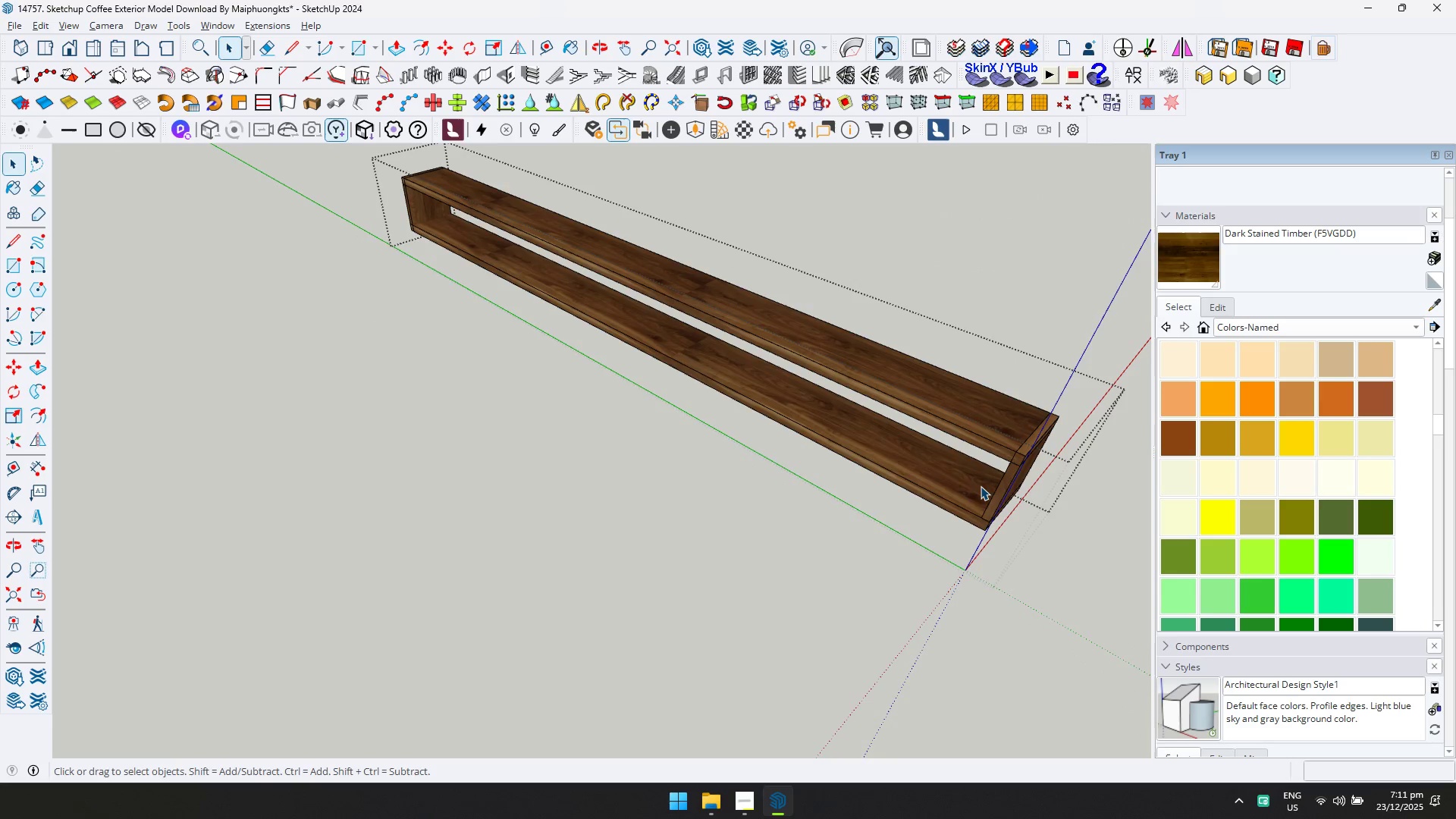 
triple_click([981, 486])
 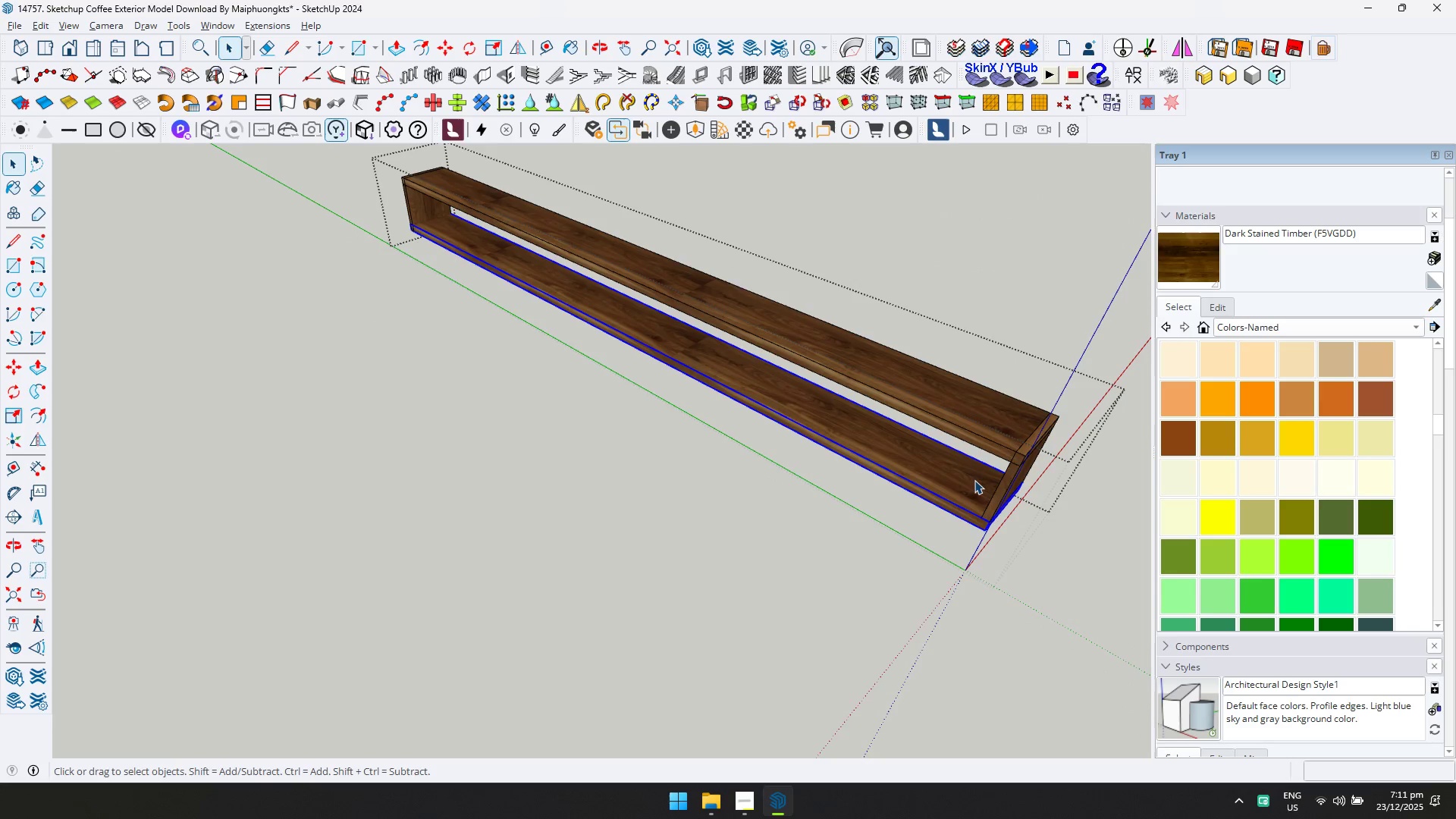 
triple_click([974, 479])
 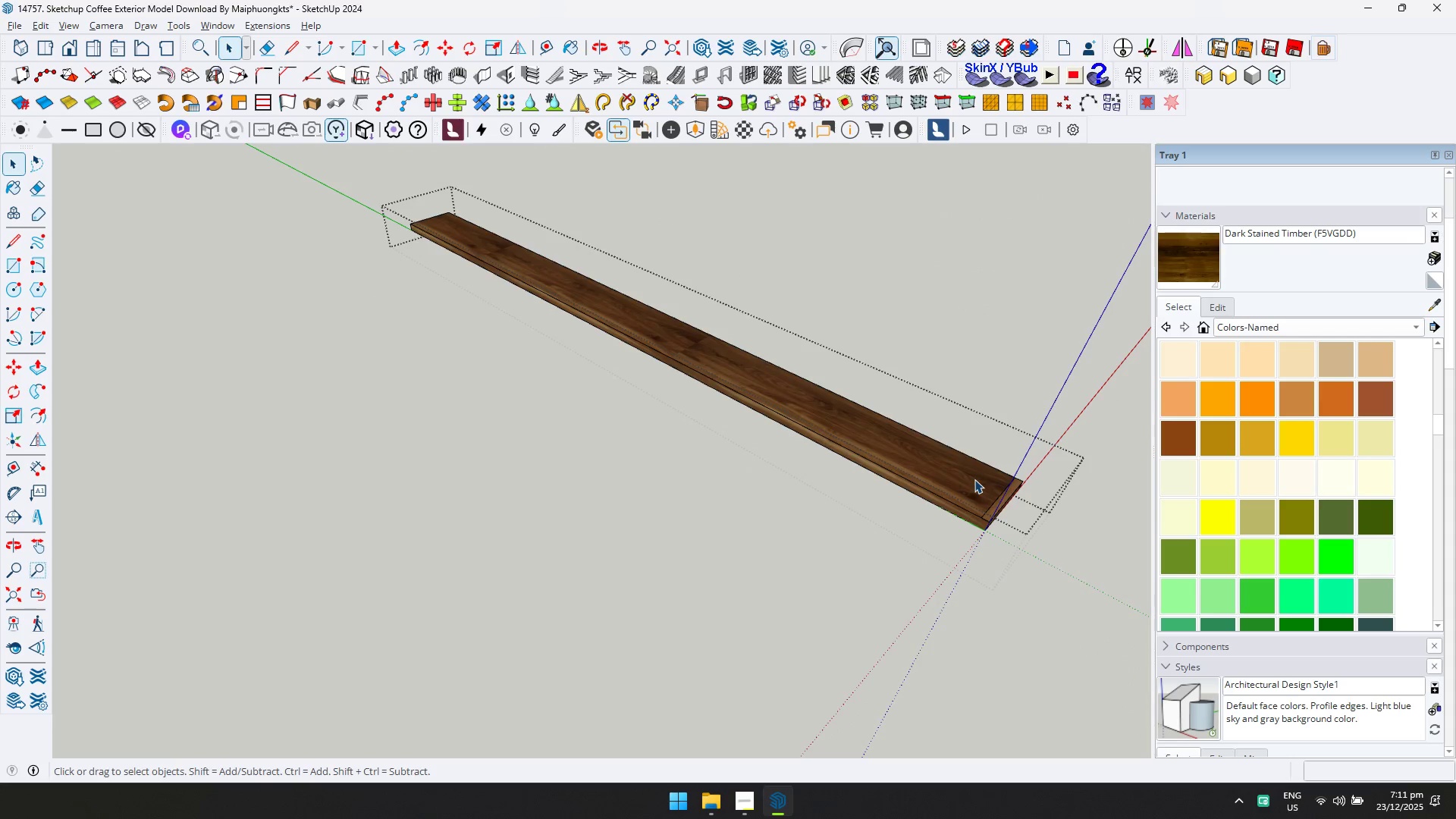 
triple_click([974, 479])
 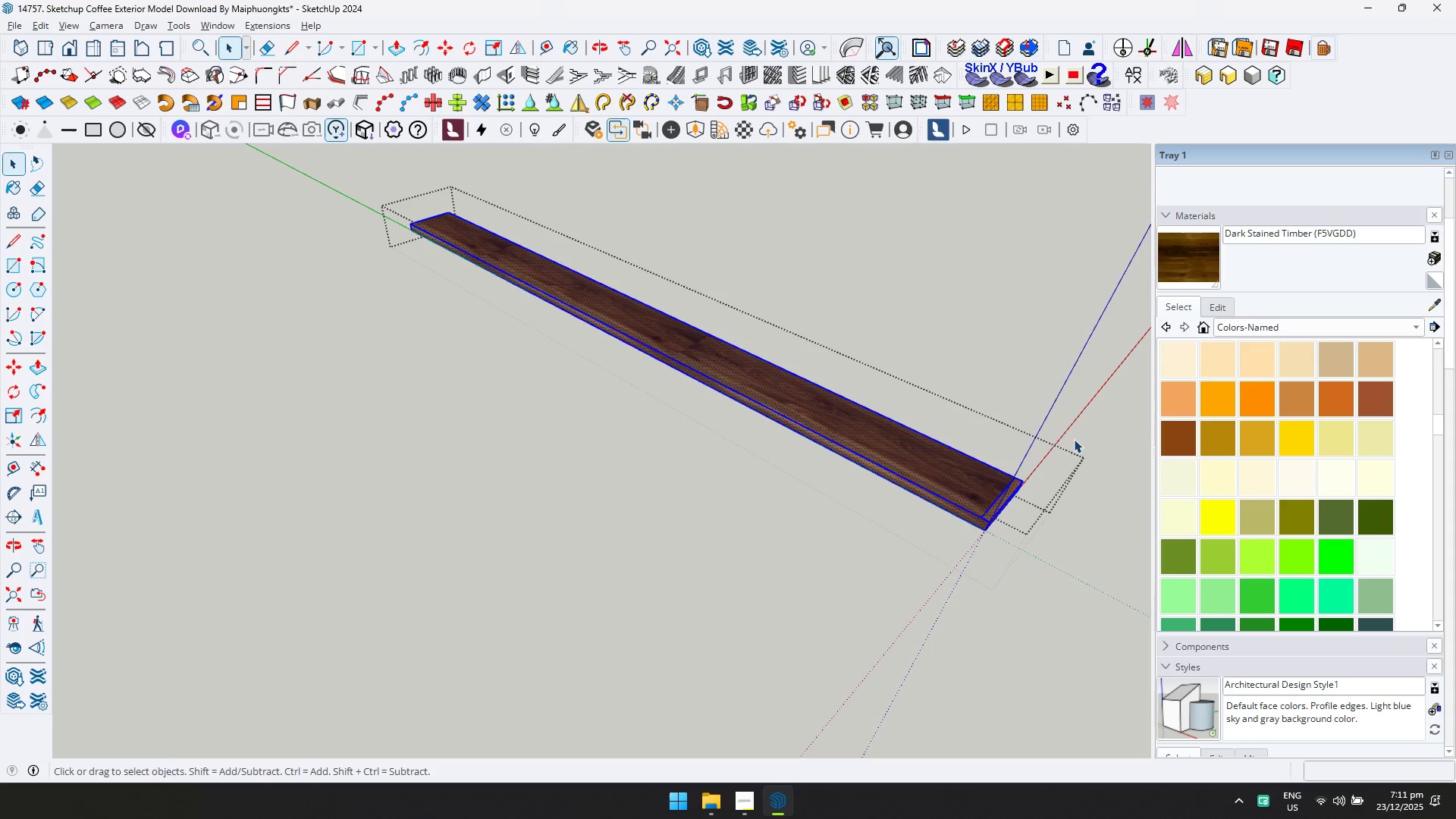 
key(Control+ControlLeft)
 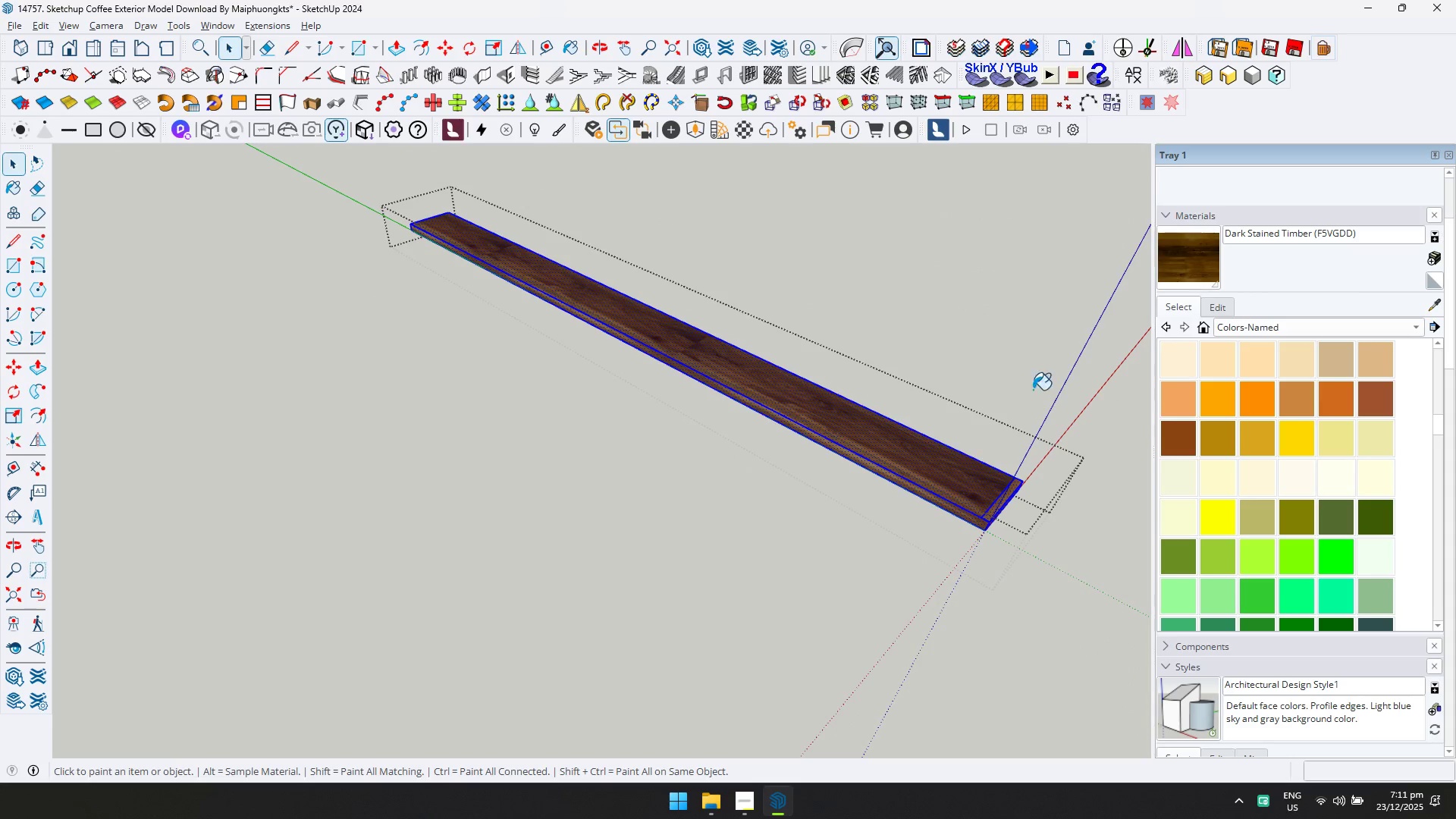 
double_click([924, 456])
 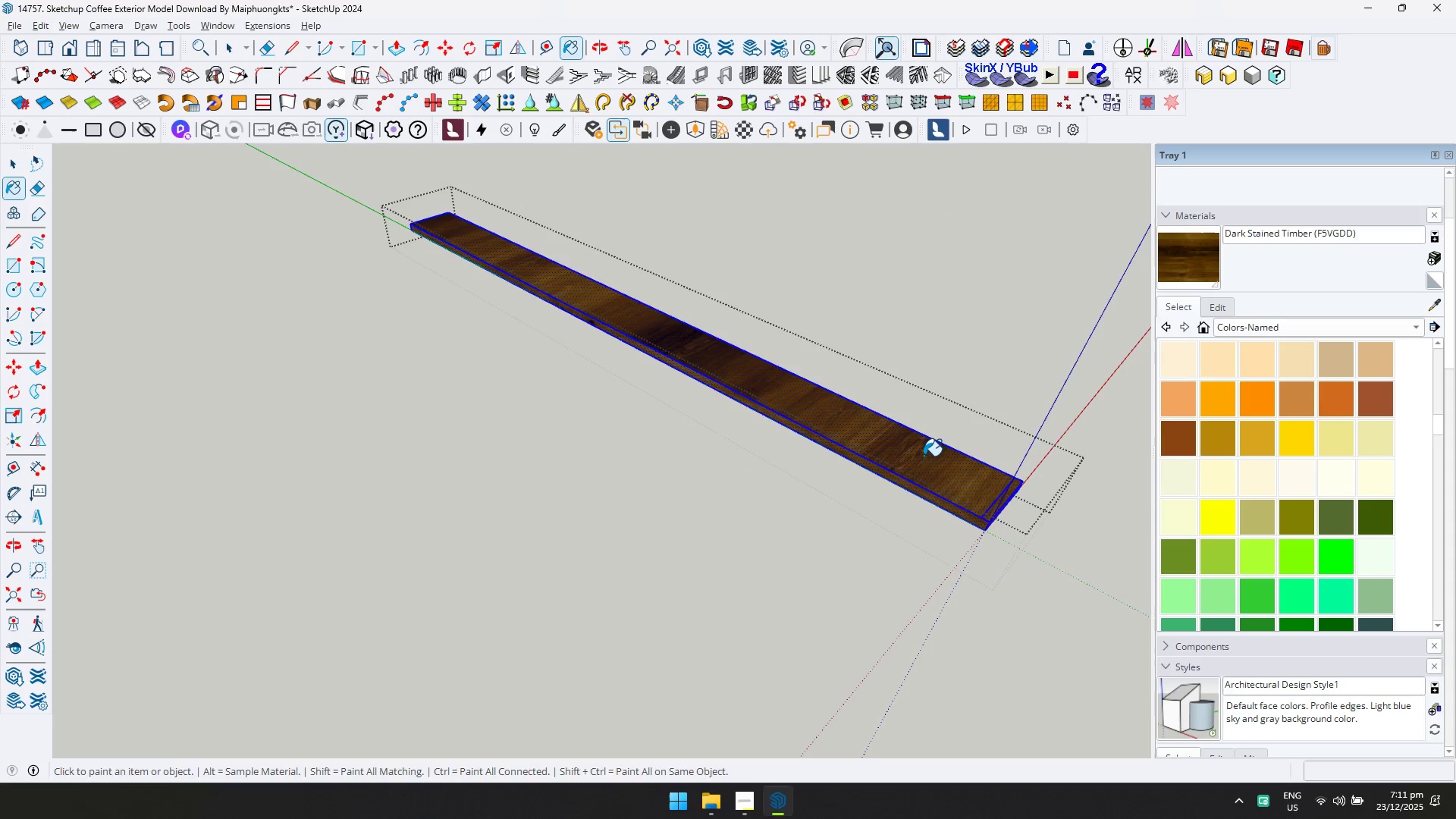 
key(Space)
 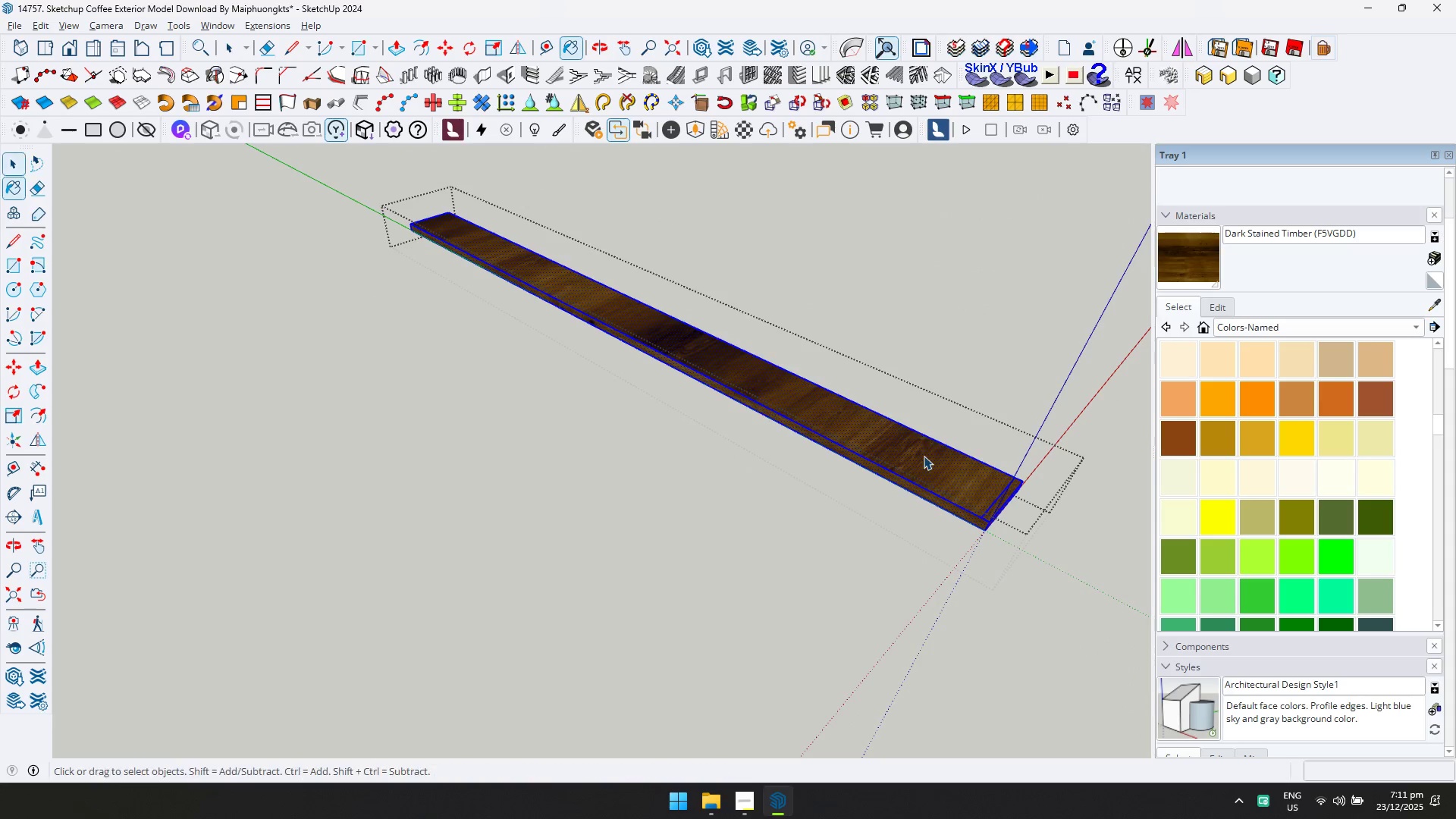 
key(Escape)
 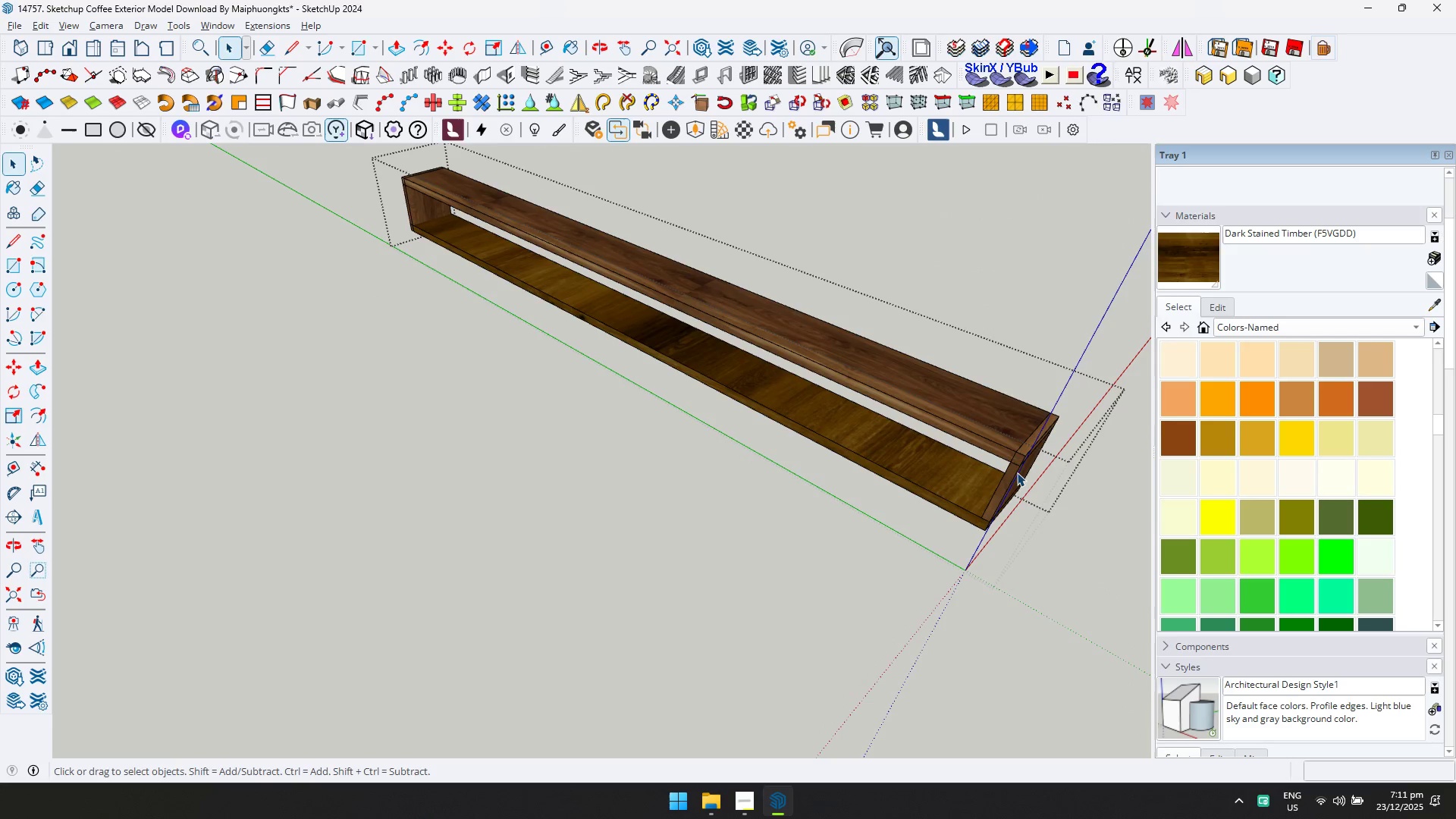 
double_click([1018, 472])
 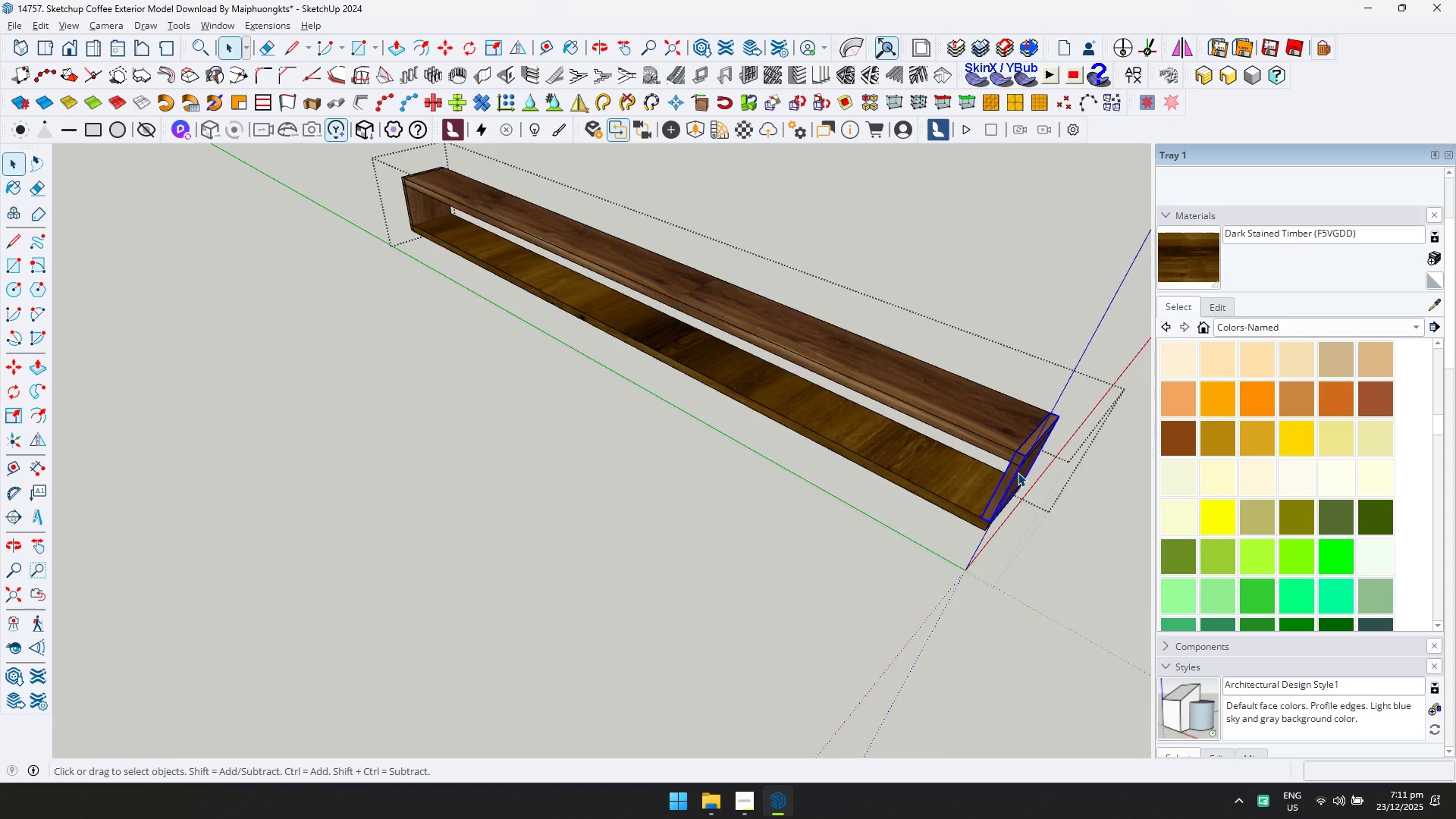 
triple_click([1018, 472])
 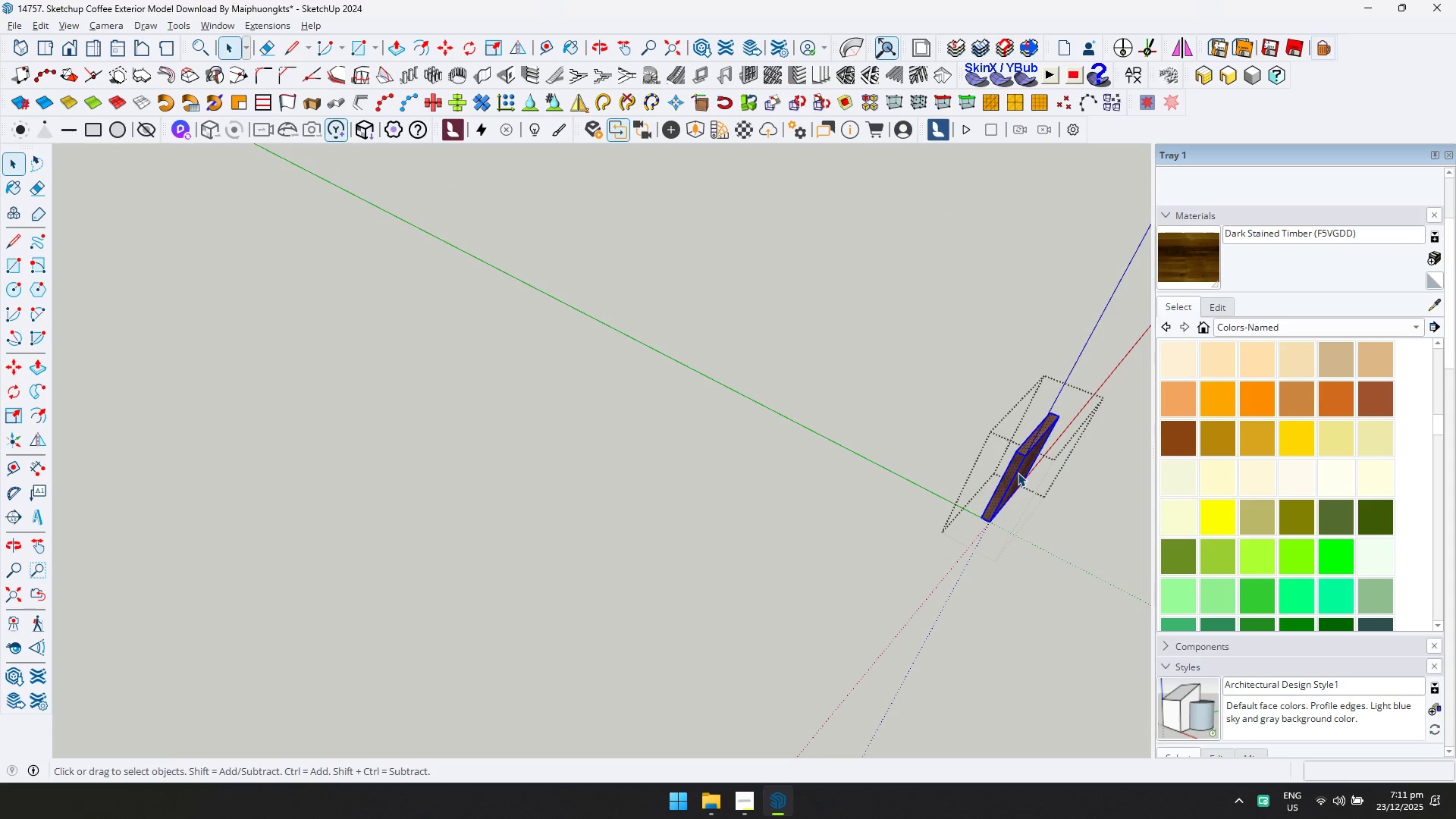 
triple_click([1018, 472])
 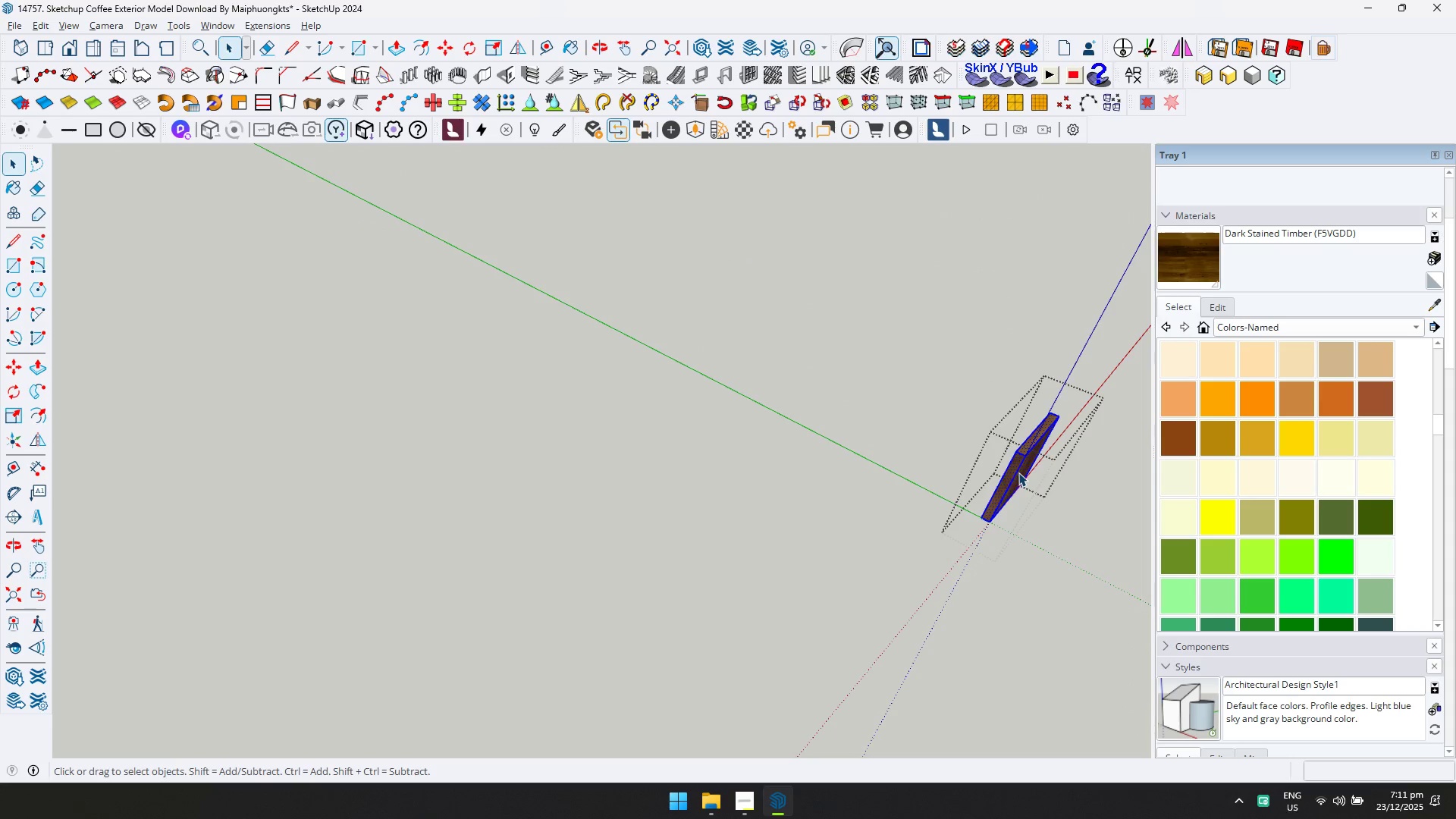 
key(Control+ControlLeft)
 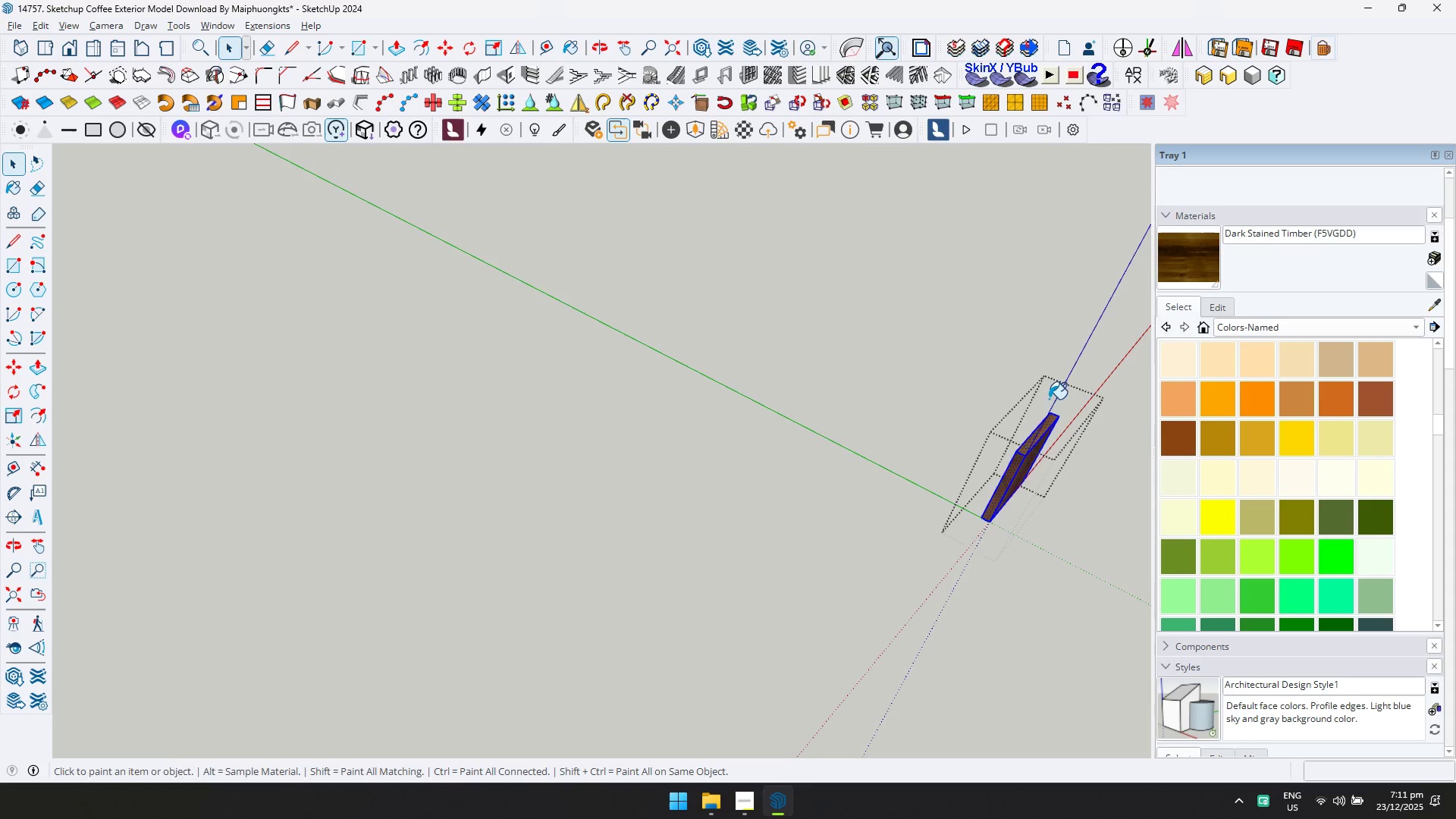 
triple_click([1008, 463])
 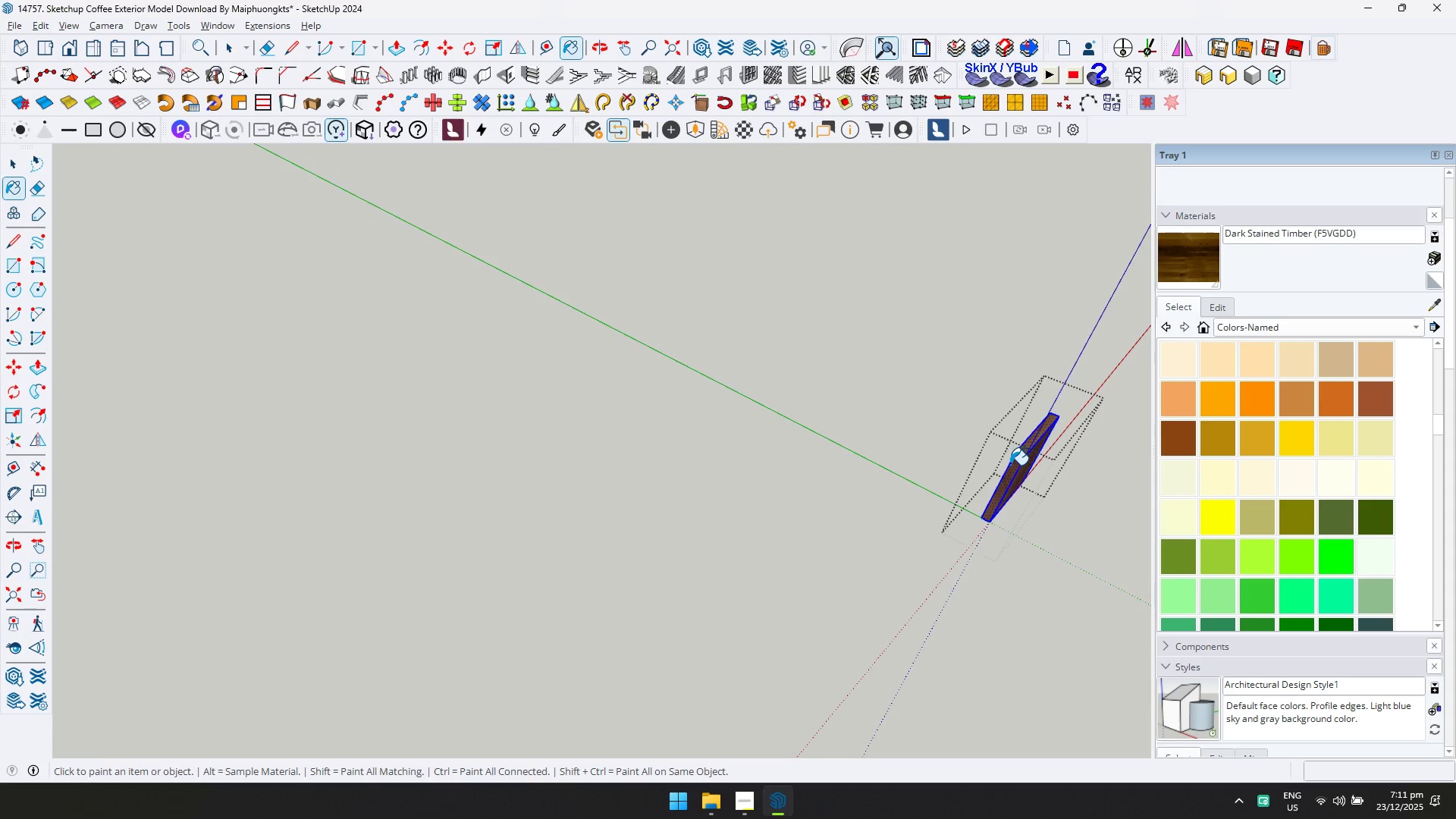 
triple_click([1012, 466])
 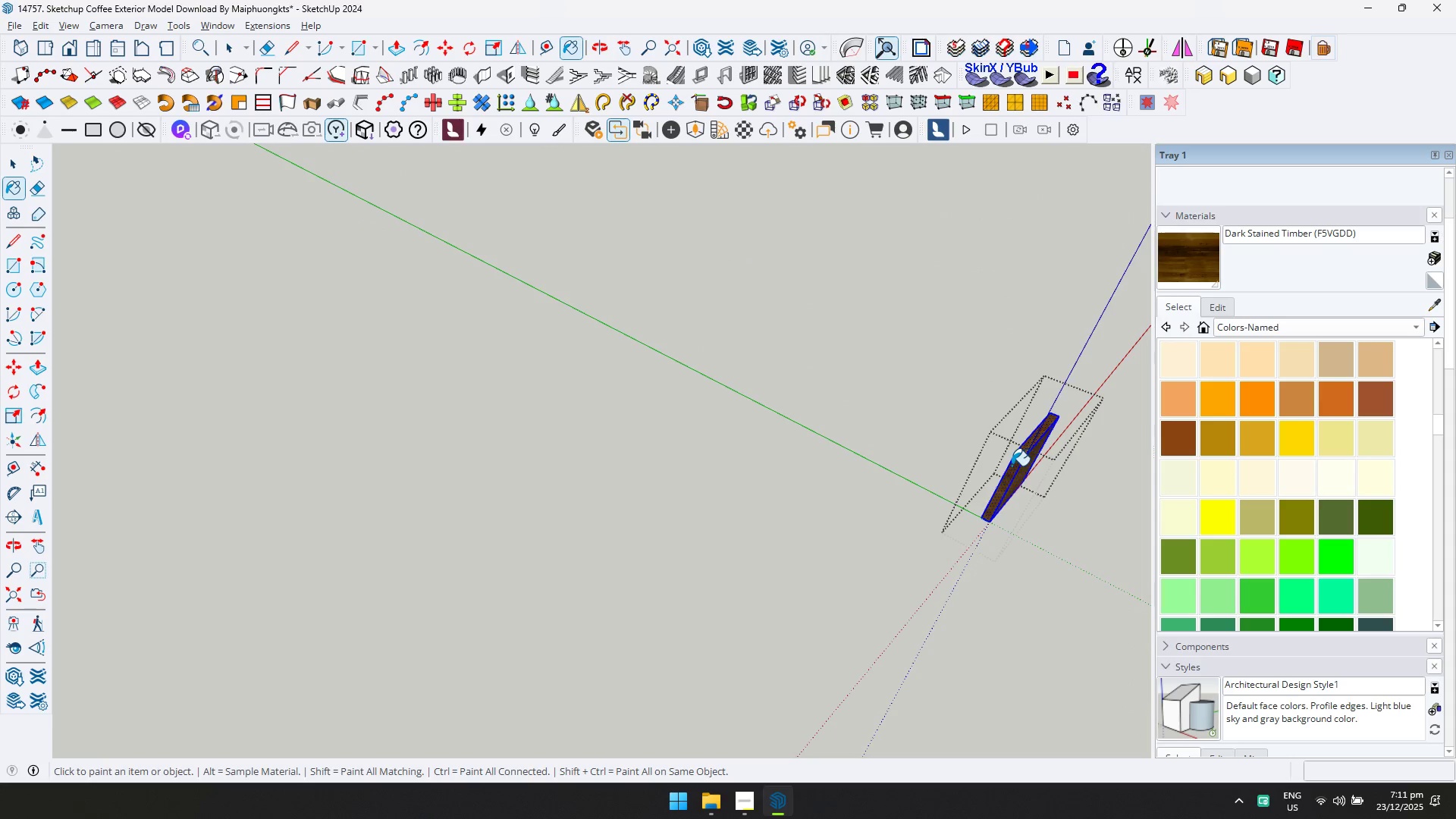 
key(Space)
 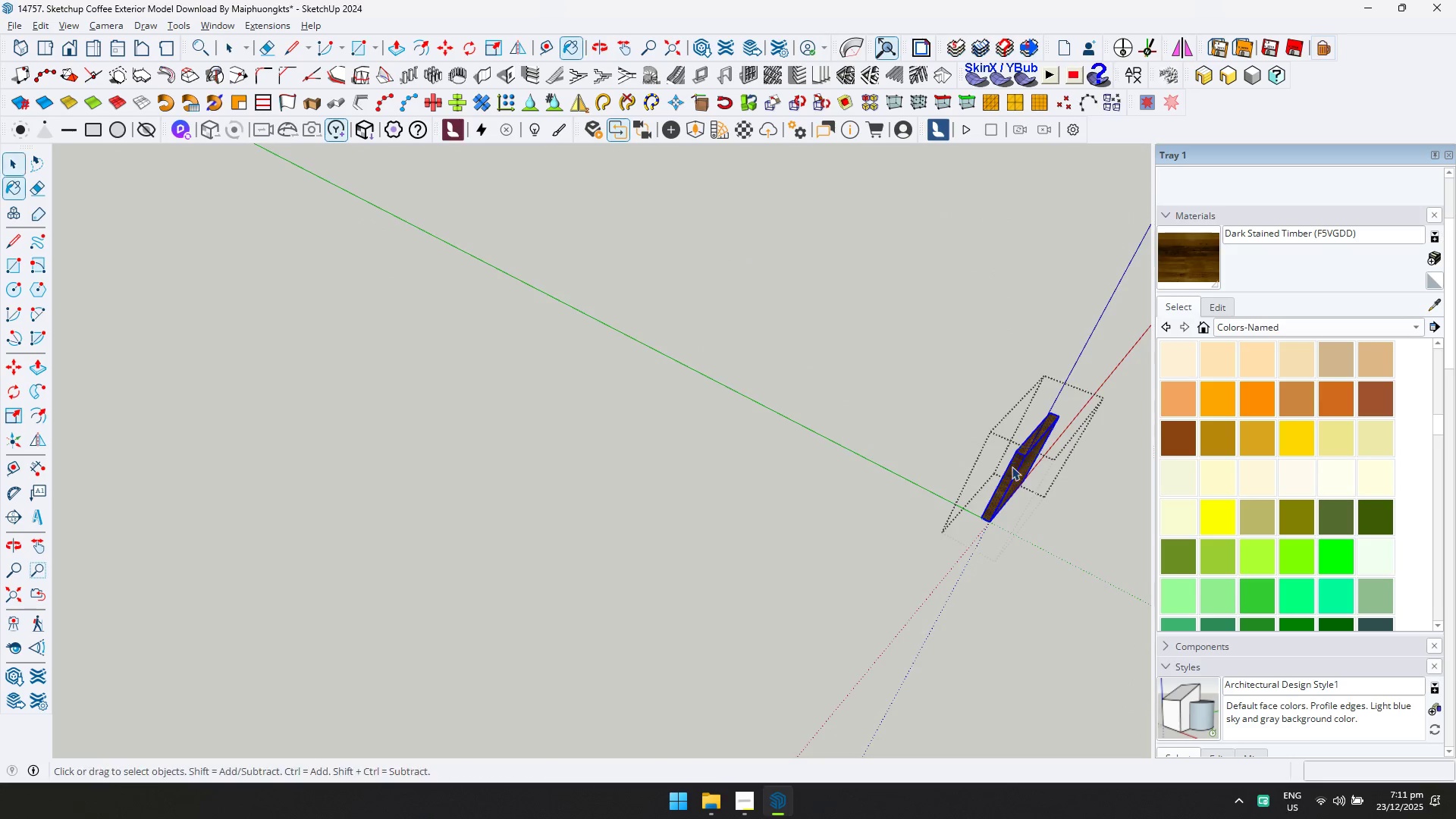 
key(Escape)
 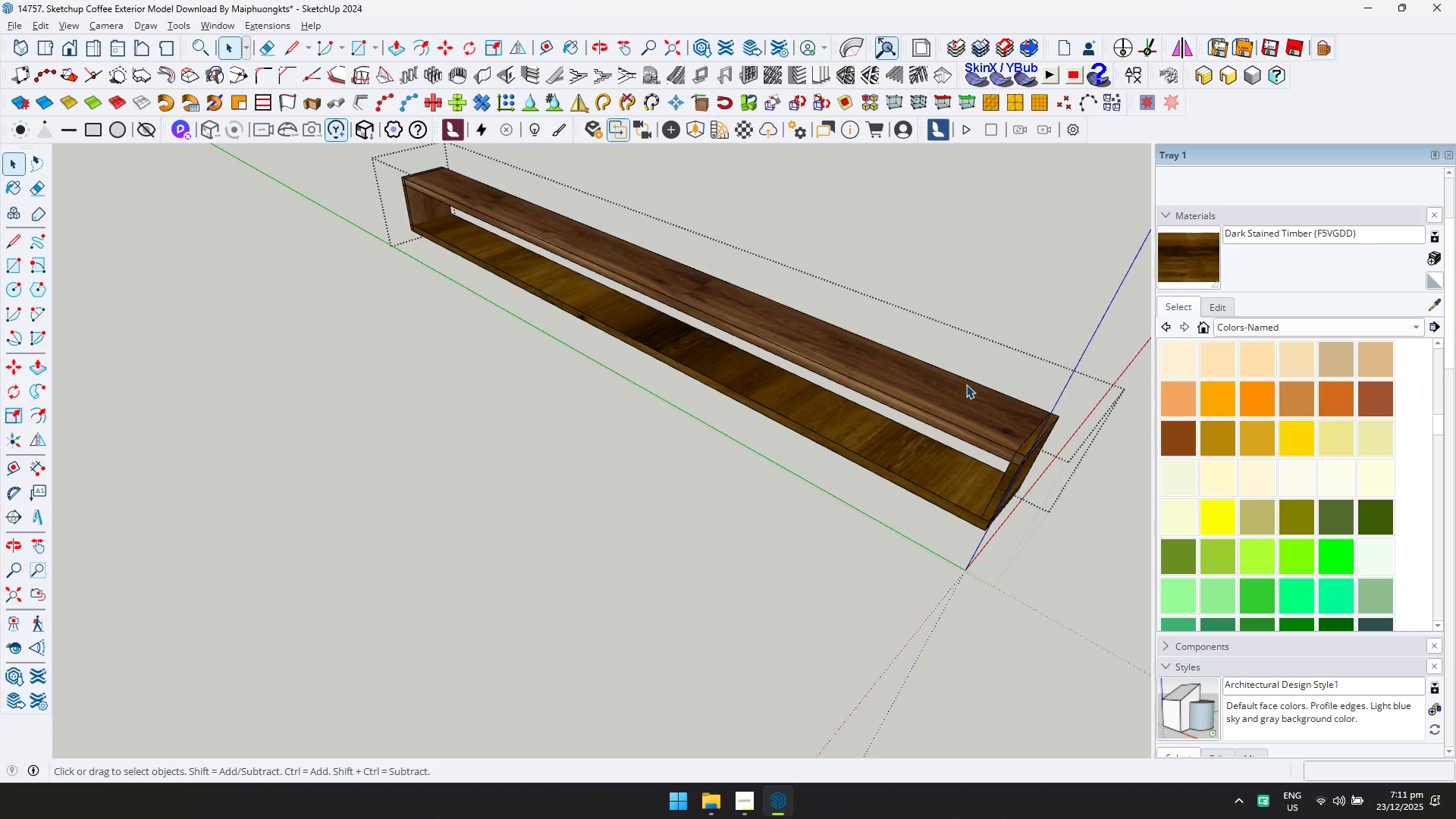 
double_click([966, 384])
 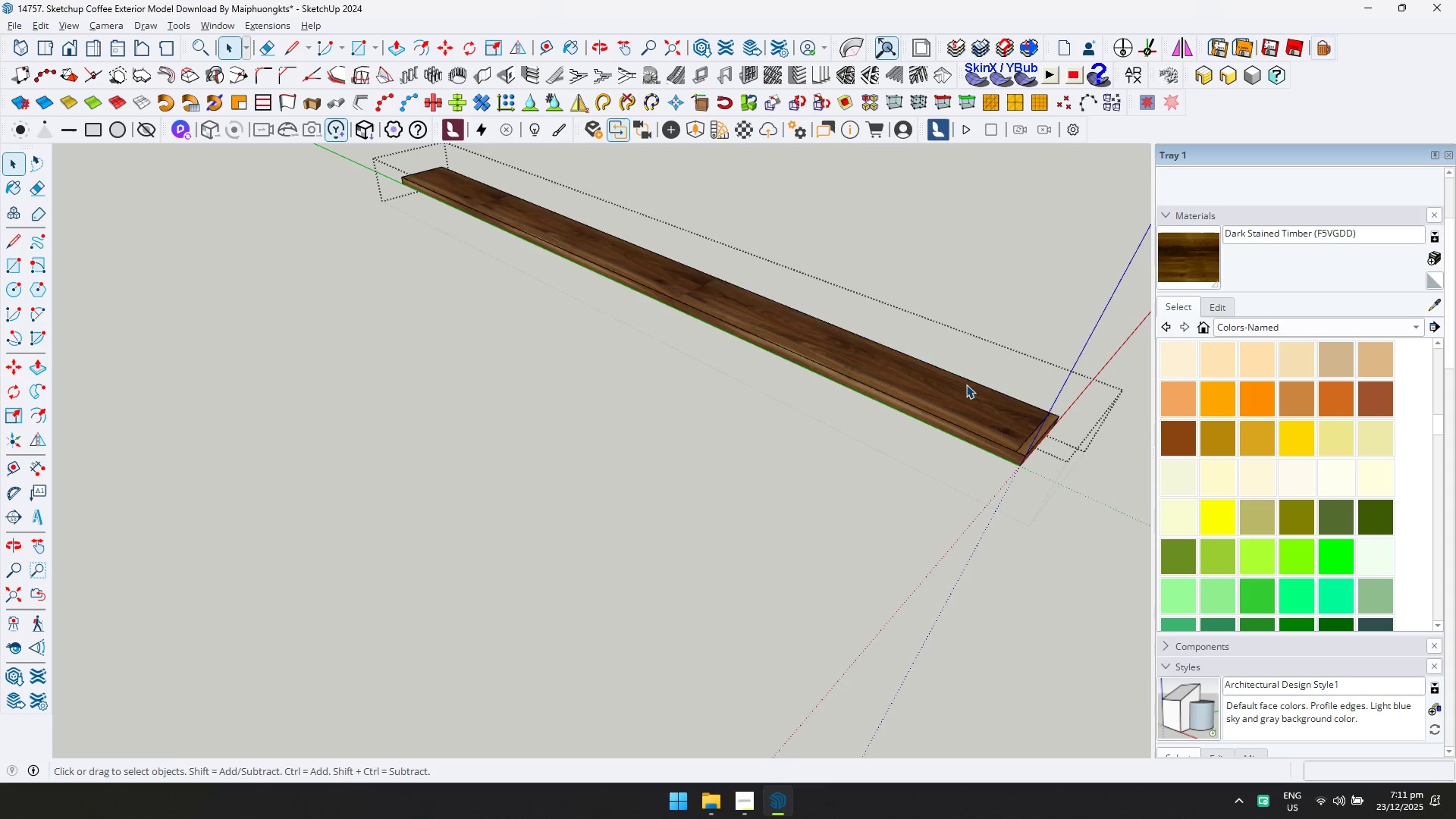 
triple_click([966, 384])
 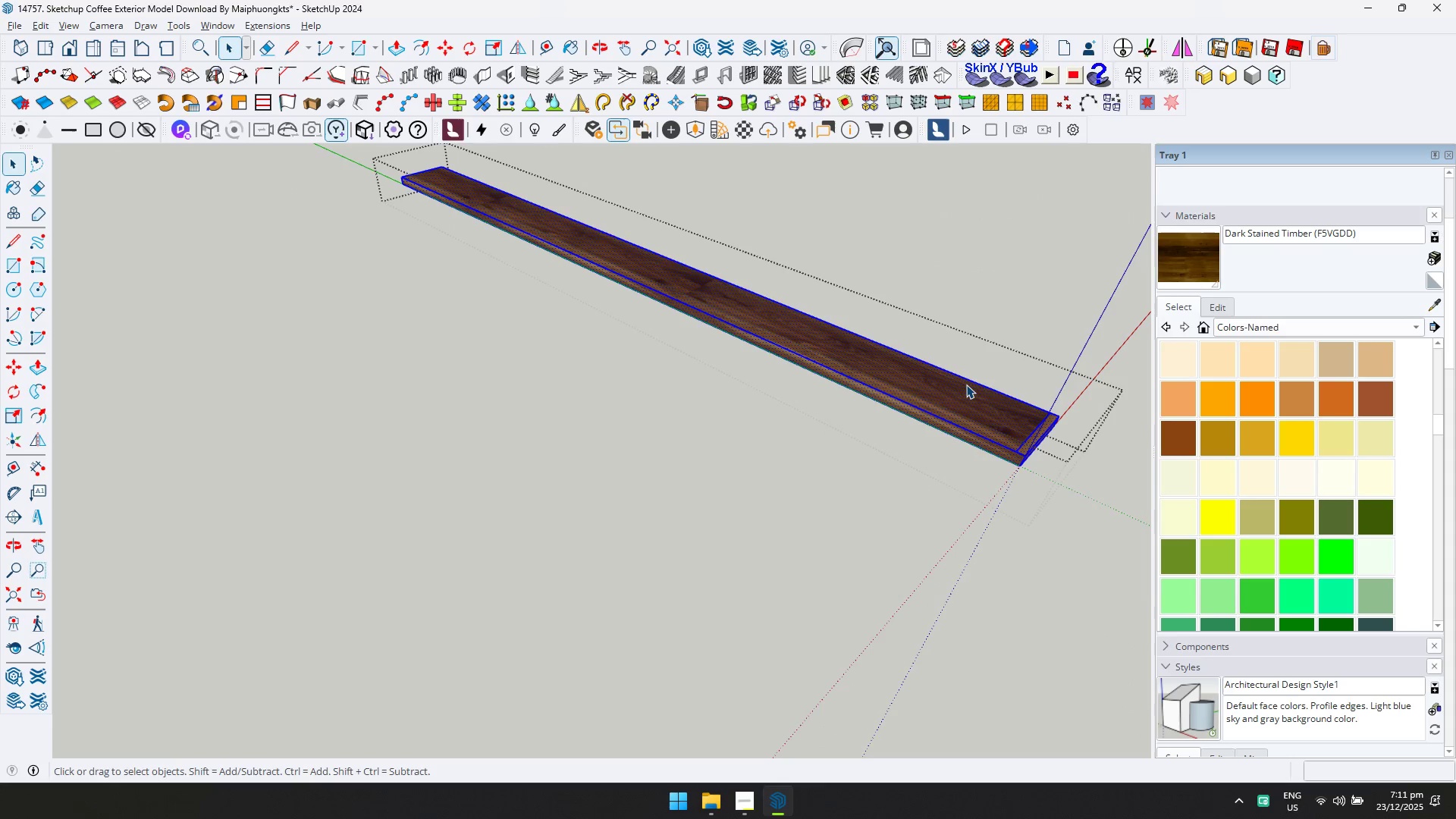 
triple_click([966, 384])
 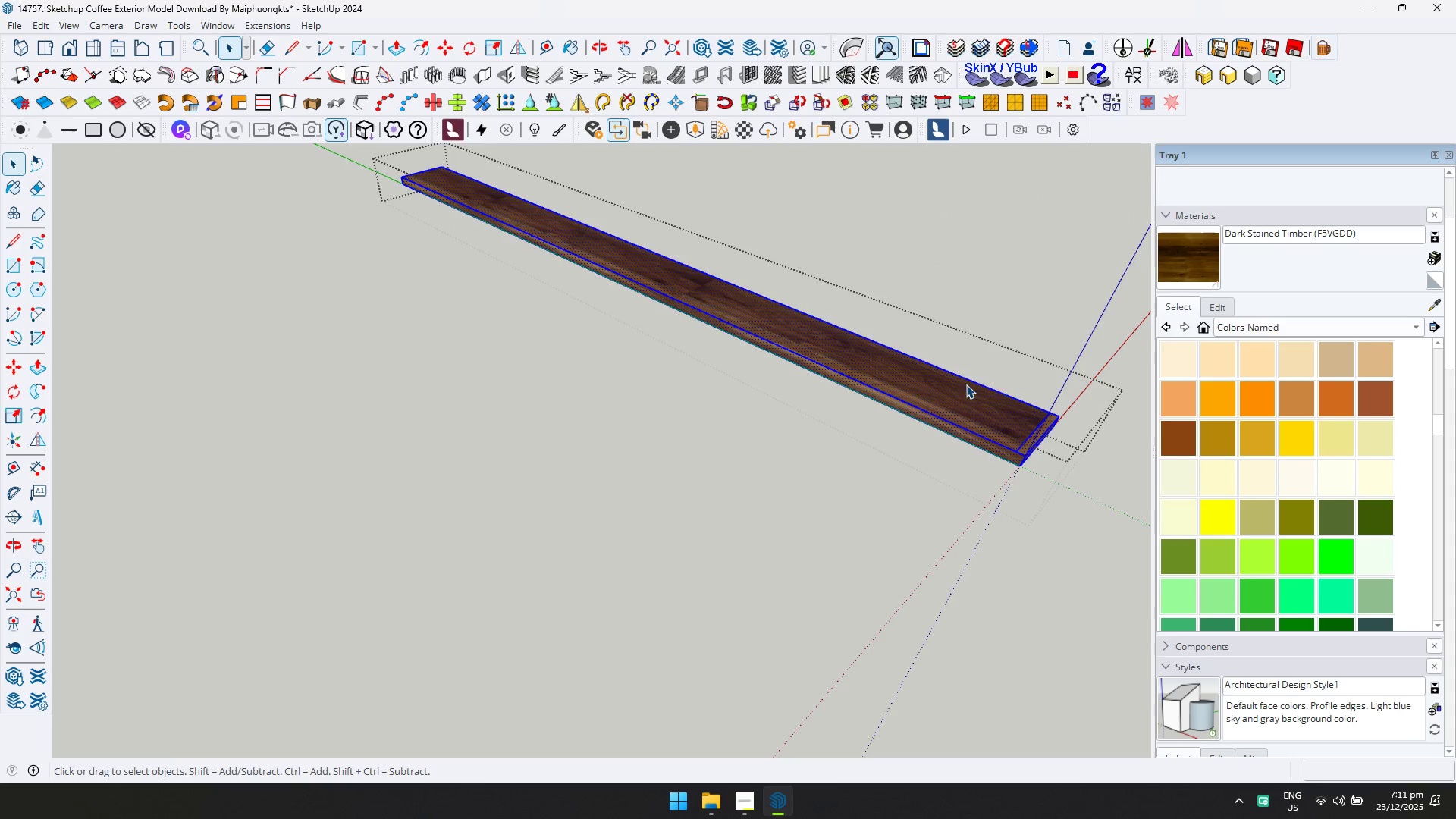 
key(Control+ControlLeft)
 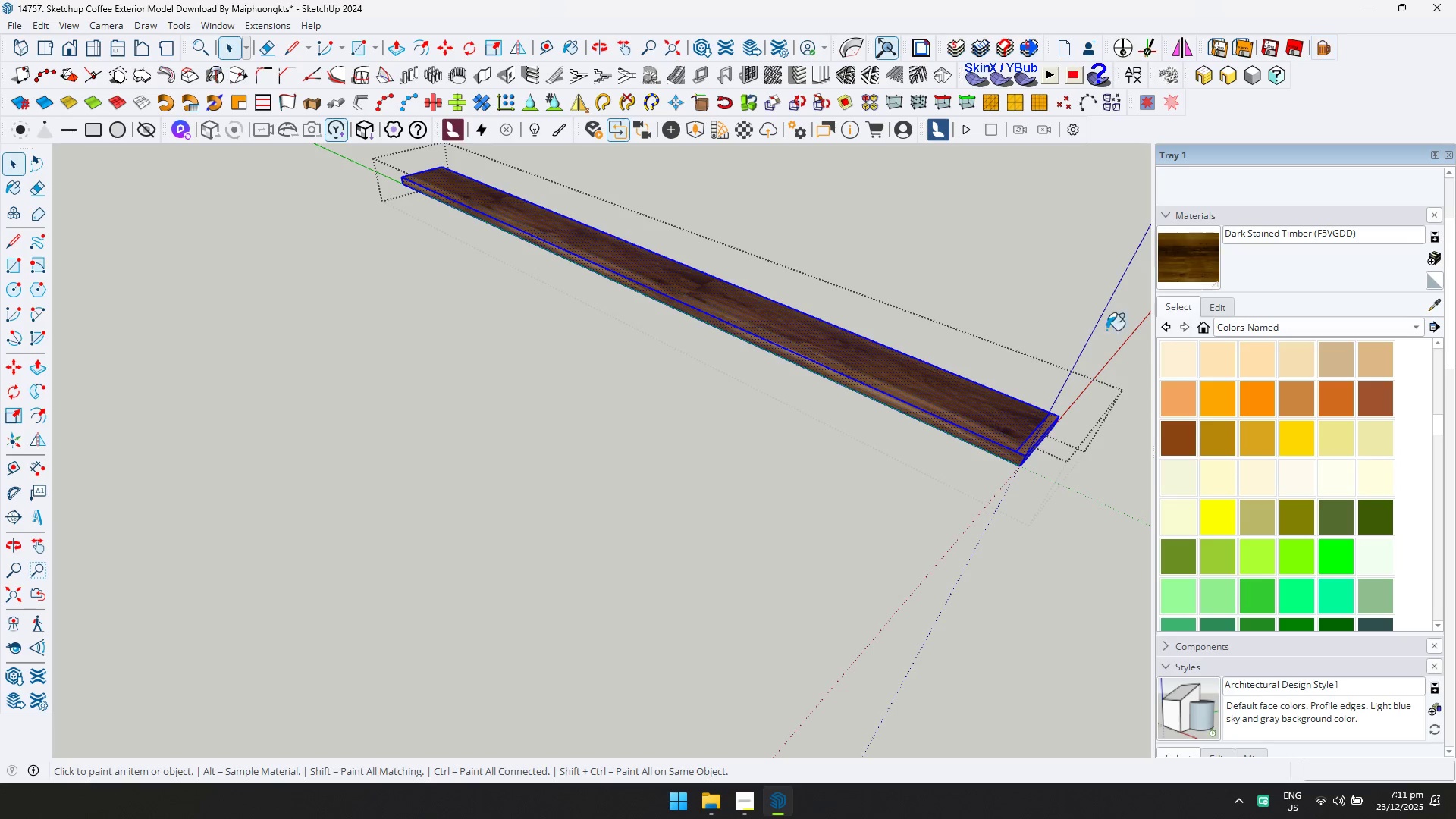 
triple_click([958, 406])
 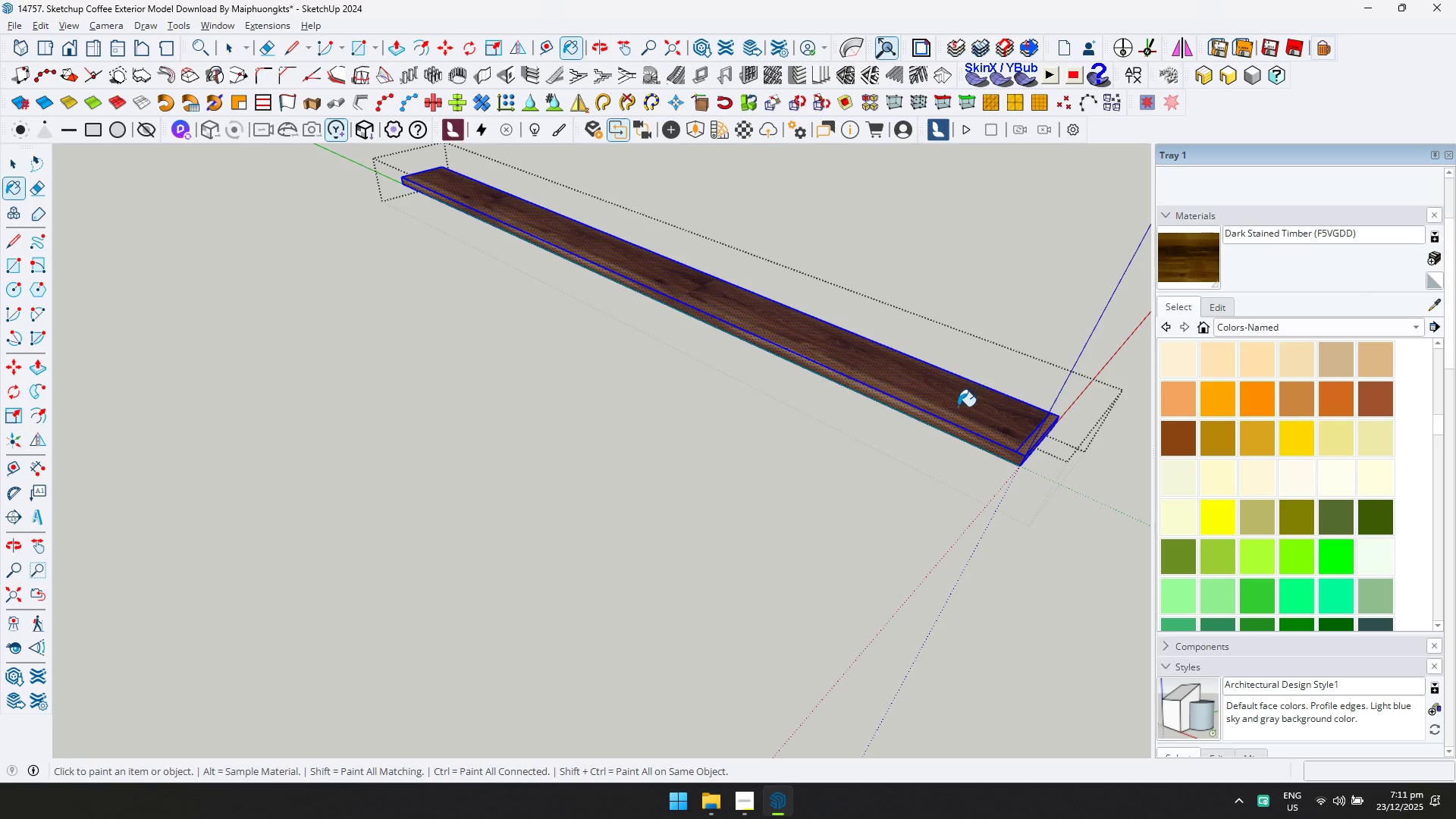 
key(Space)
 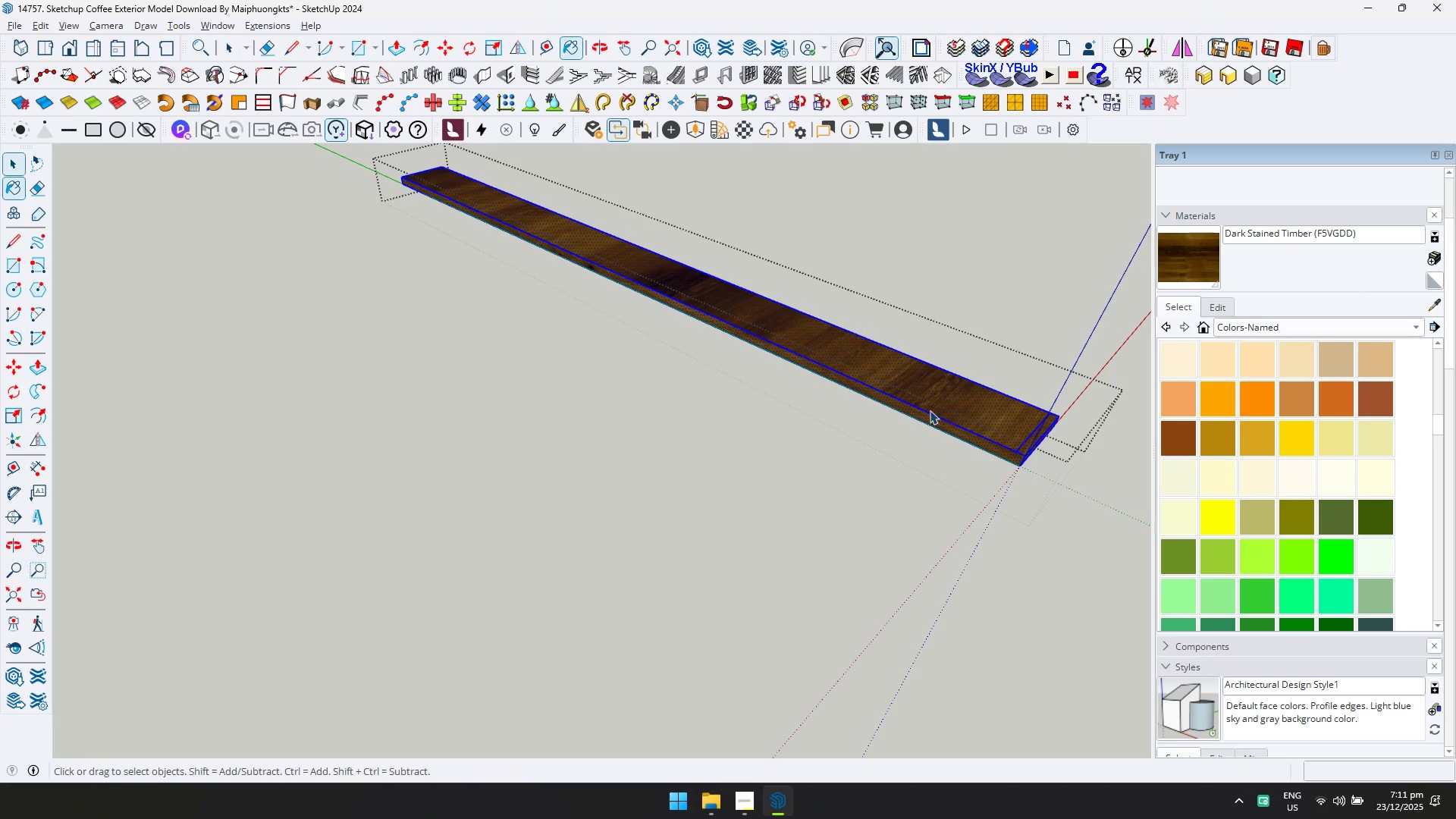 
key(Escape)
 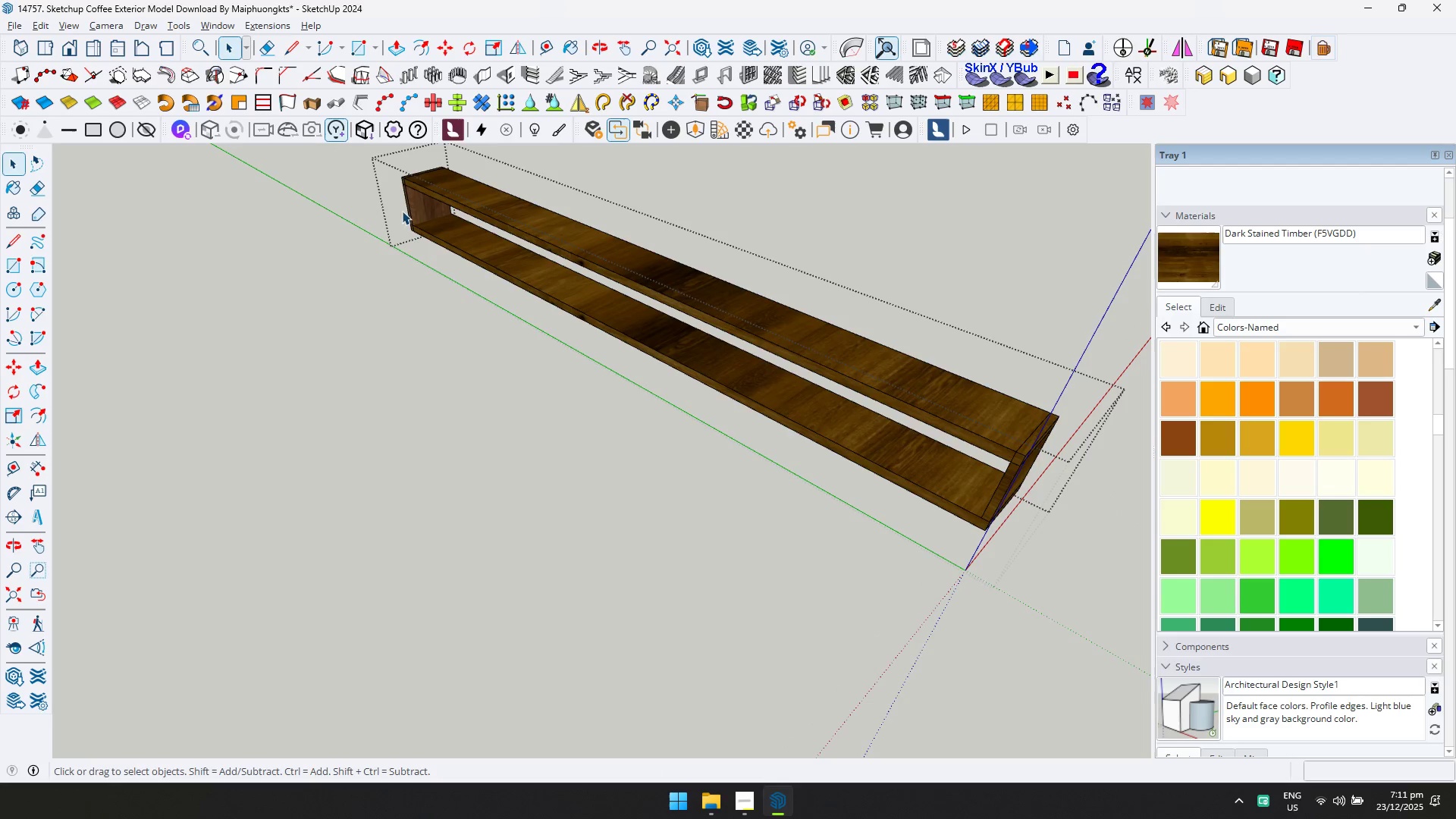 
double_click([410, 205])
 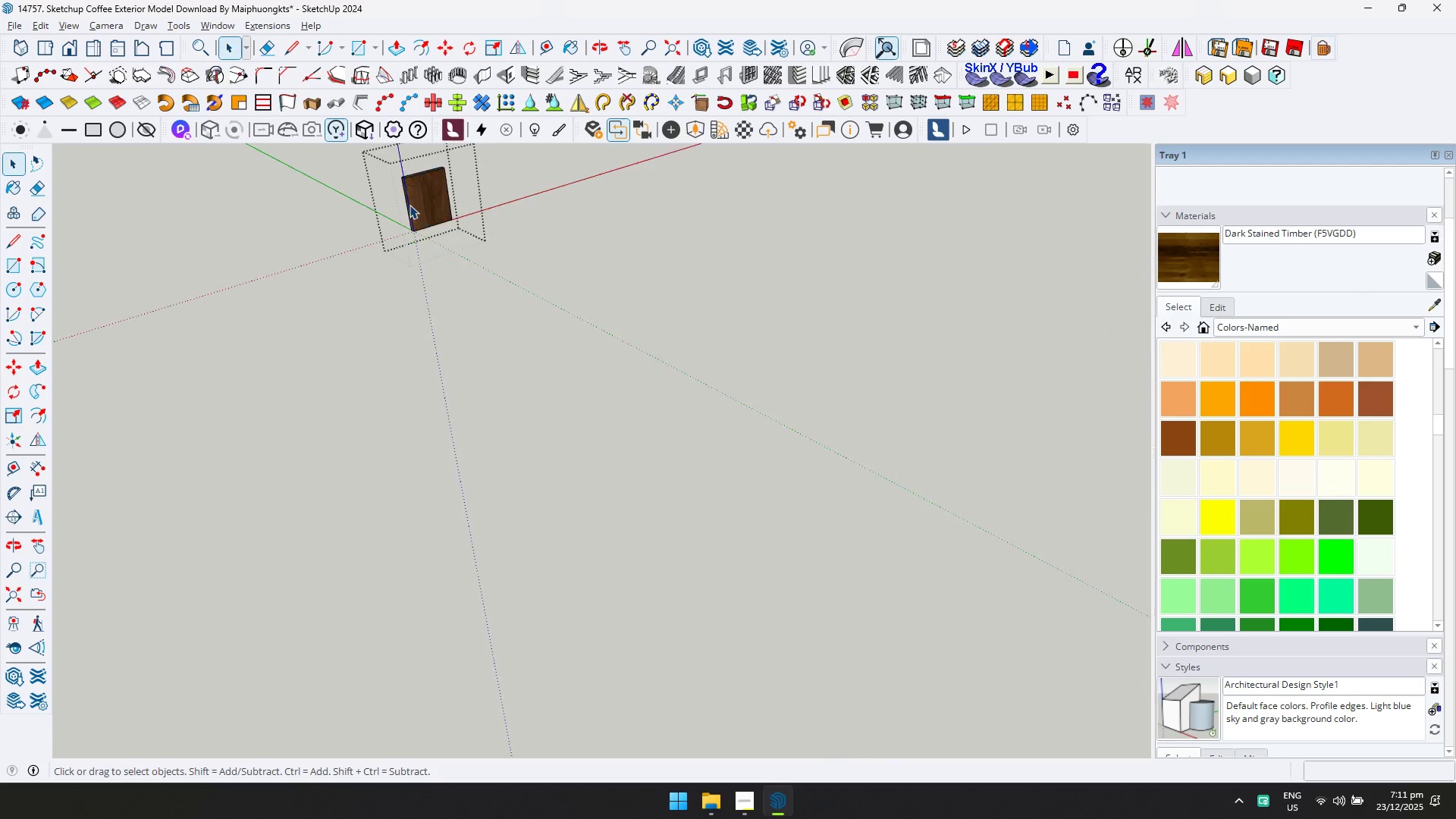 
triple_click([410, 205])
 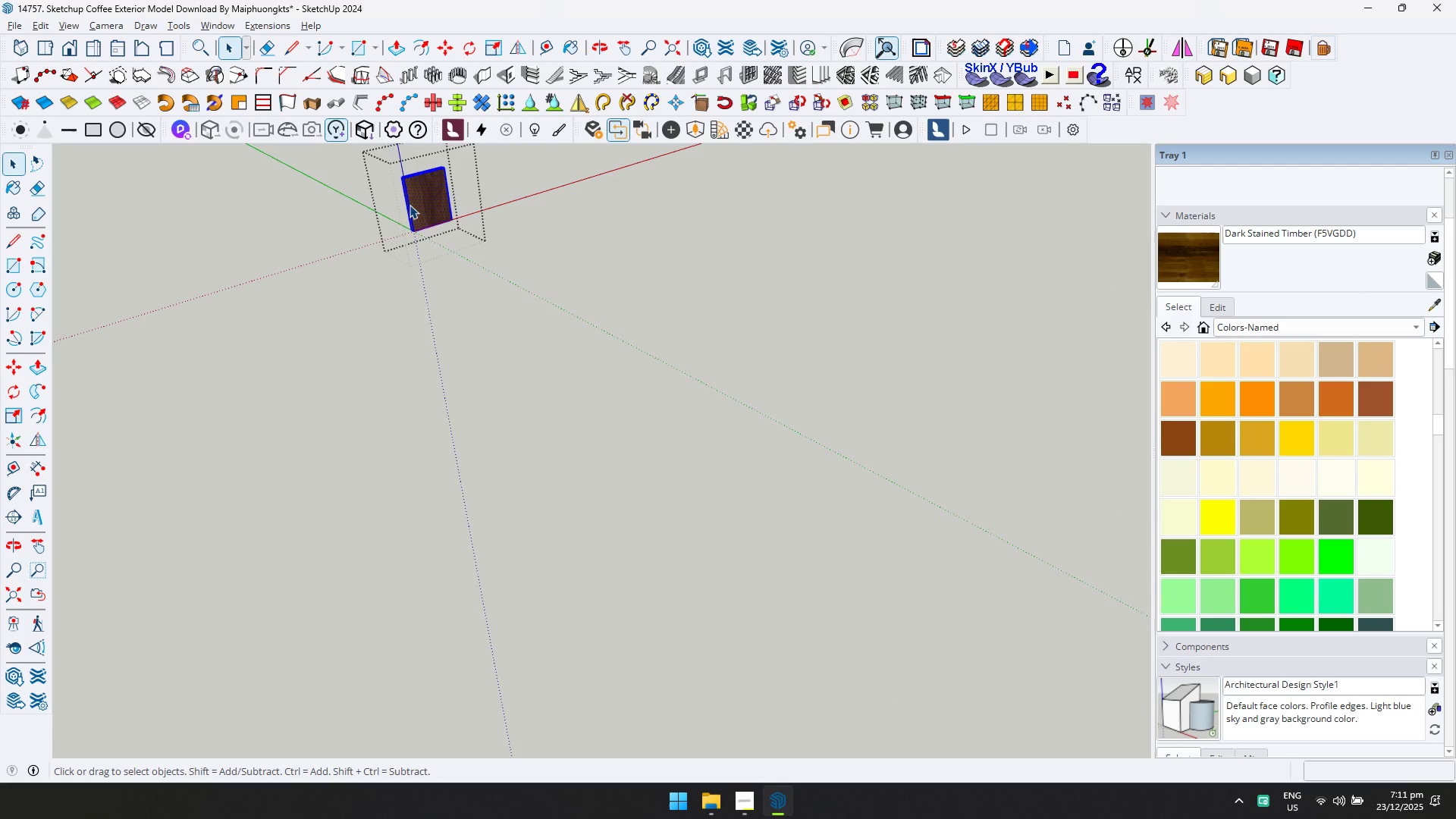 
key(Control+ControlLeft)
 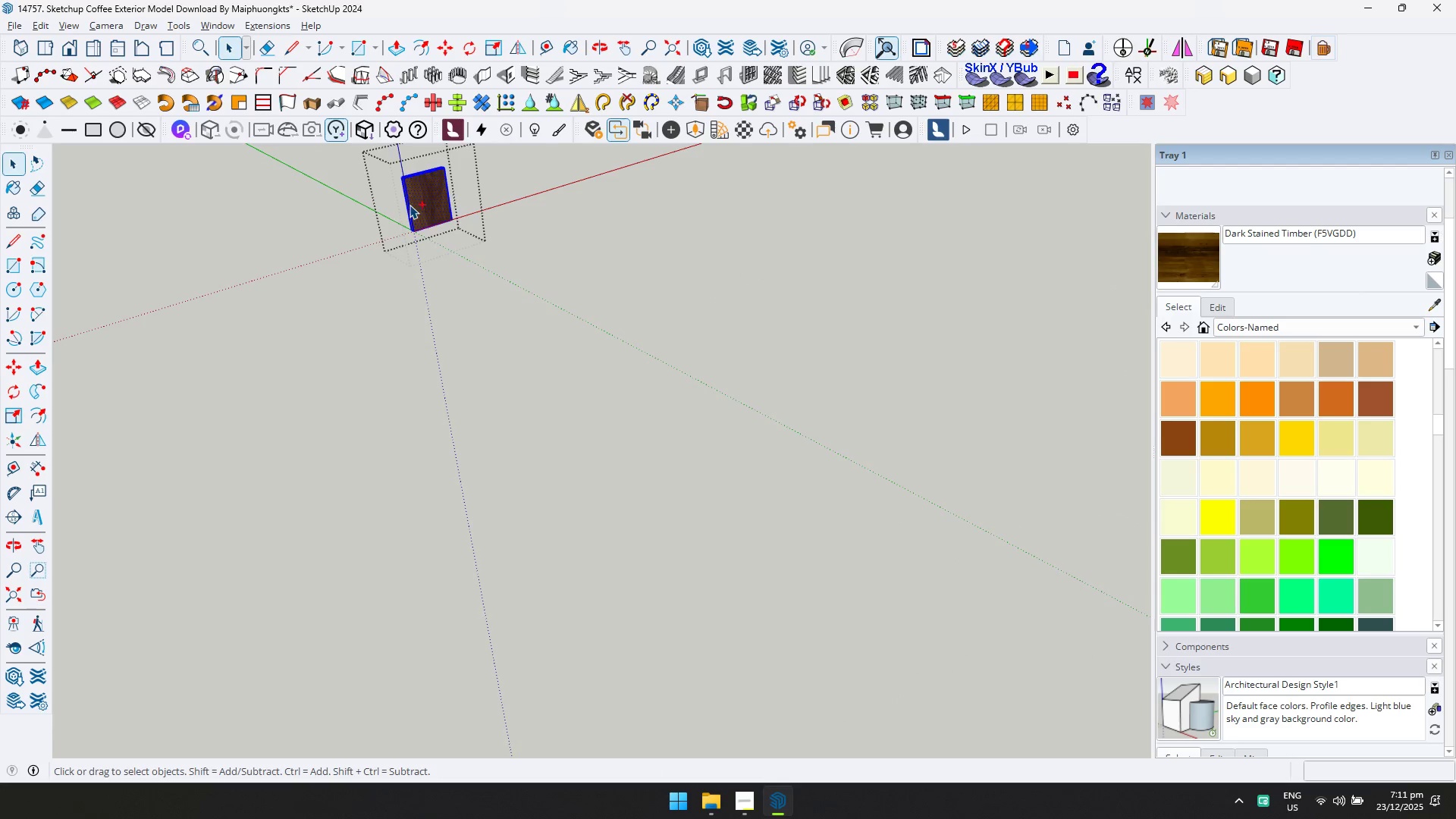 
key(Control+A)
 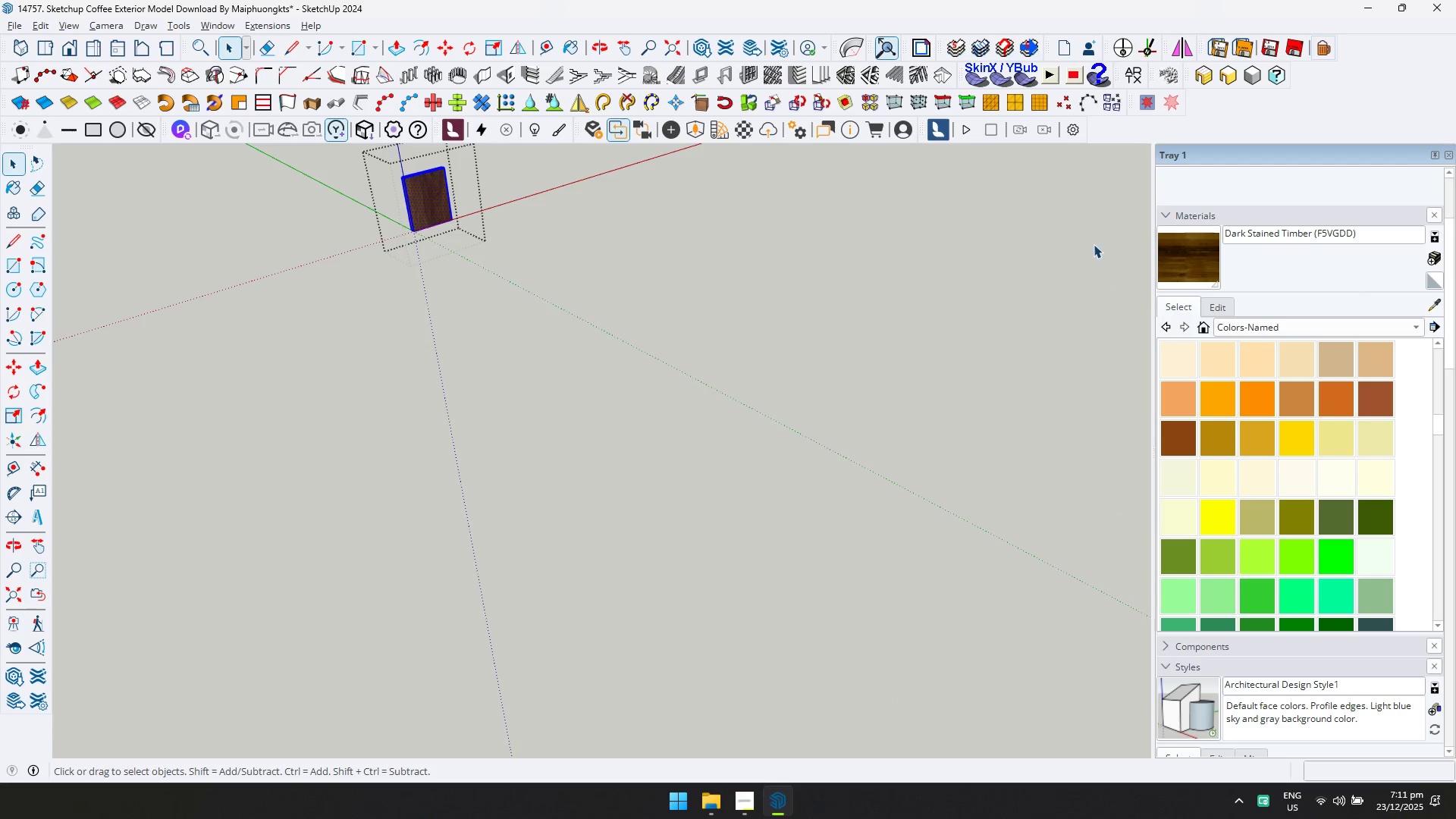 
left_click([1197, 260])
 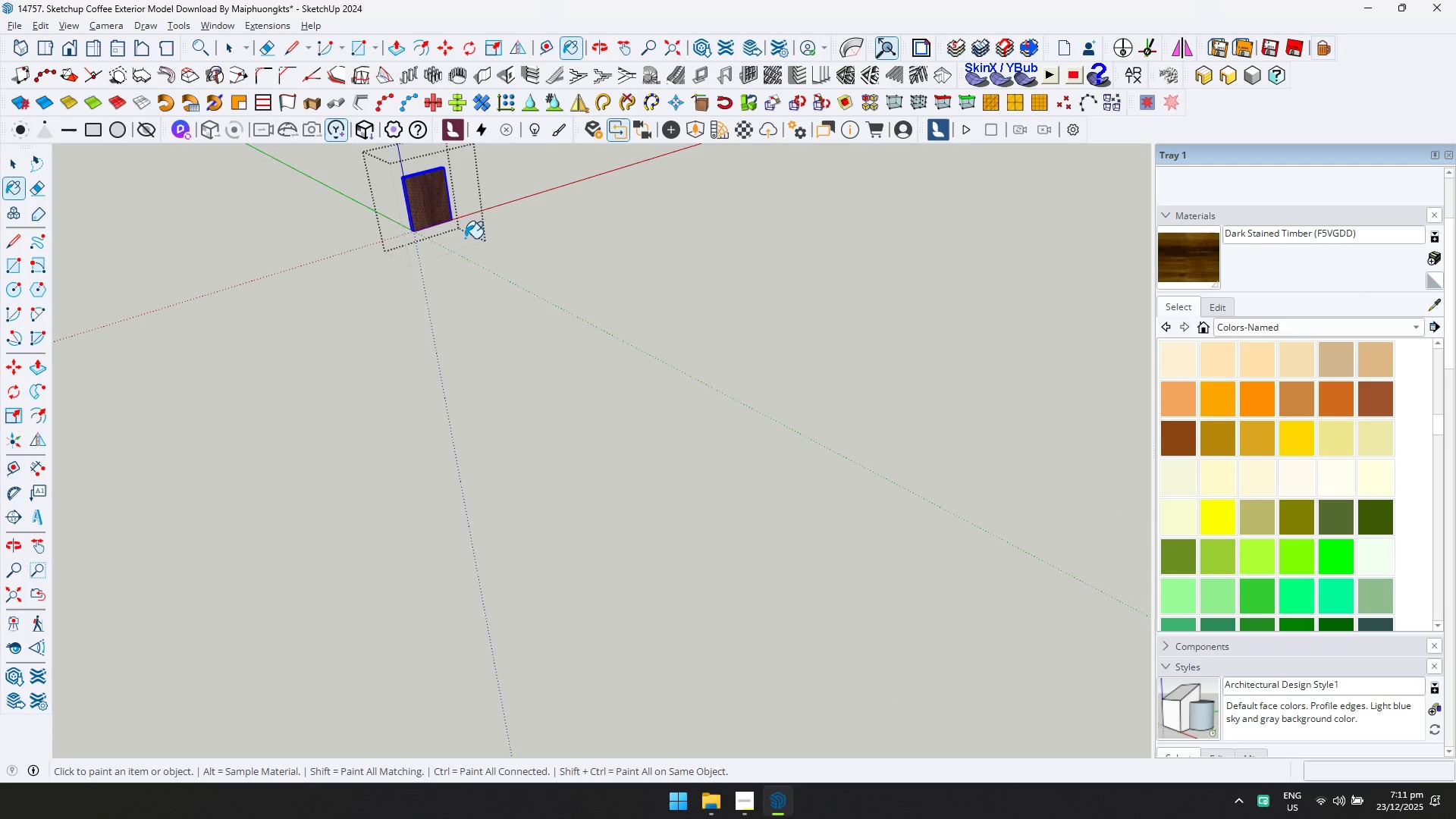 
left_click([428, 195])
 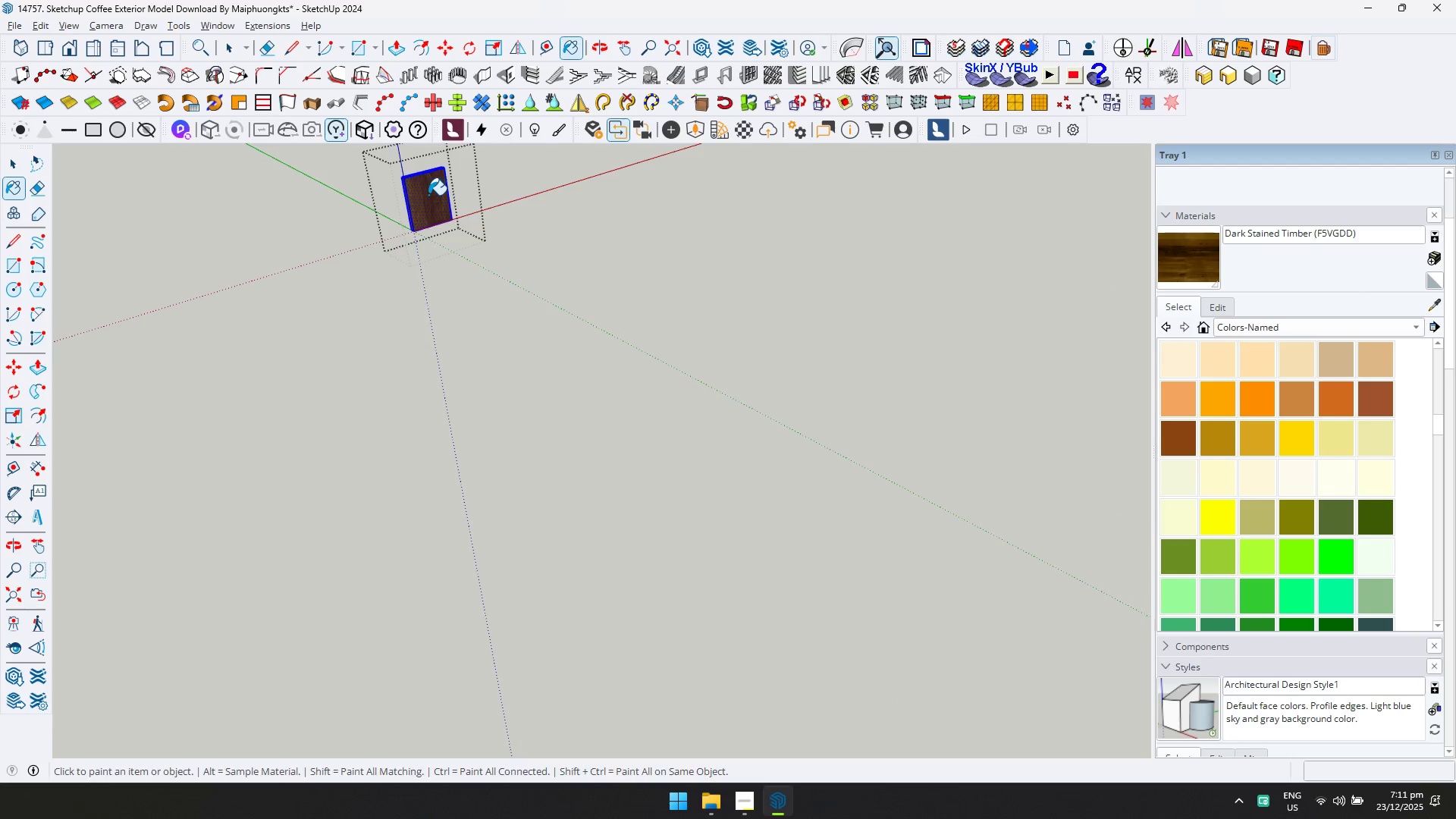 
key(Space)
 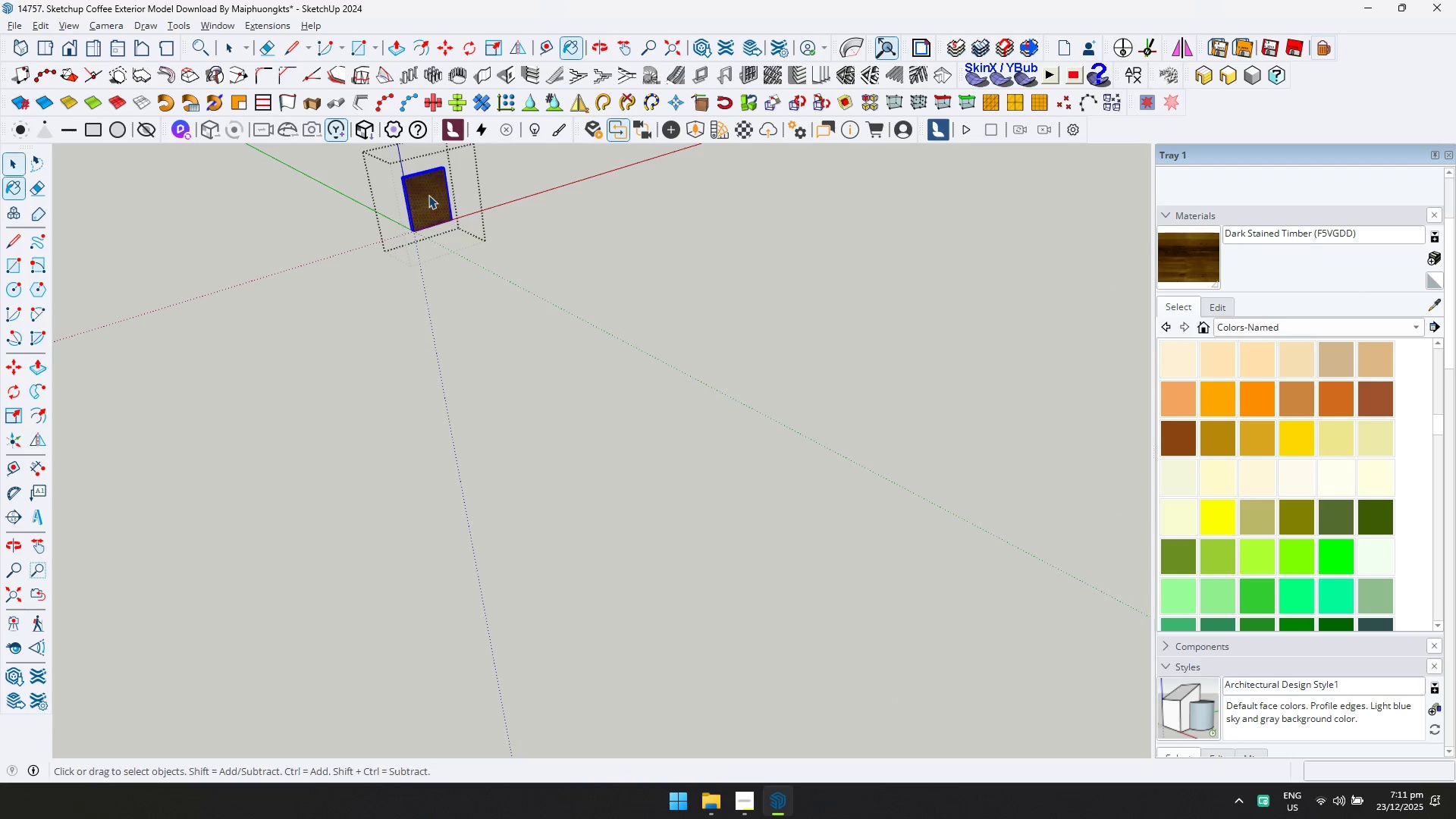 
key(Escape)
 